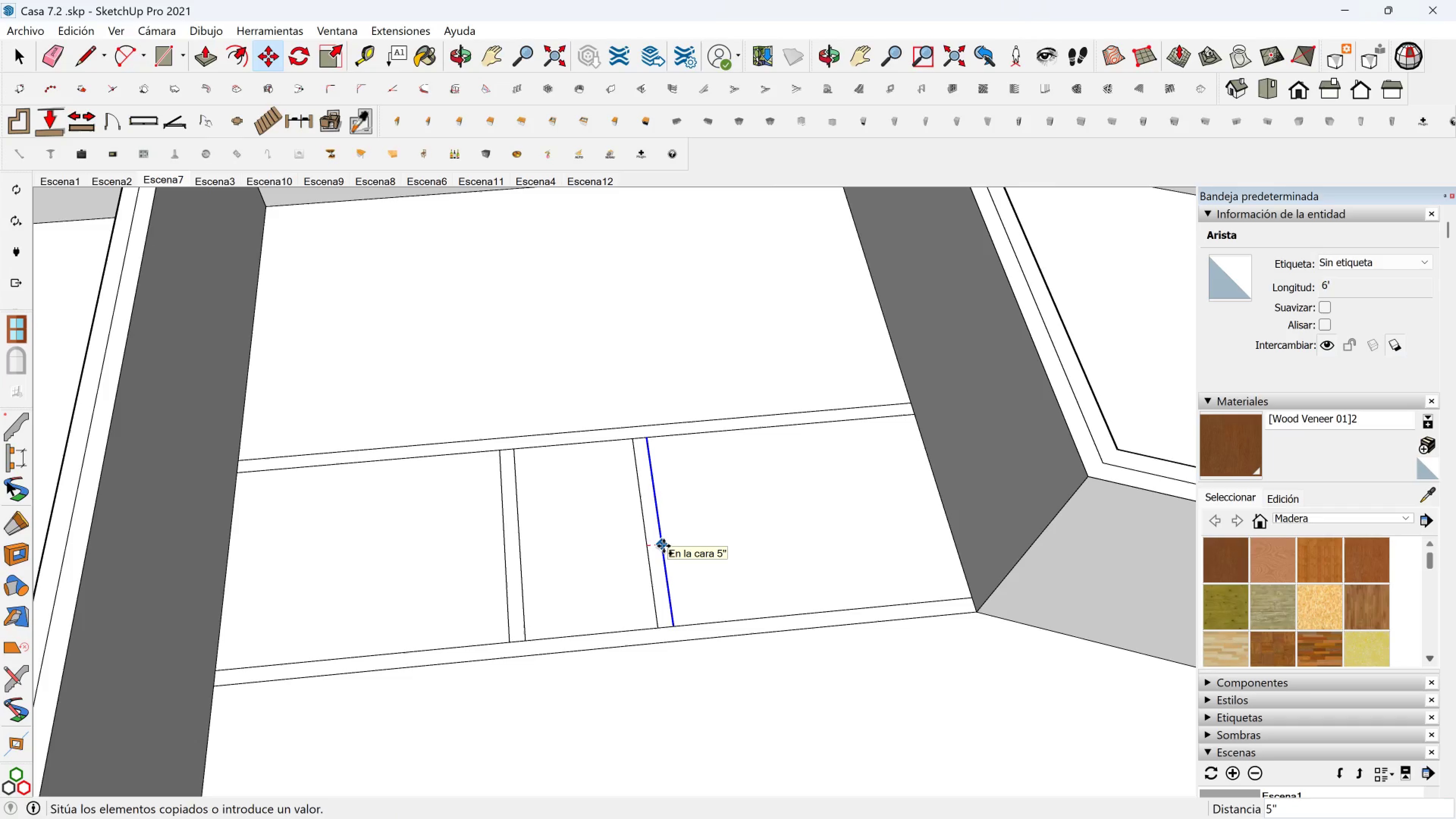 
key(Control+ControlLeft)
 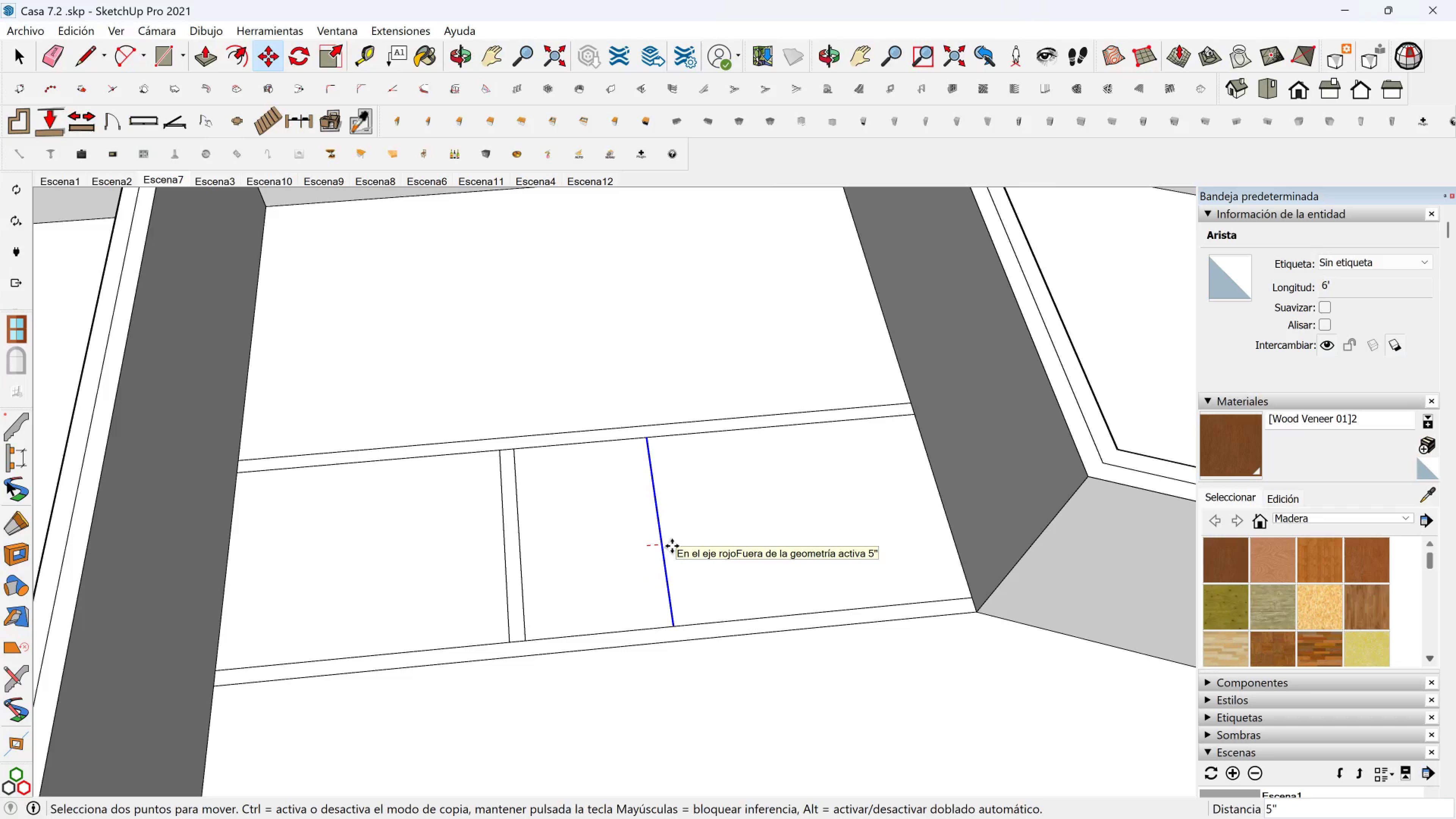 
key(6)
 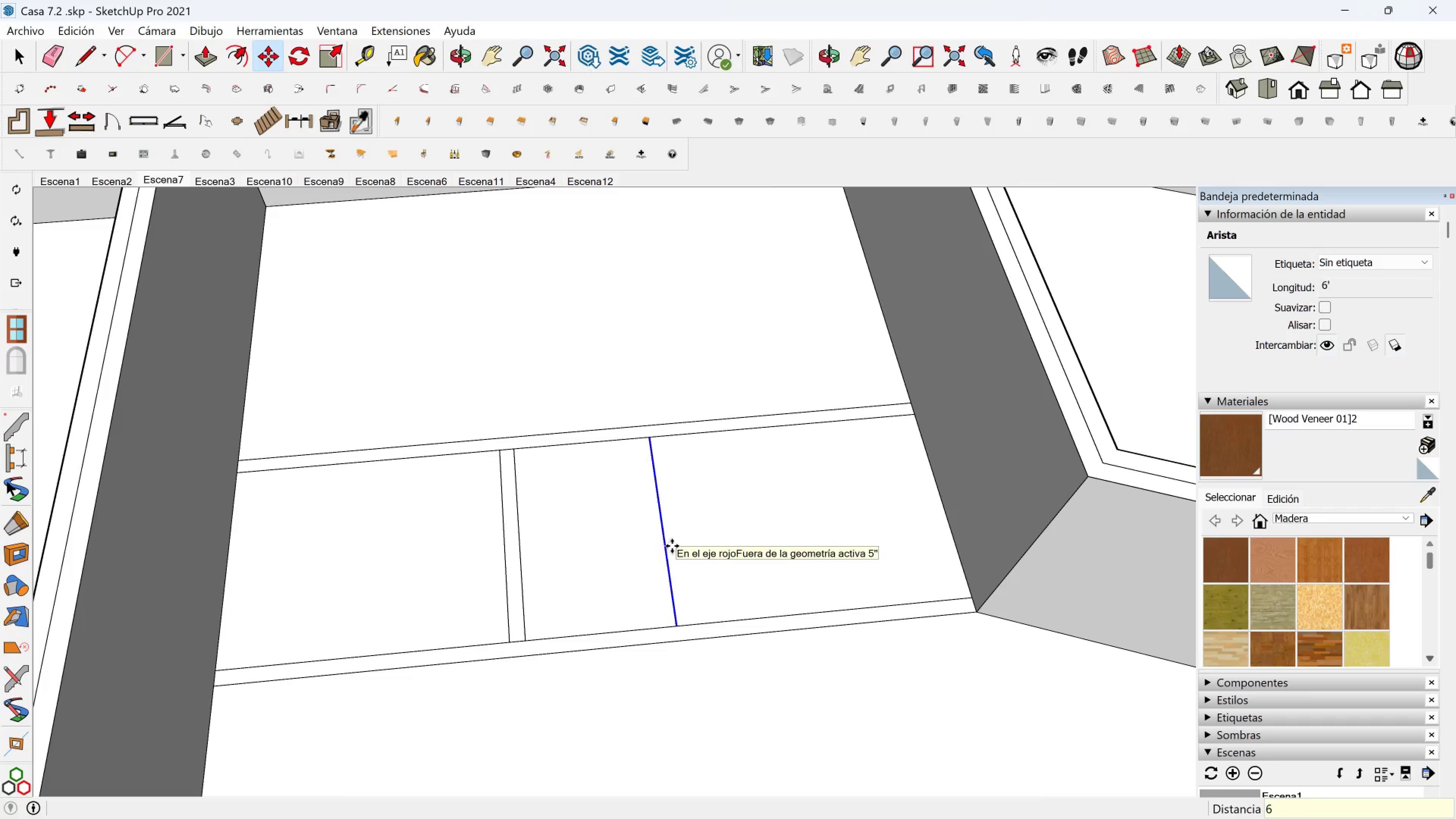 
key(Enter)
 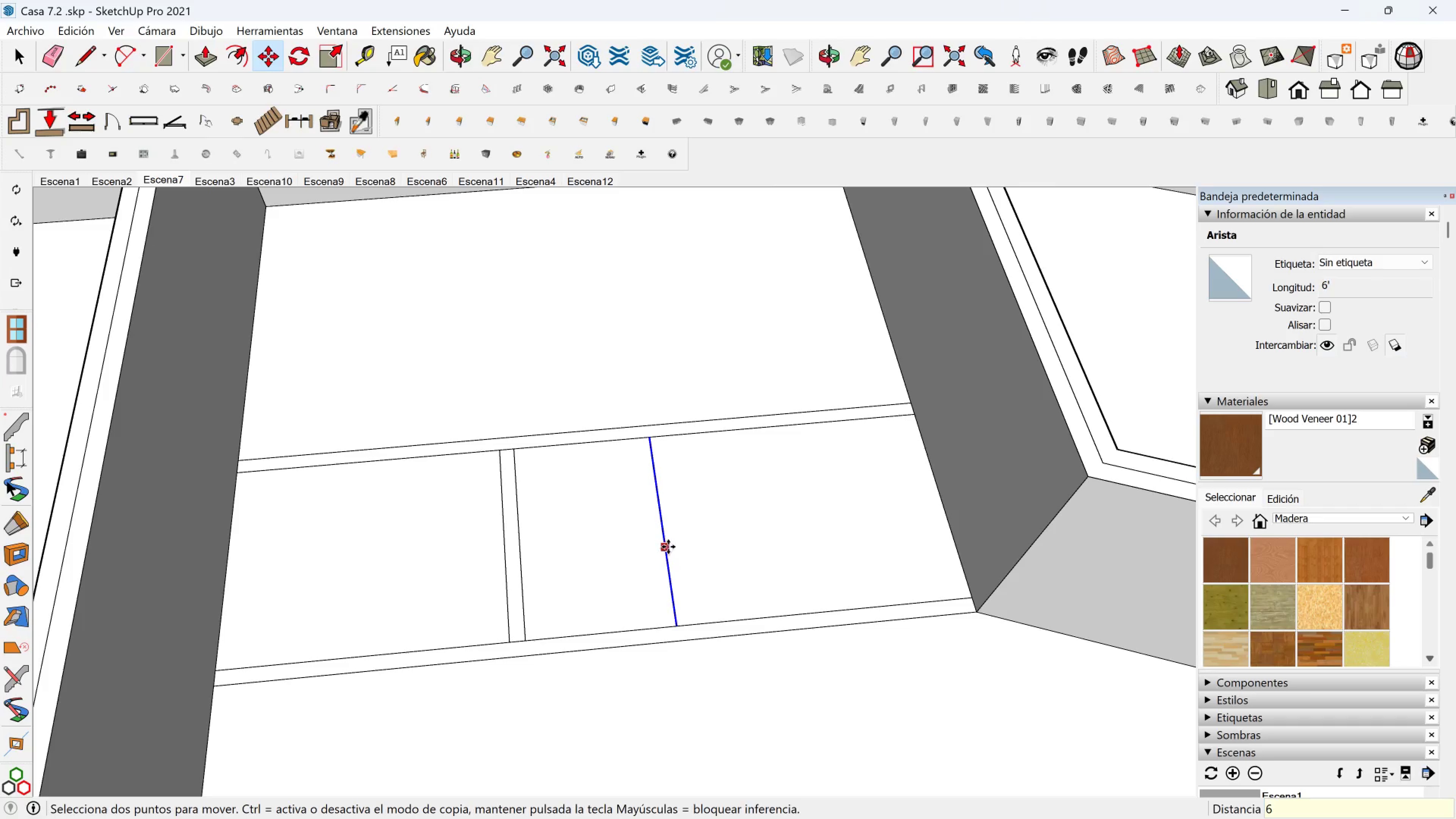 
left_click([668, 547])
 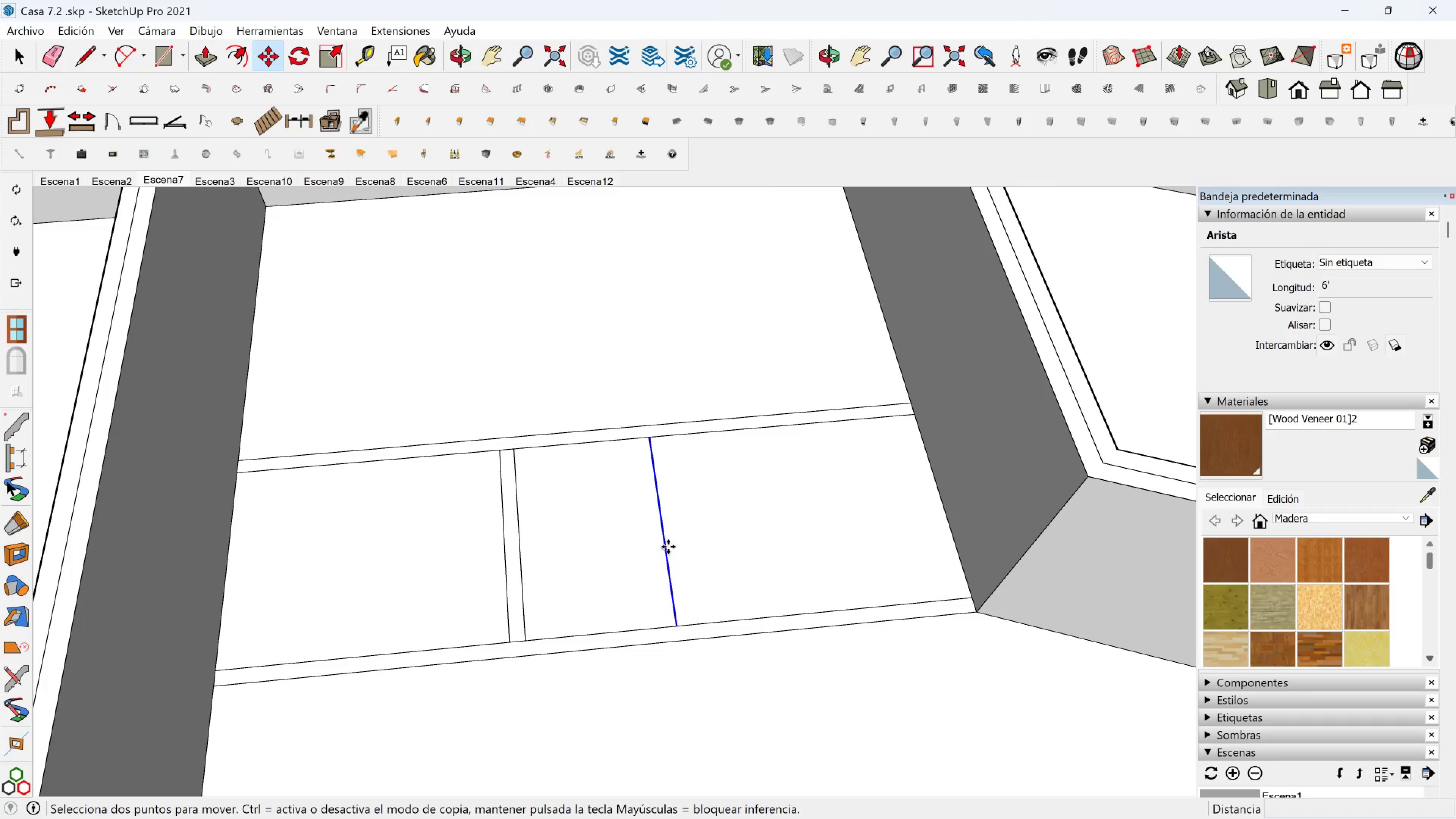 
key(Control+ControlLeft)
 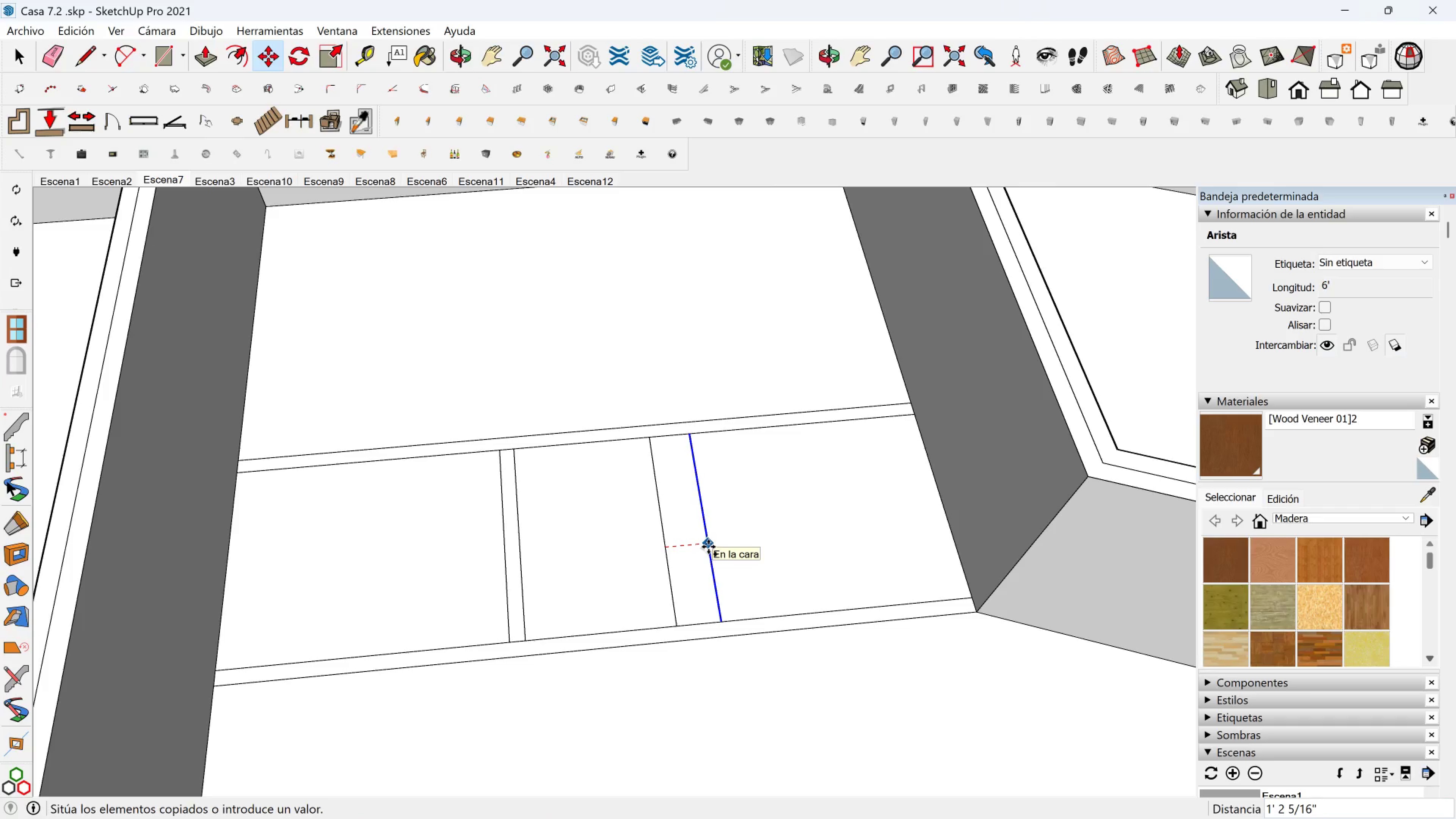 
key(5)
 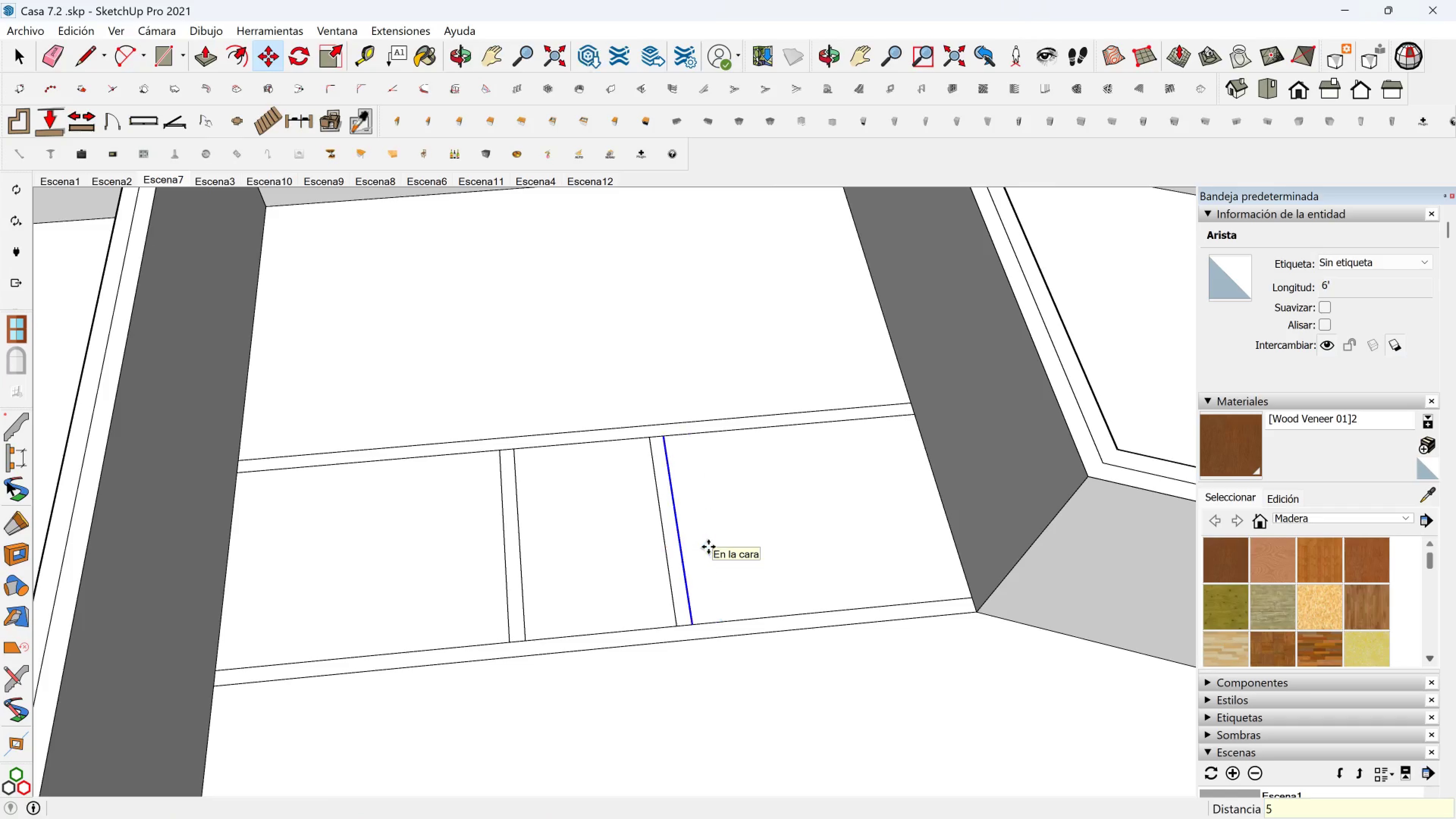 
key(Enter)
 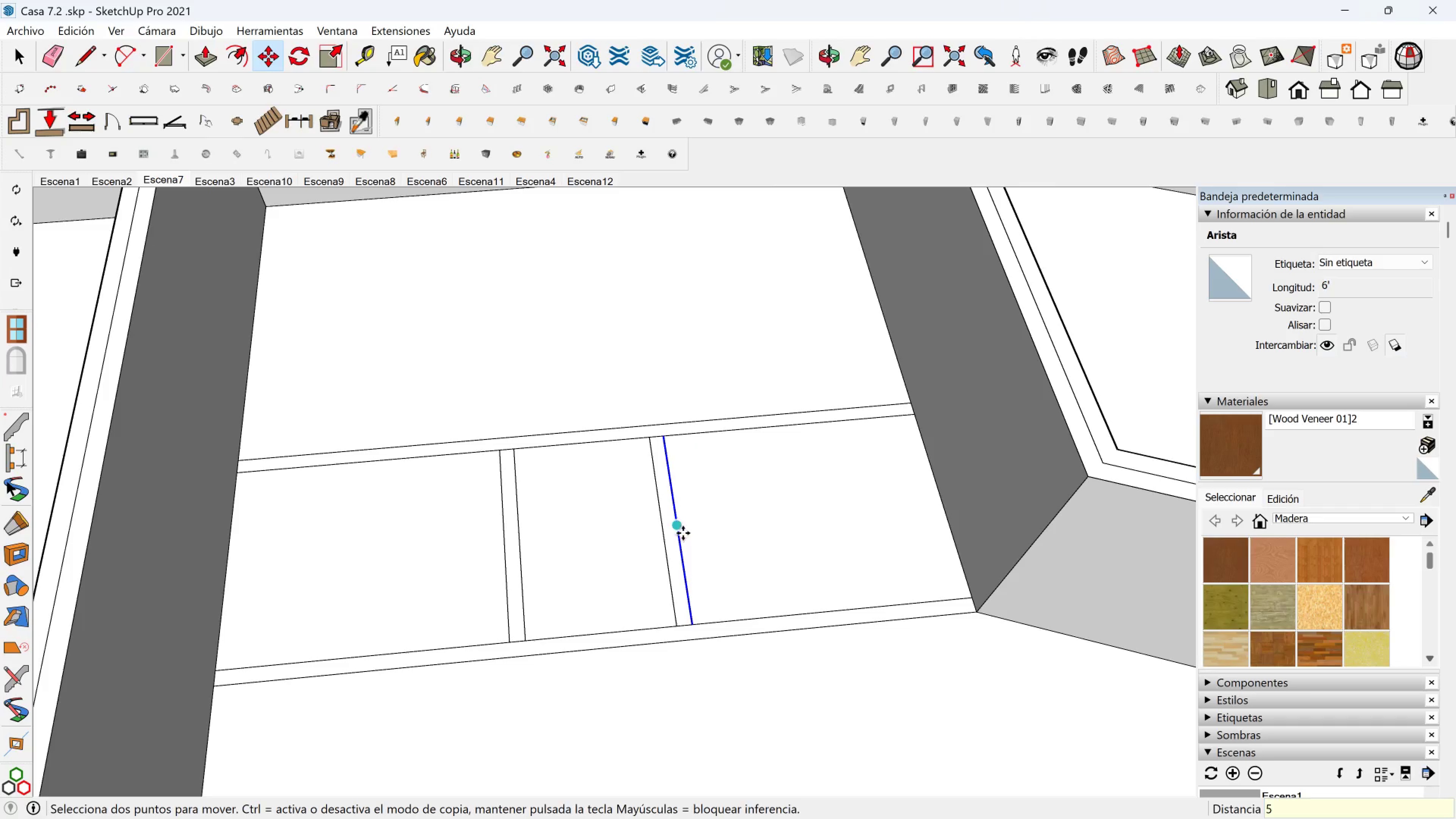 
scroll: coordinate [601, 507], scroll_direction: down, amount: 4.0
 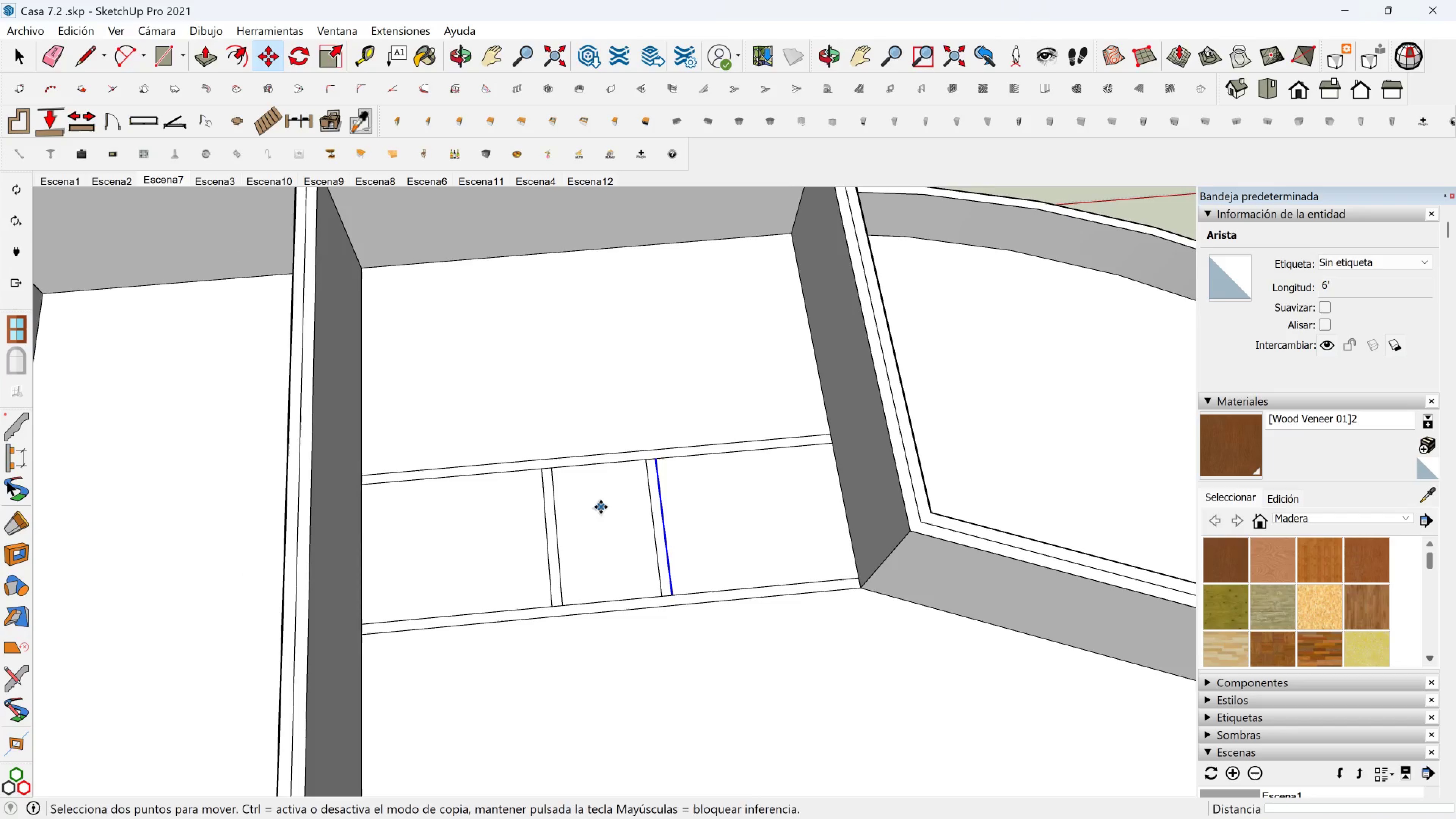 
key(Shift+ShiftLeft)
 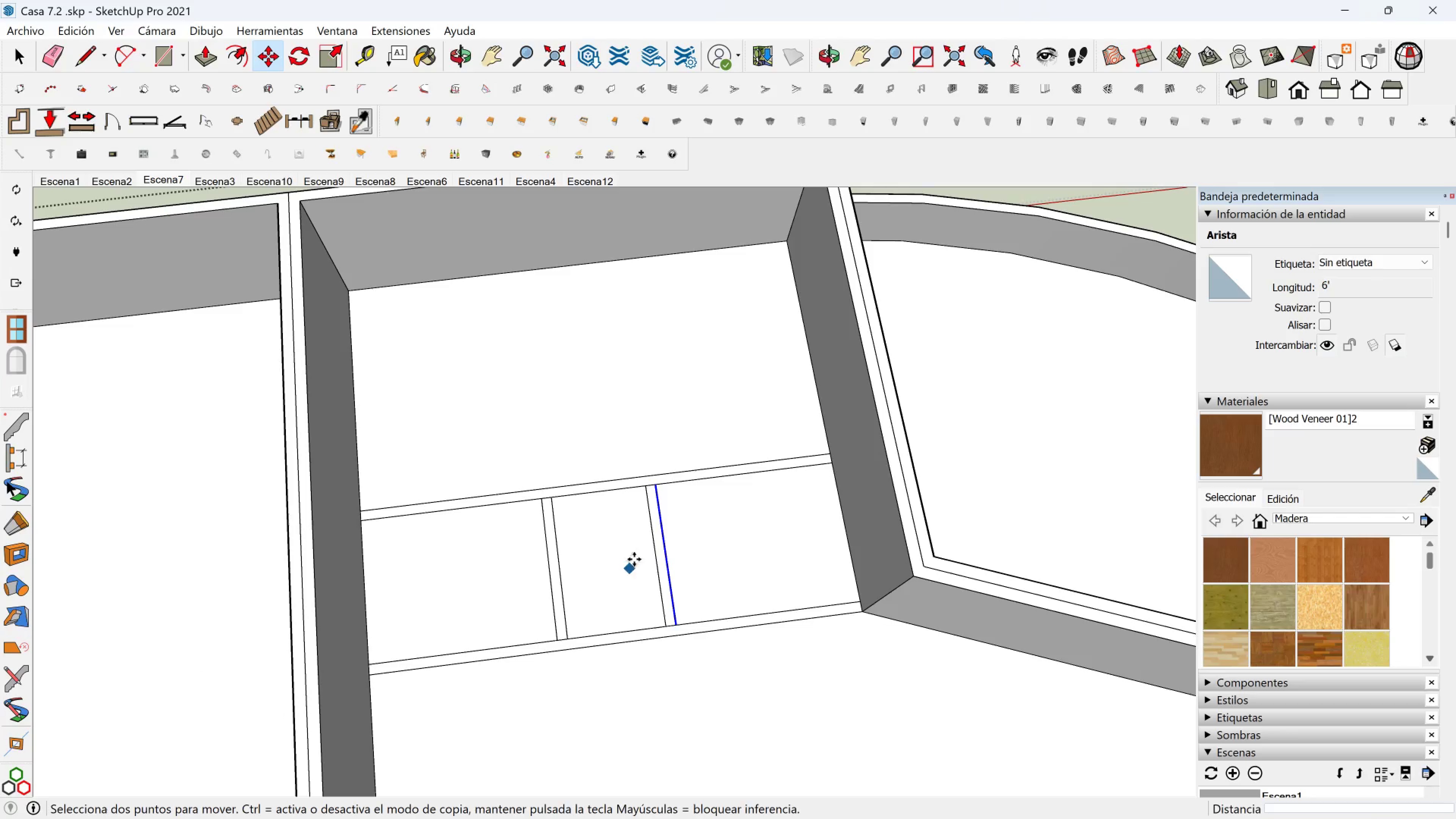 
scroll: coordinate [643, 554], scroll_direction: up, amount: 3.0
 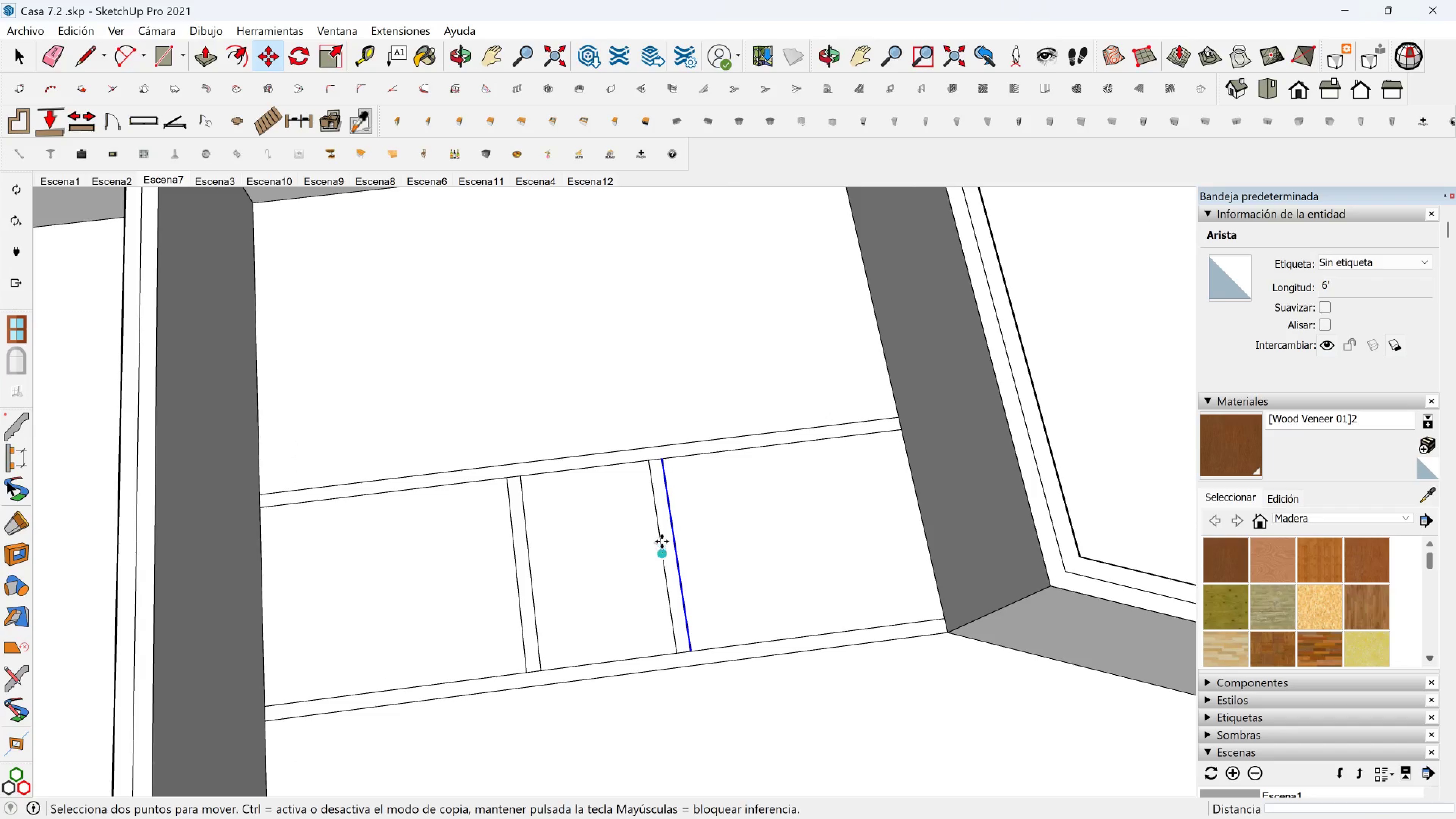 
key(Shift+ShiftLeft)
 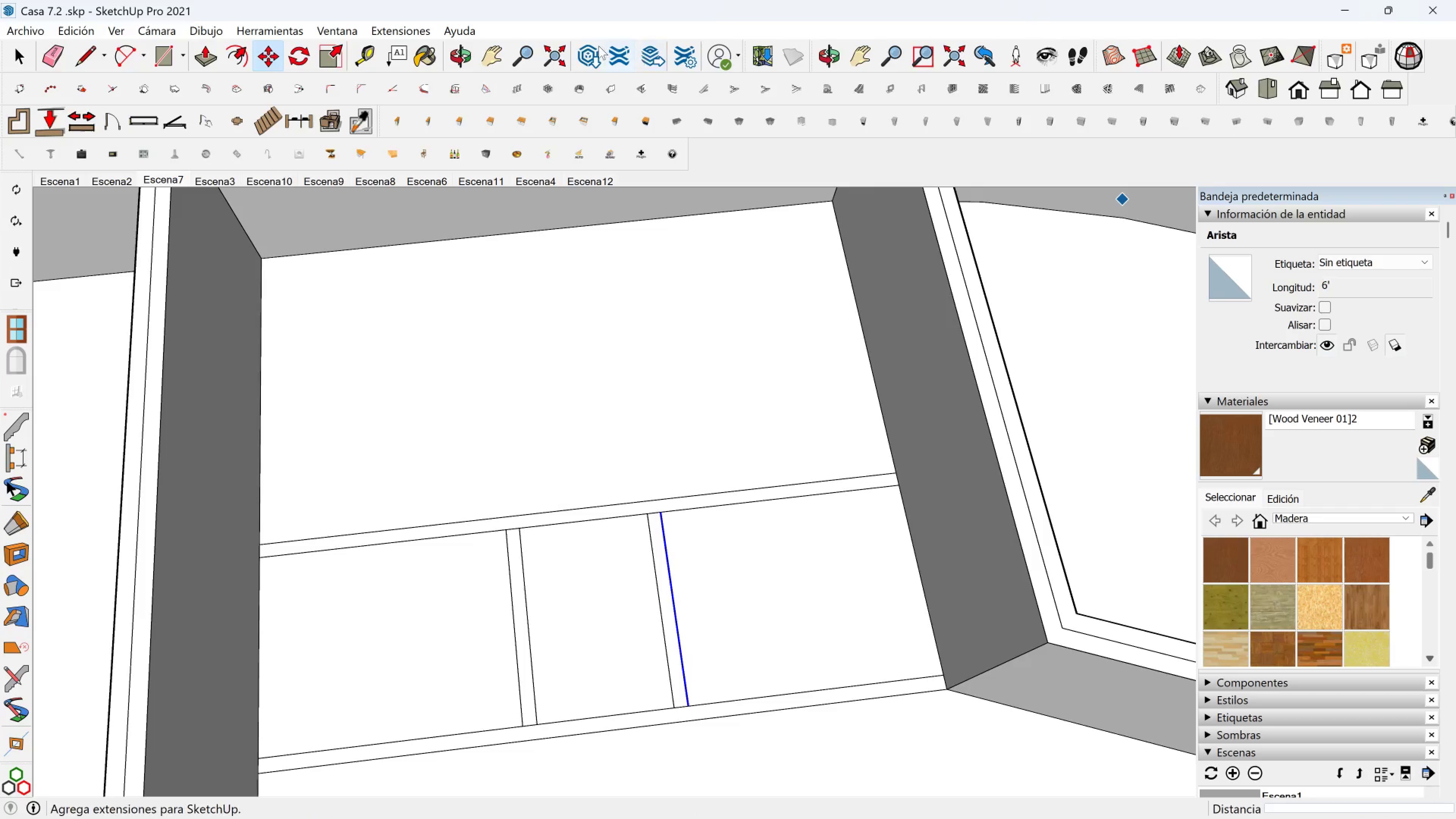 
left_click([364, 56])
 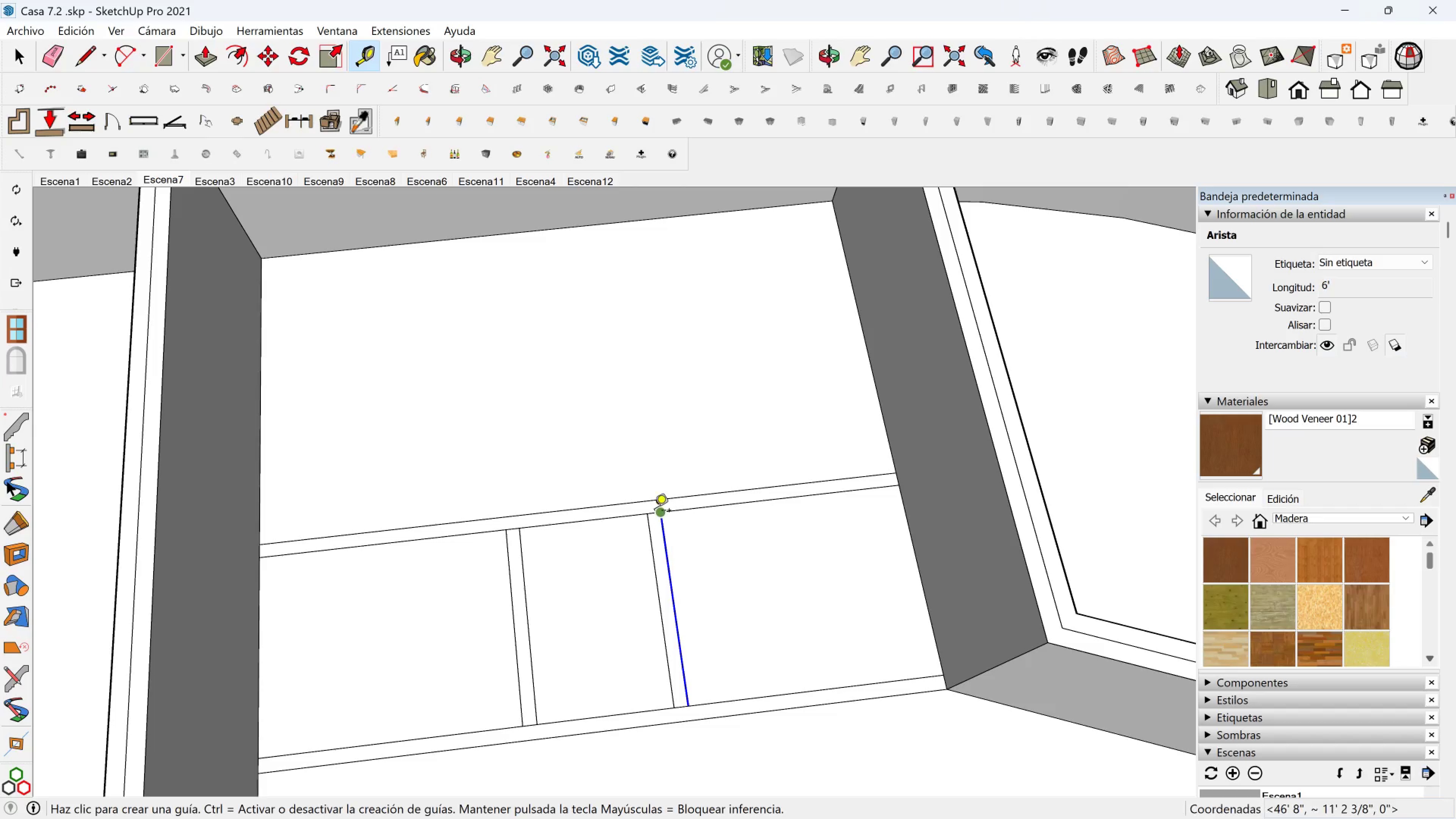 
left_click([654, 511])
 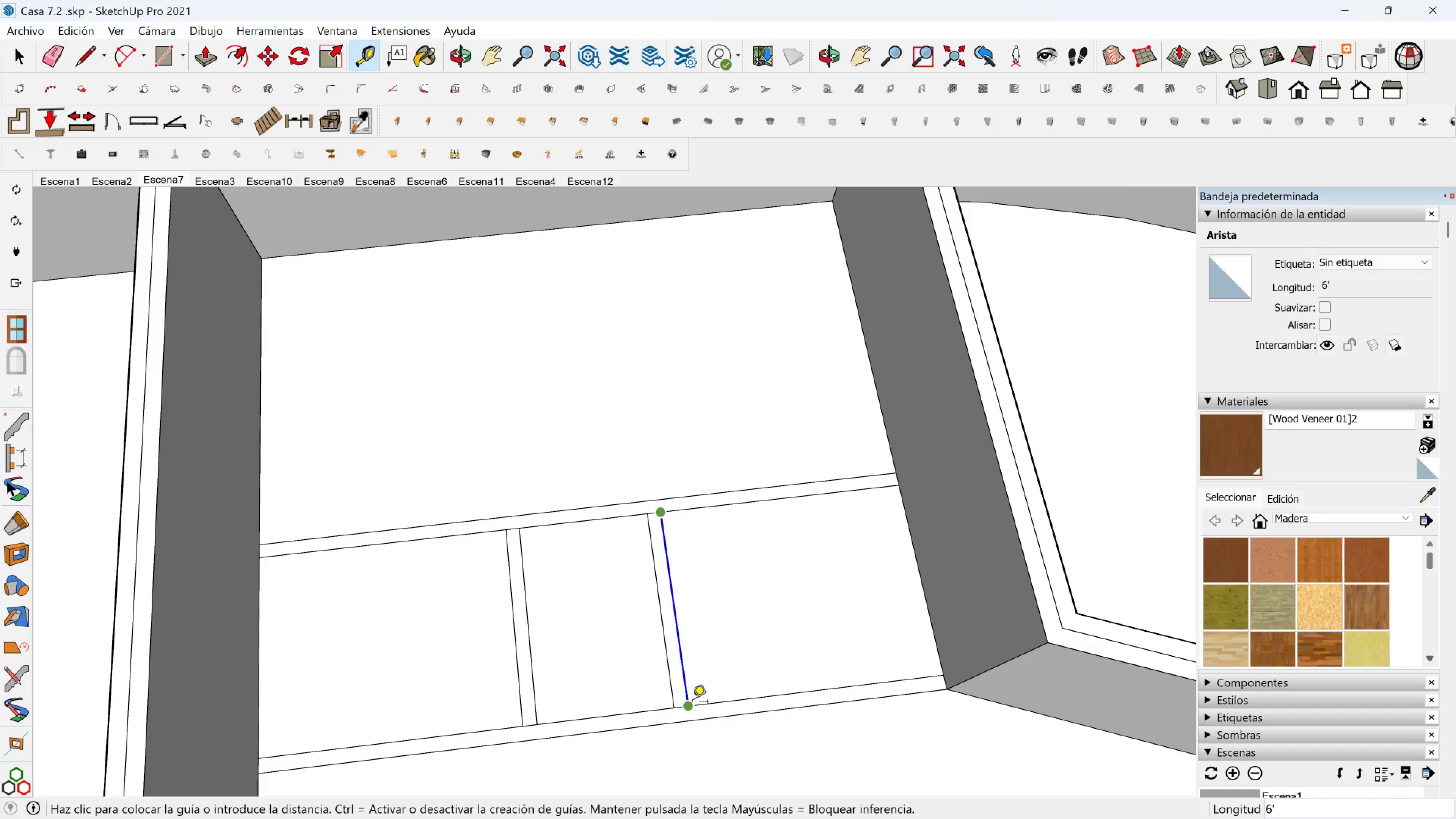 
scroll: coordinate [687, 655], scroll_direction: down, amount: 2.0
 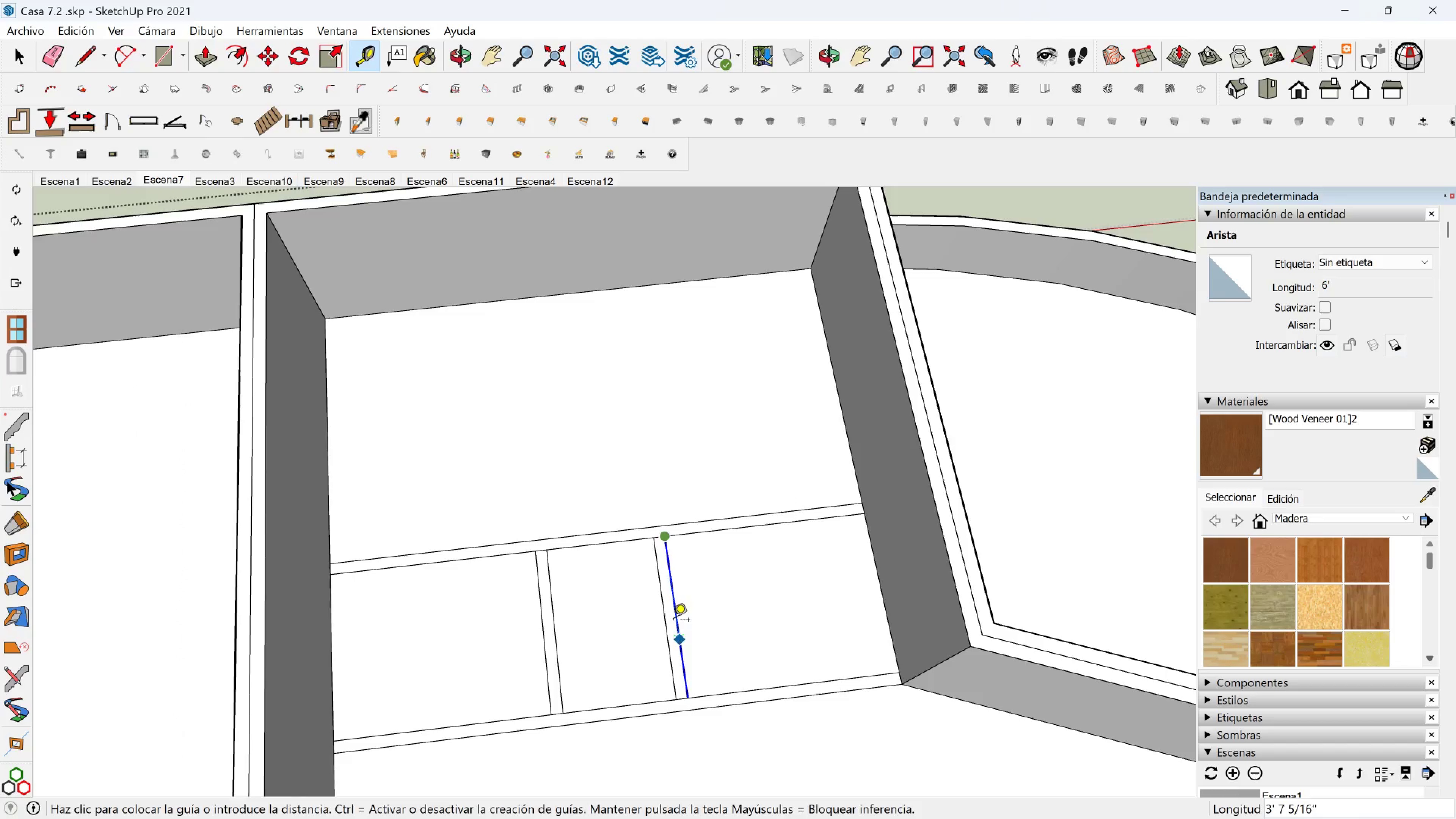 
key(Shift+ShiftLeft)
 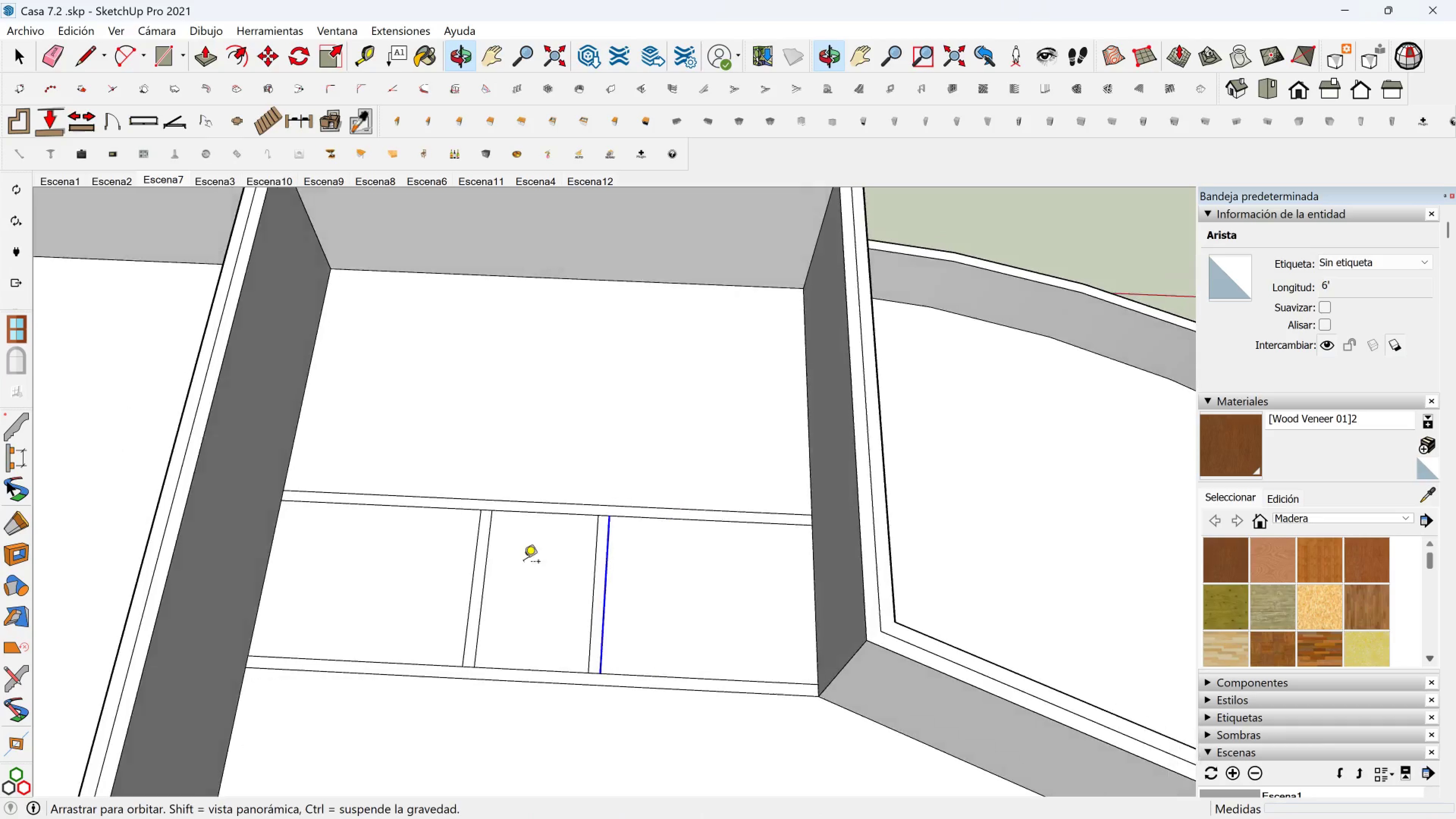 
key(Shift+ShiftLeft)
 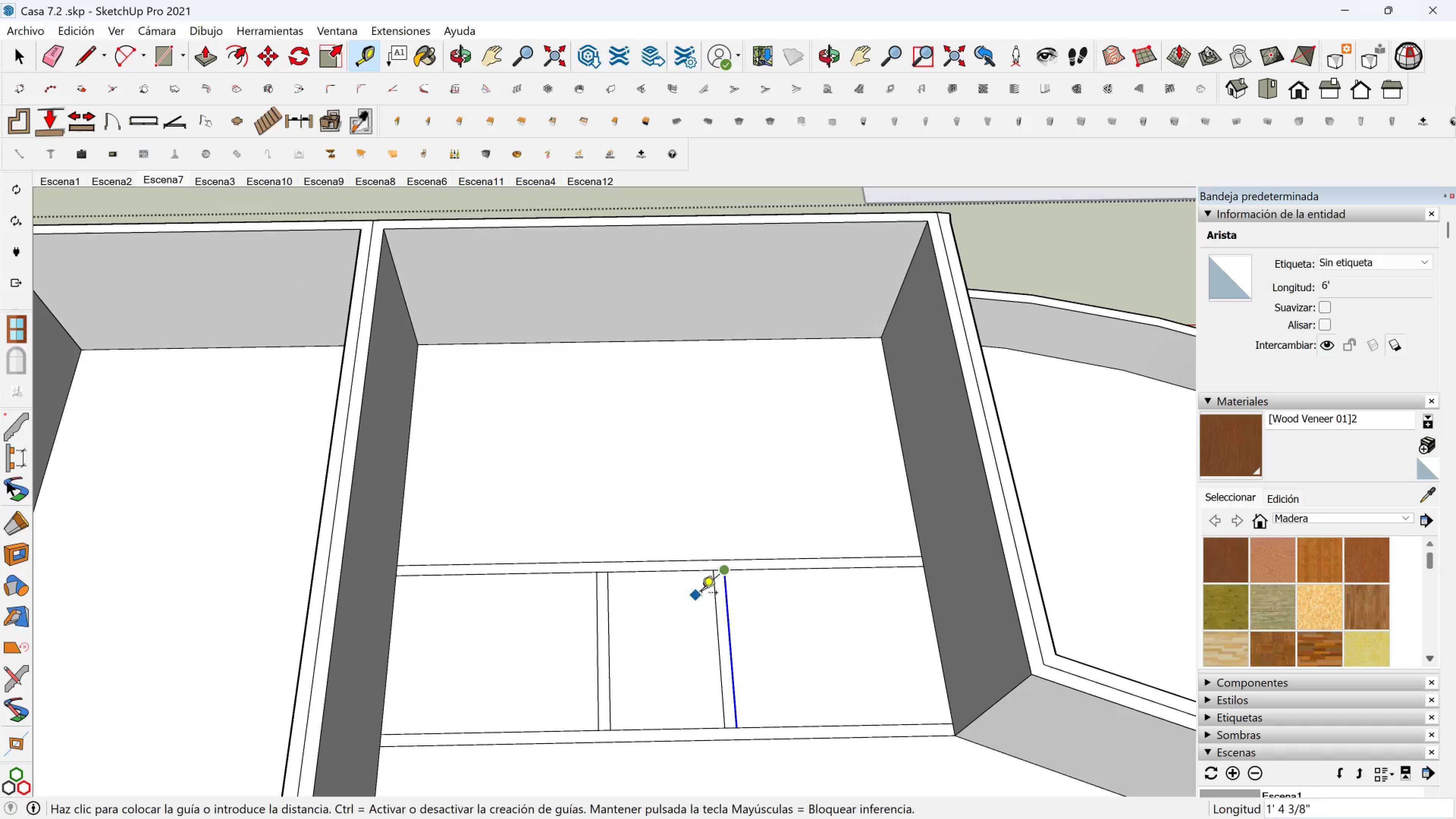 
key(Escape)
 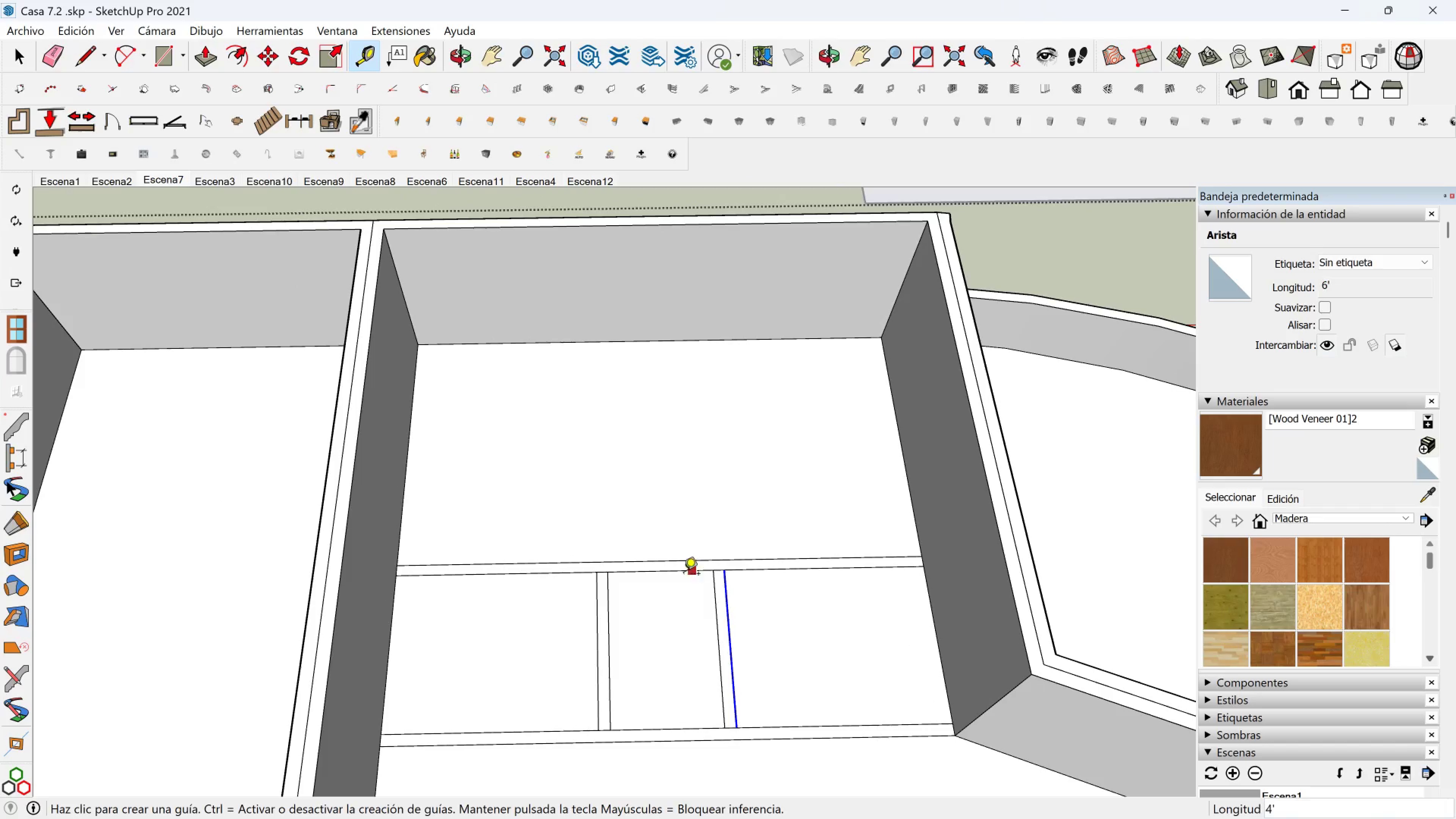 
key(Shift+ShiftLeft)
 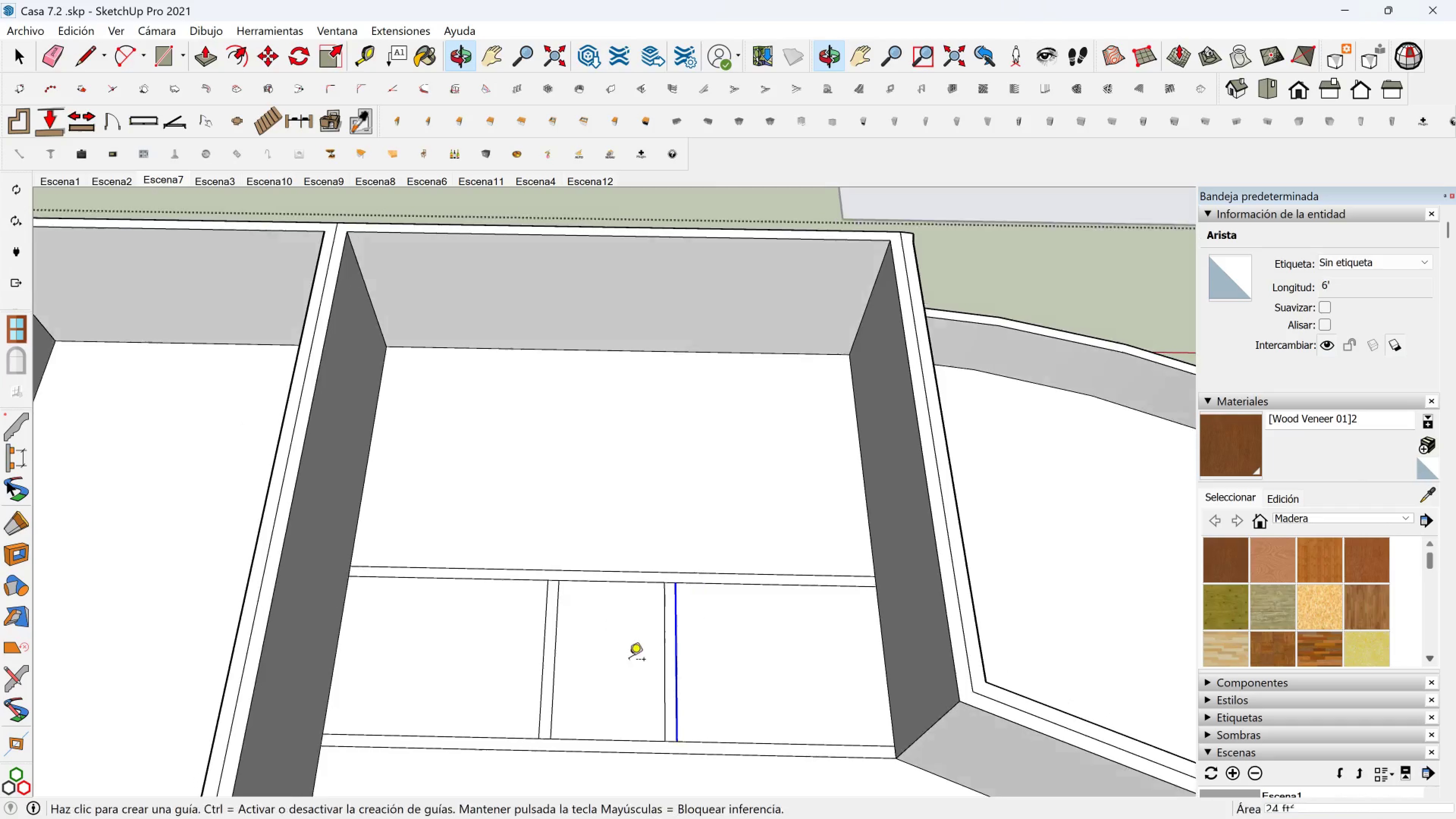 
hold_key(key=ShiftLeft, duration=0.36)
 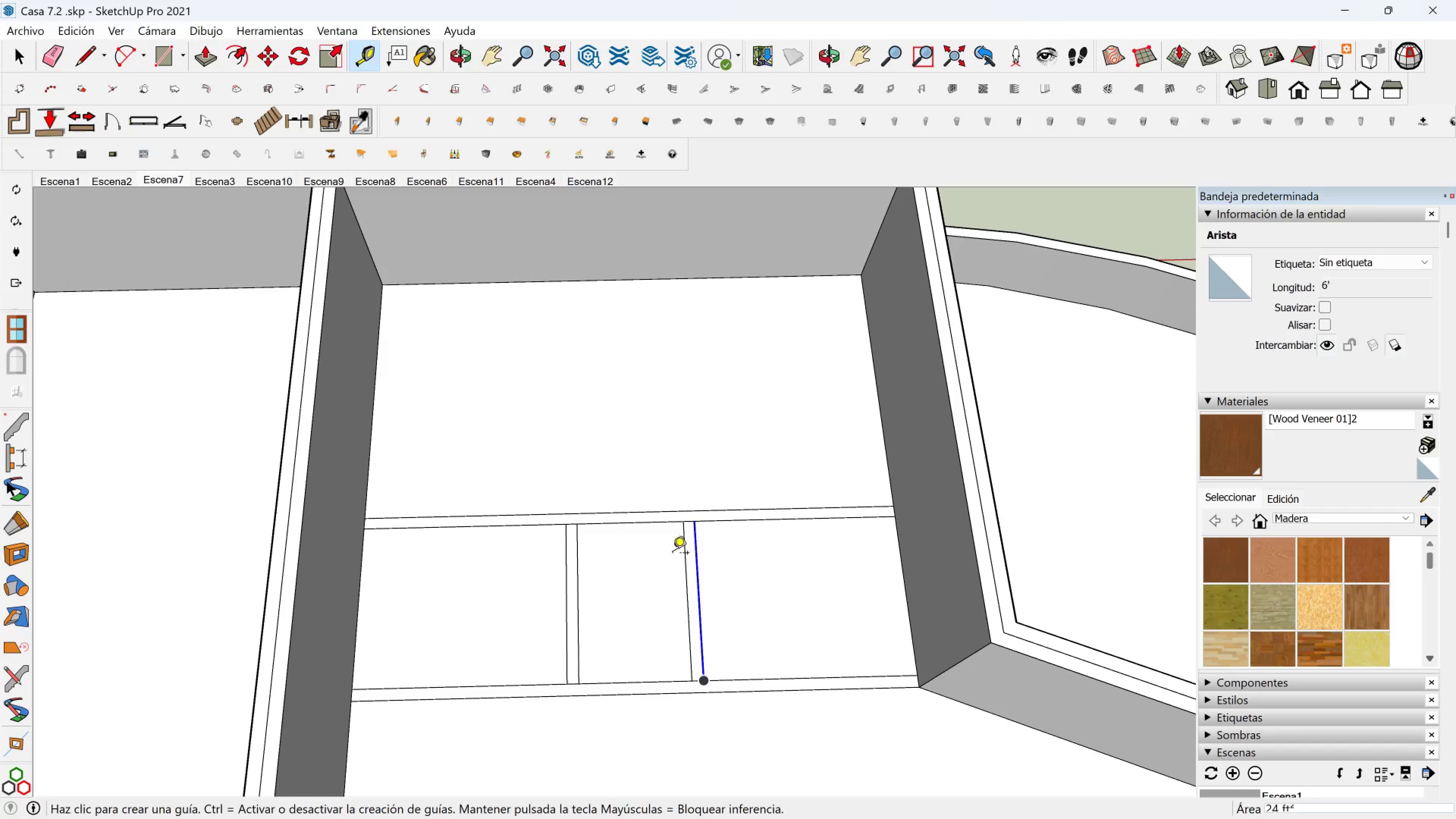 
scroll: coordinate [655, 557], scroll_direction: up, amount: 1.0
 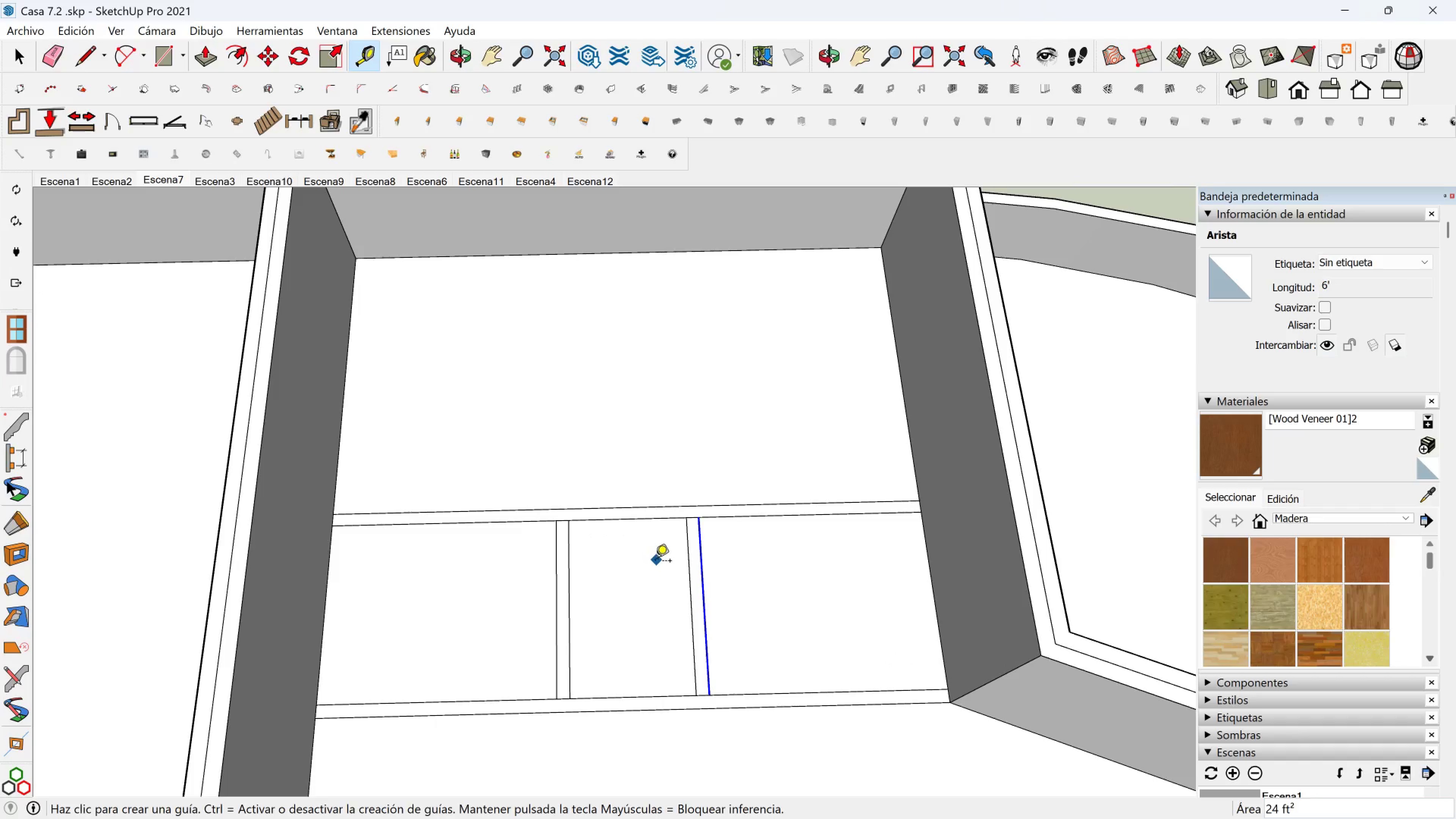 
hold_key(key=ShiftLeft, duration=0.47)
 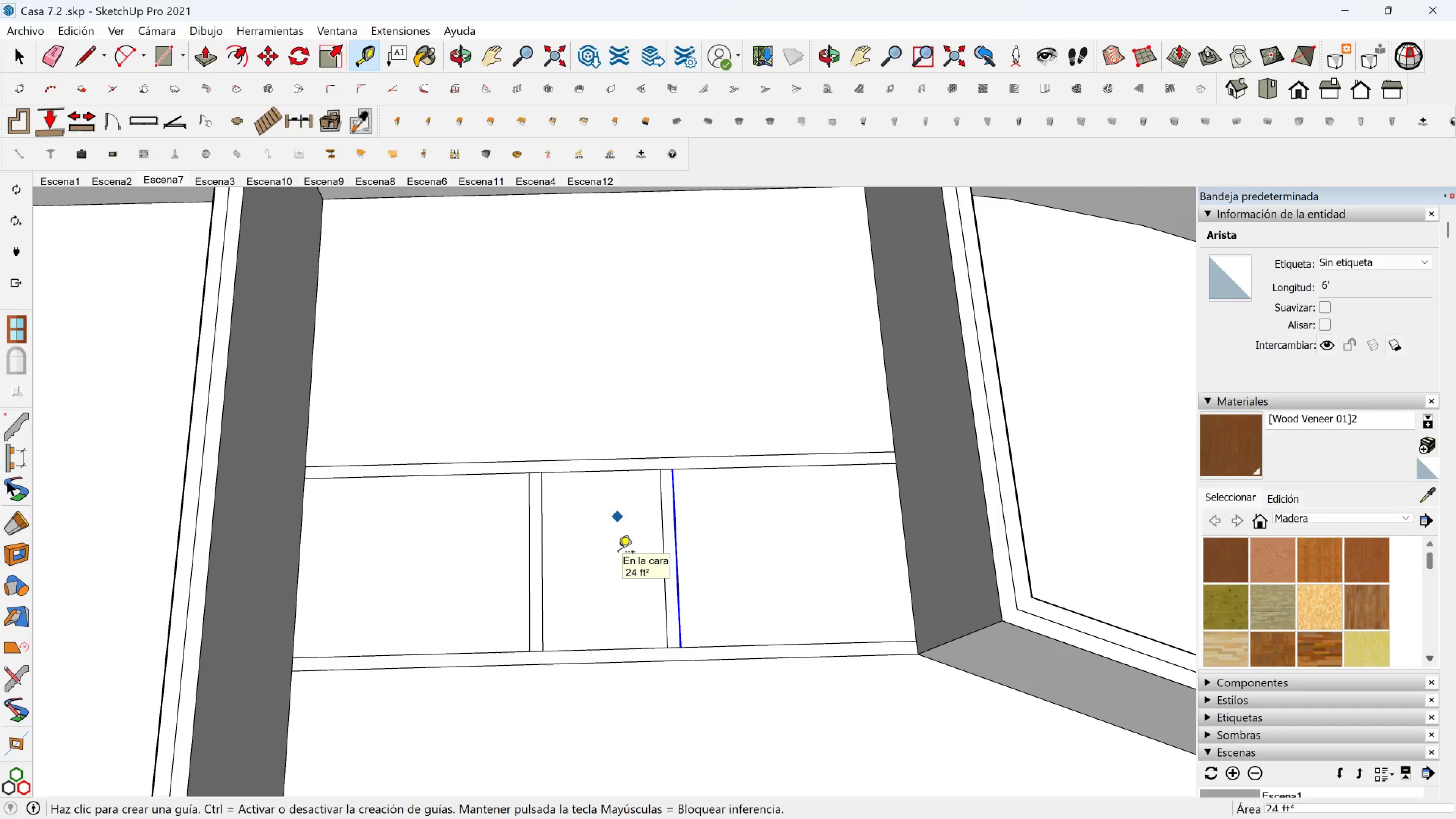 
key(Shift+ShiftLeft)
 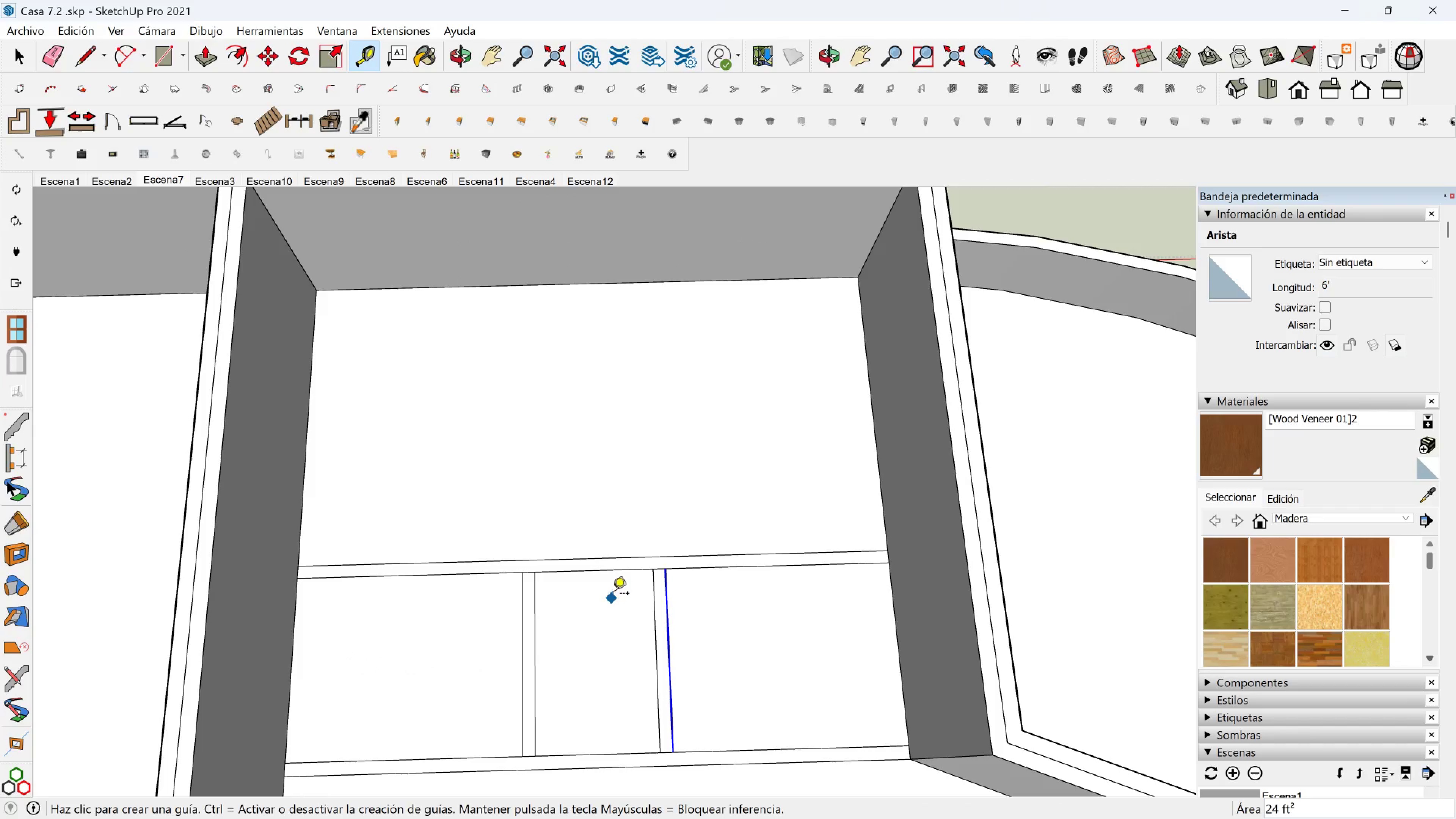 
mouse_move([606, 579])
 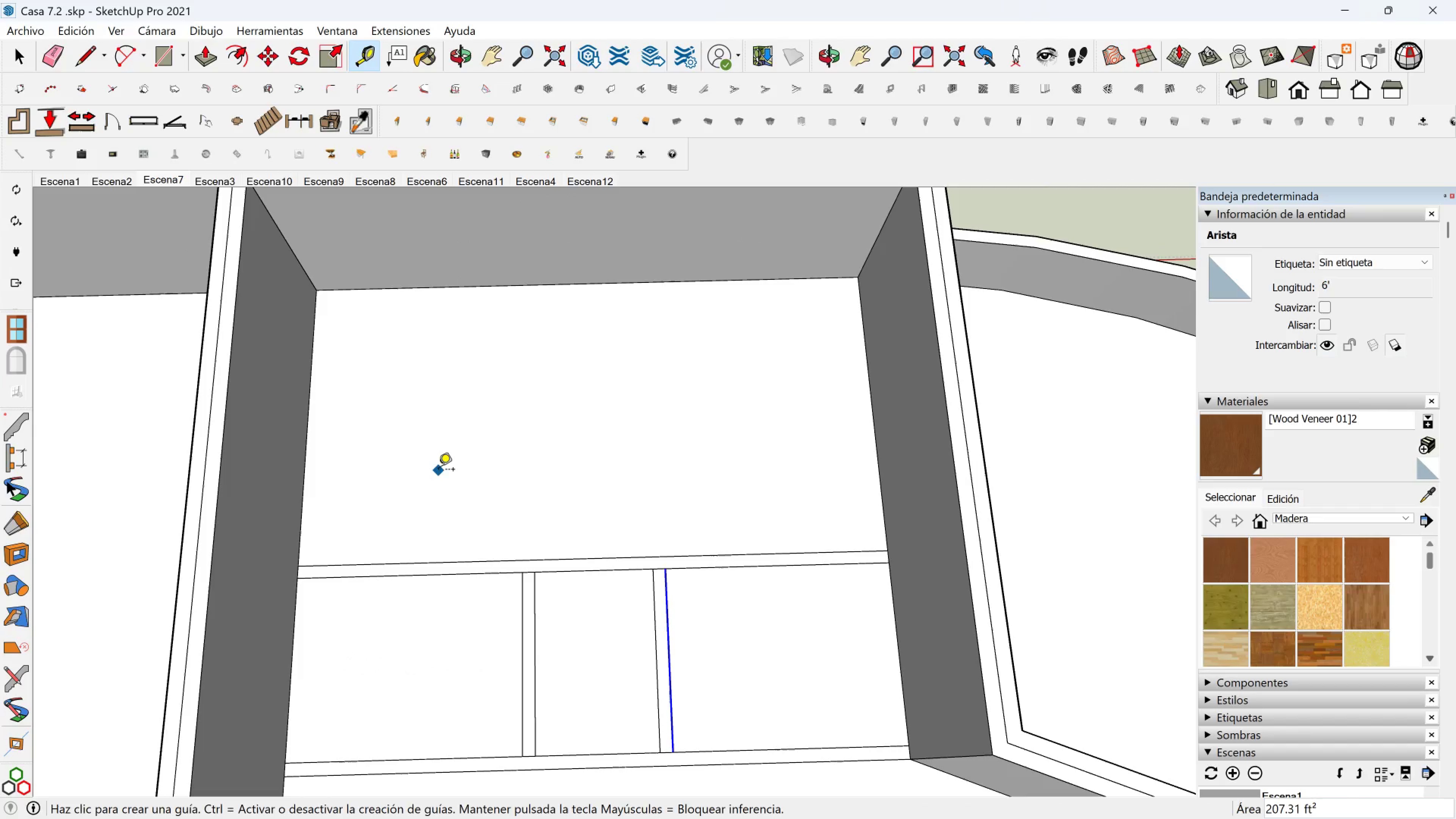 
scroll: coordinate [425, 449], scroll_direction: up, amount: 1.0
 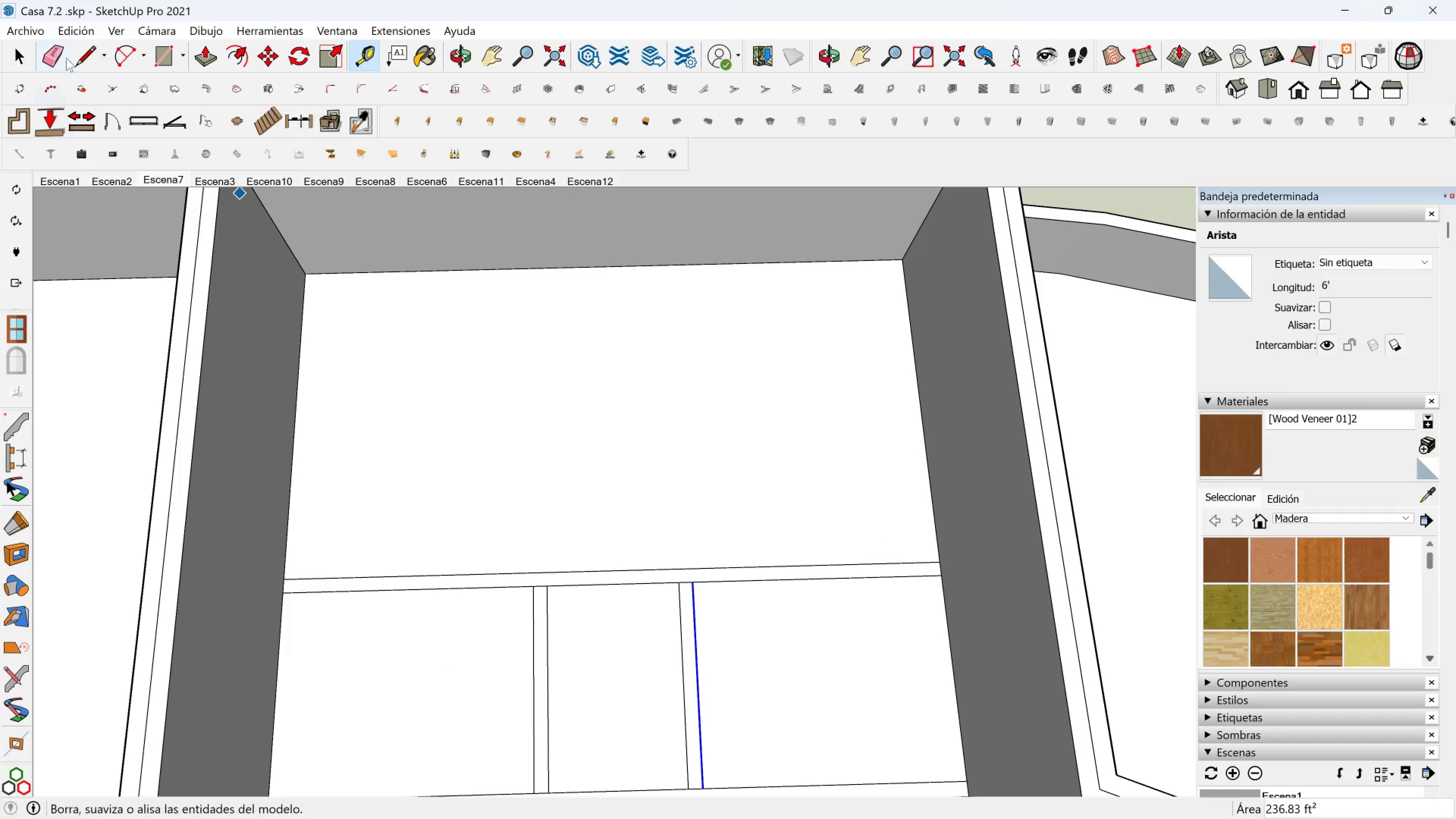 
left_click([91, 55])
 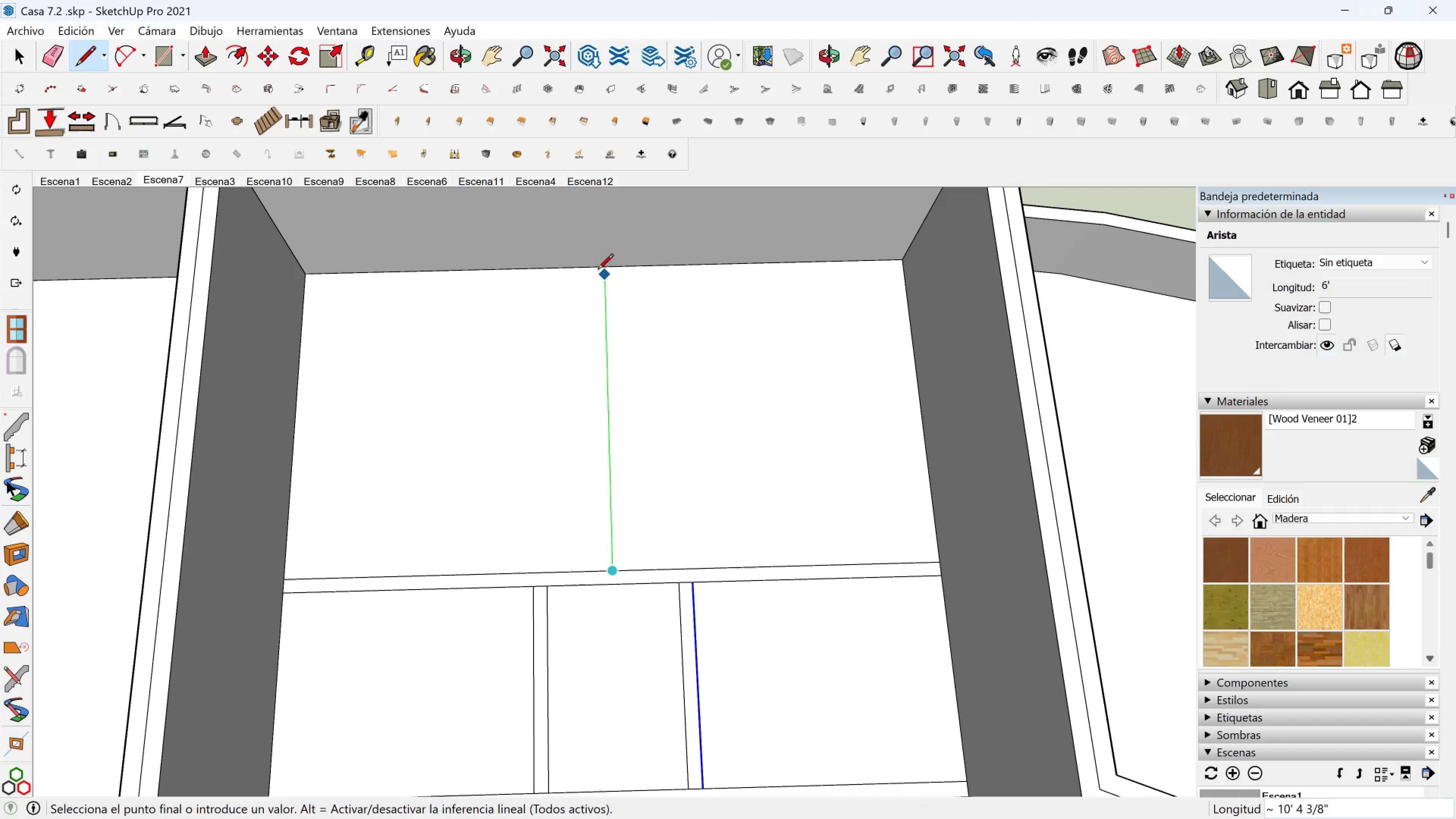 
left_click([600, 268])
 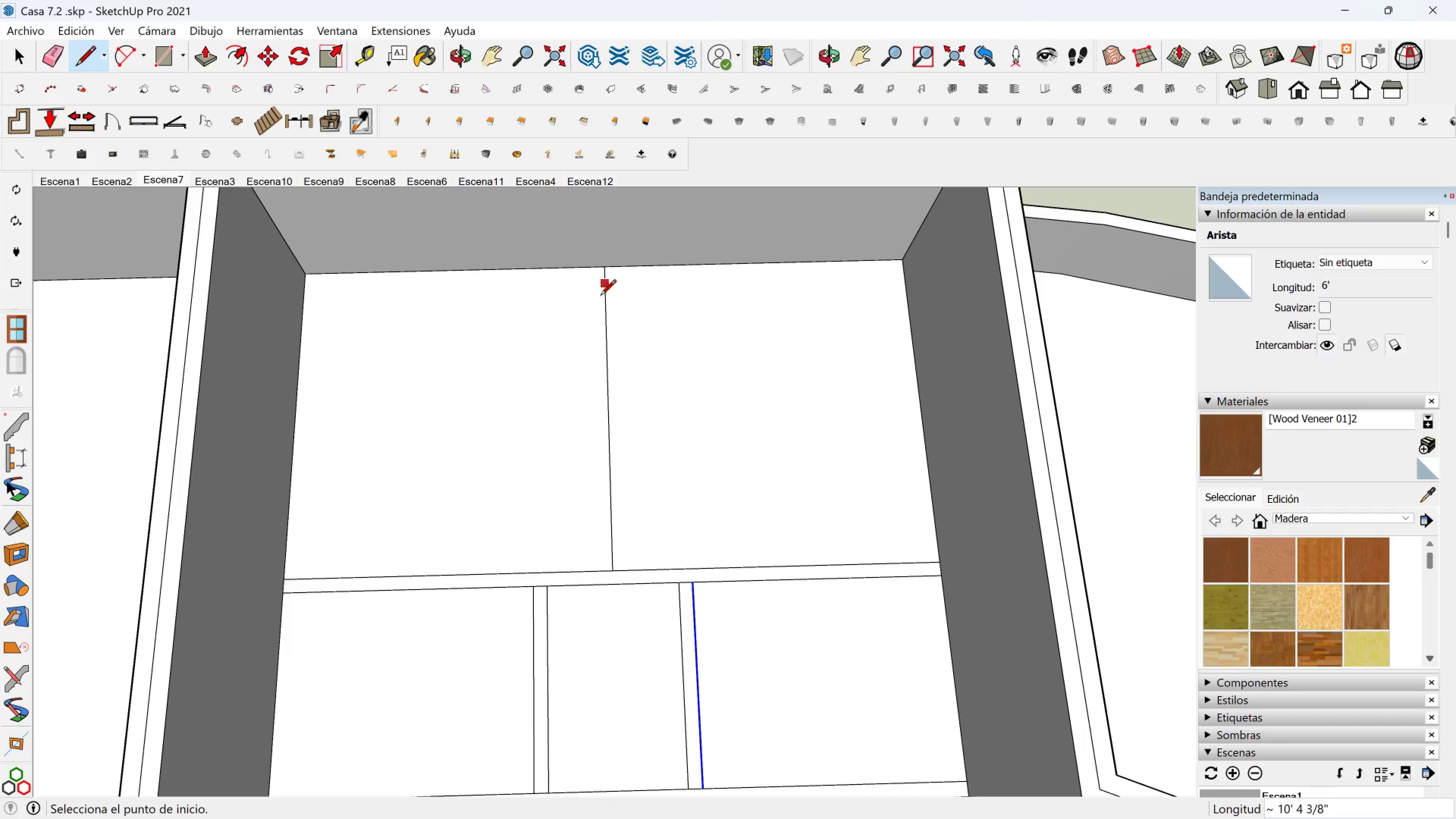 
key(Space)
 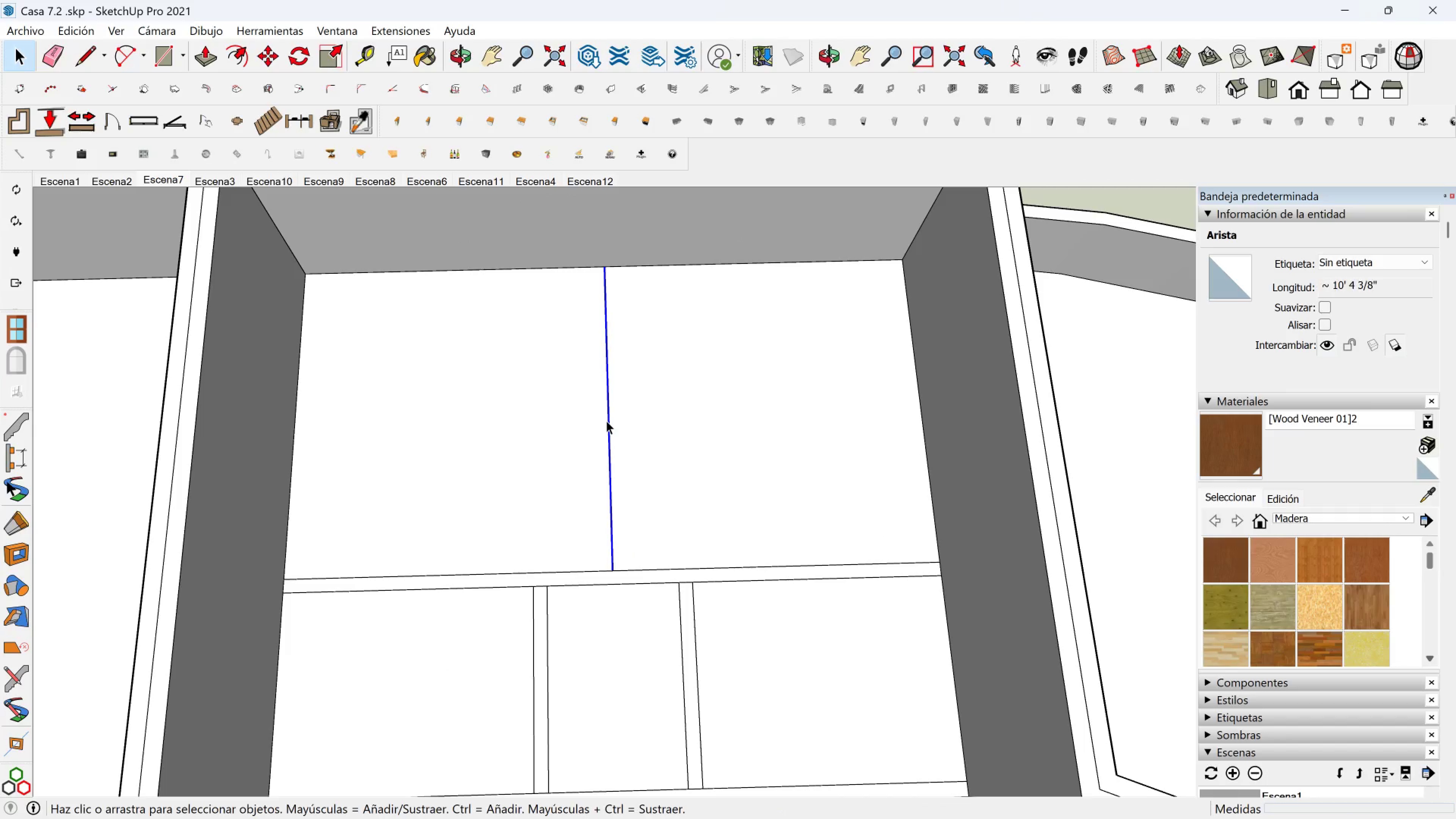 
key(M)
 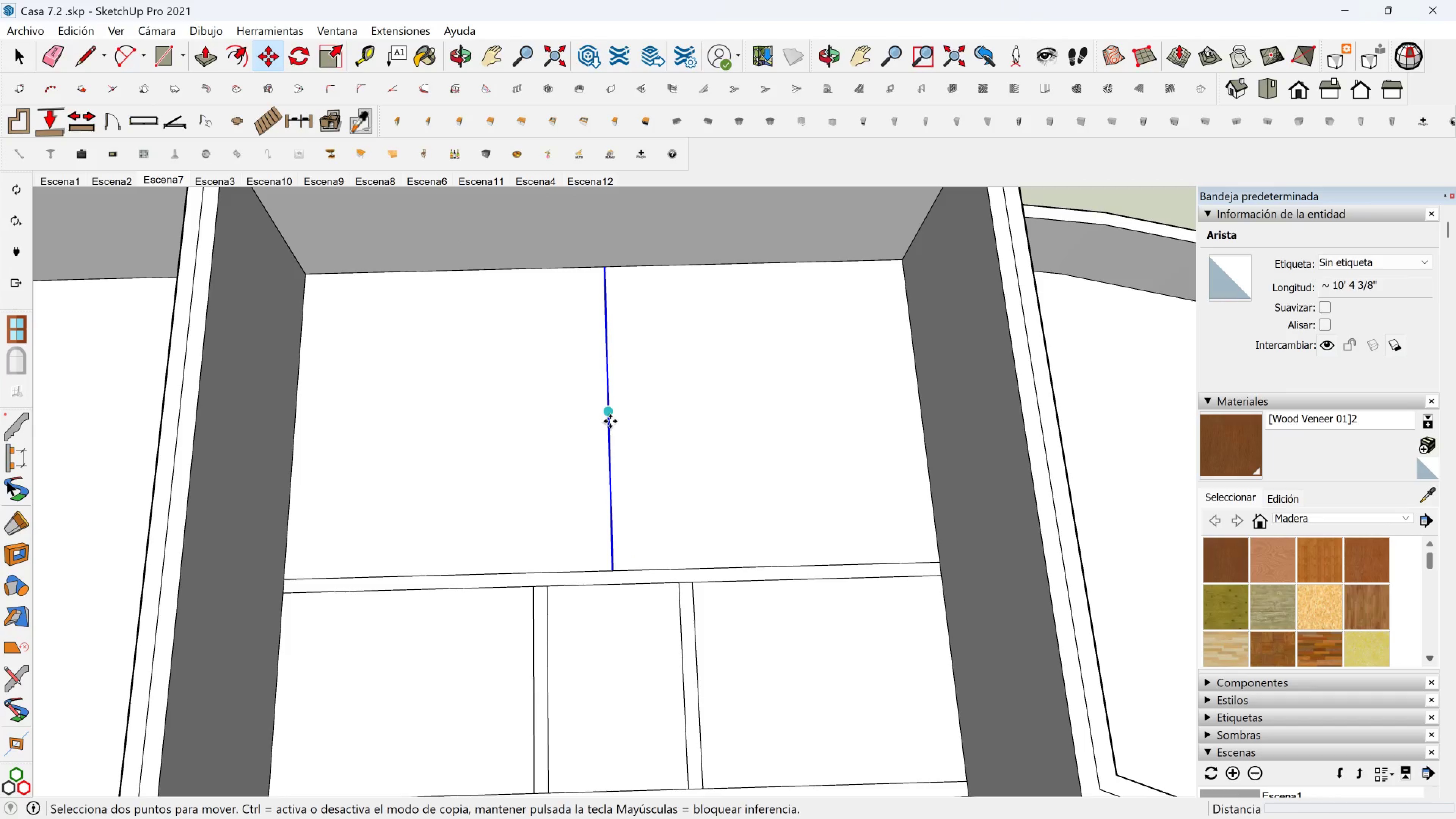 
left_click([610, 421])
 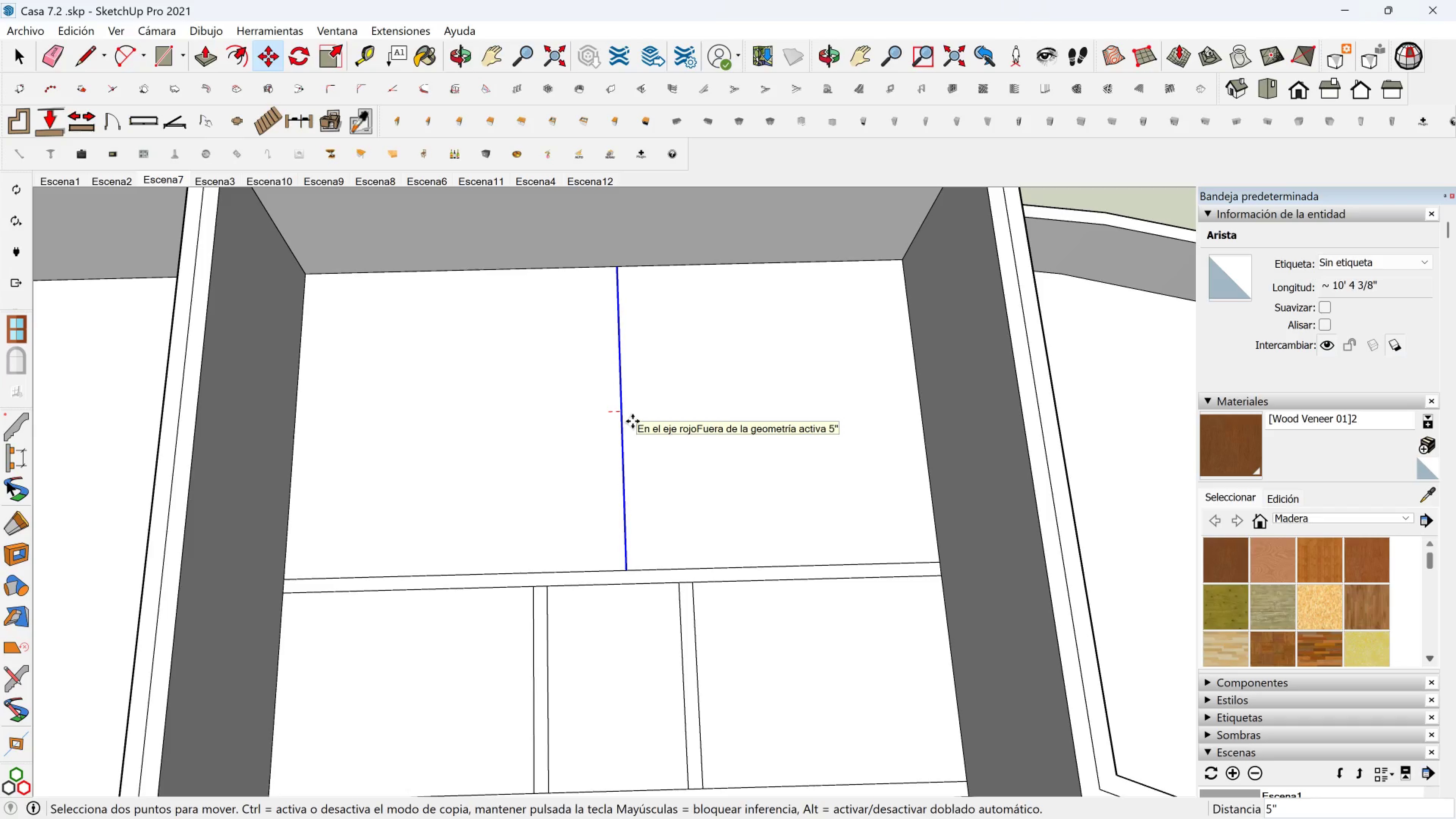 
key(2)
 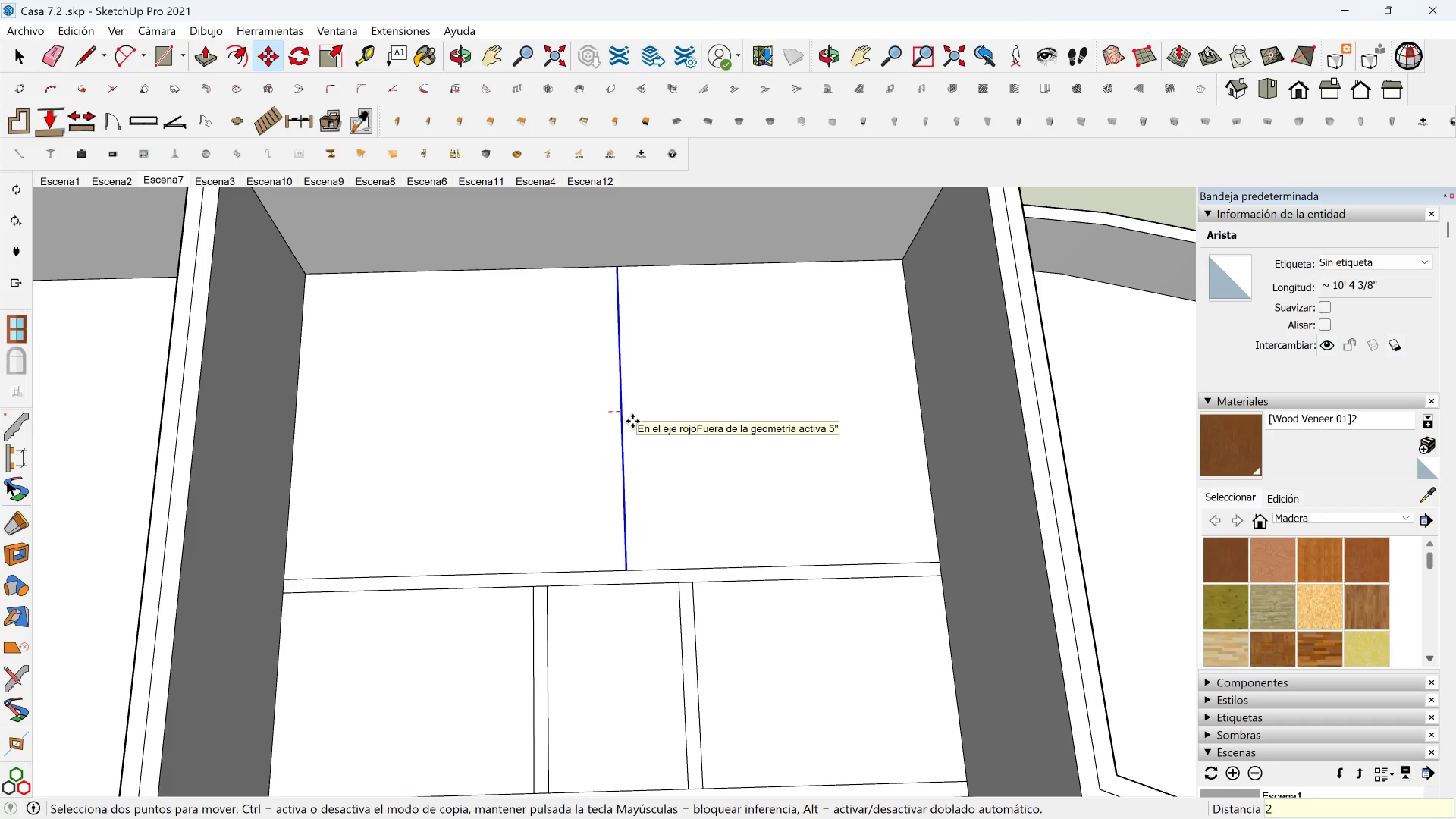 
key(Comma)
 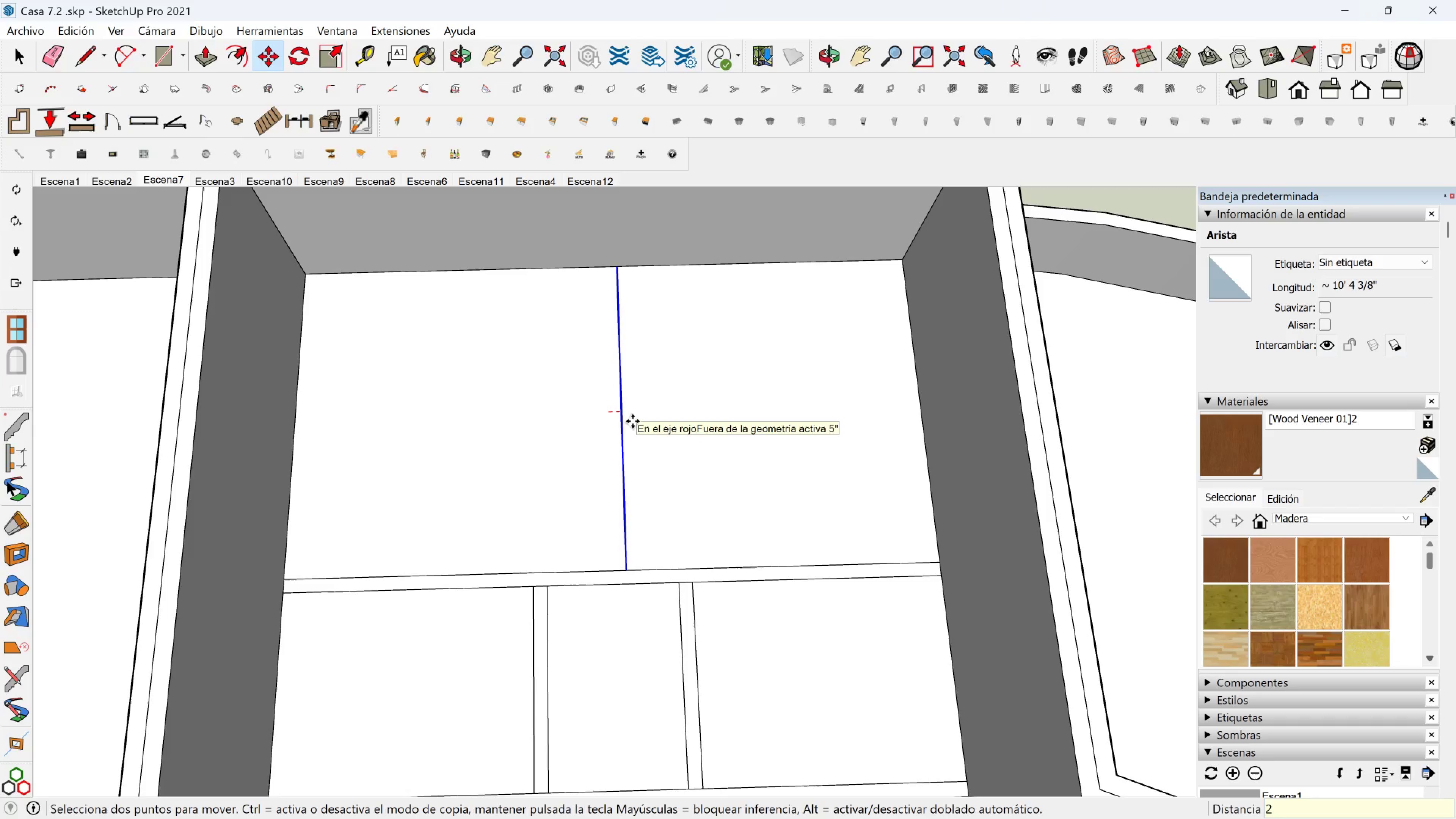 
key(Backspace)
 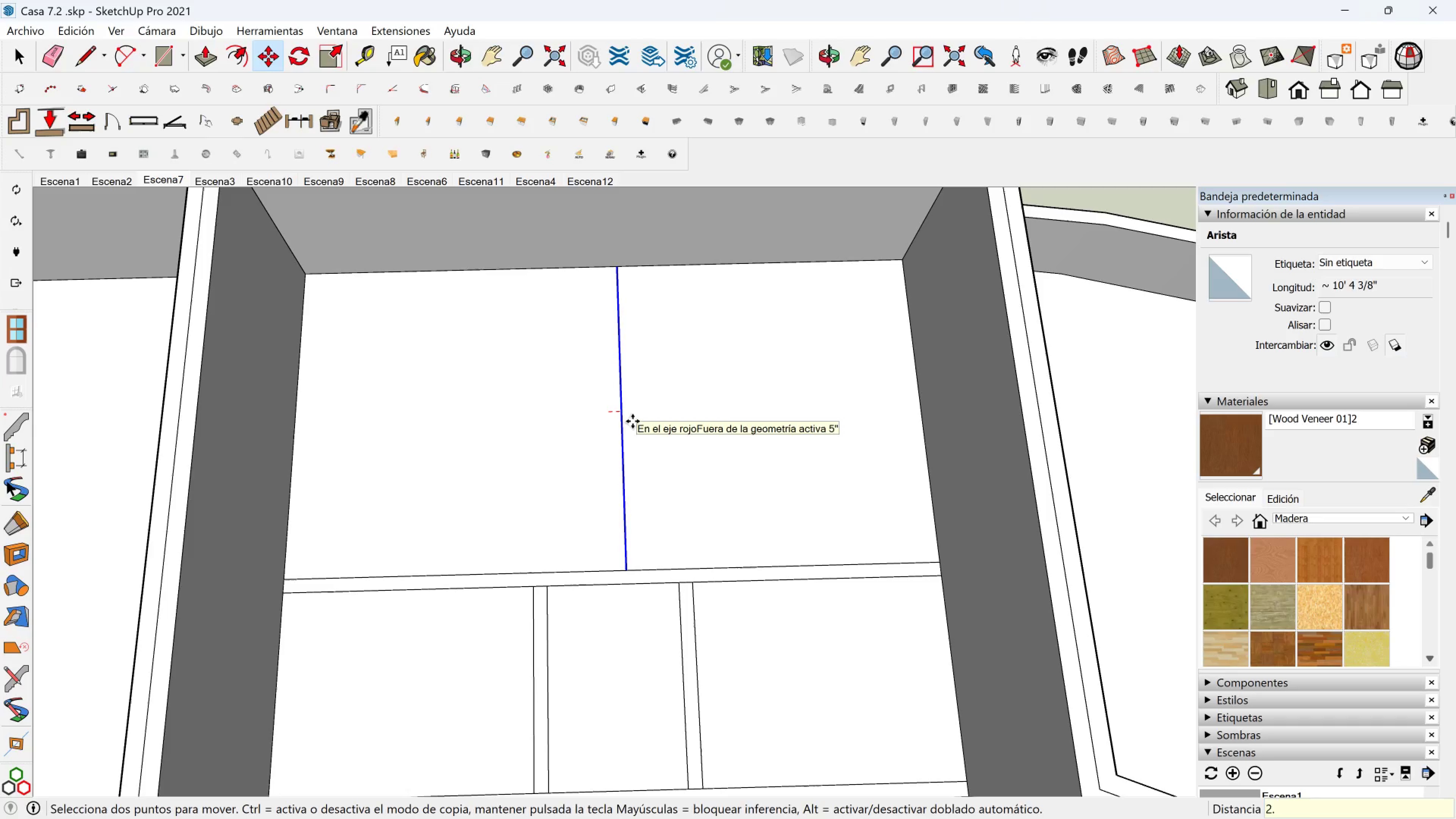 
key(Period)
 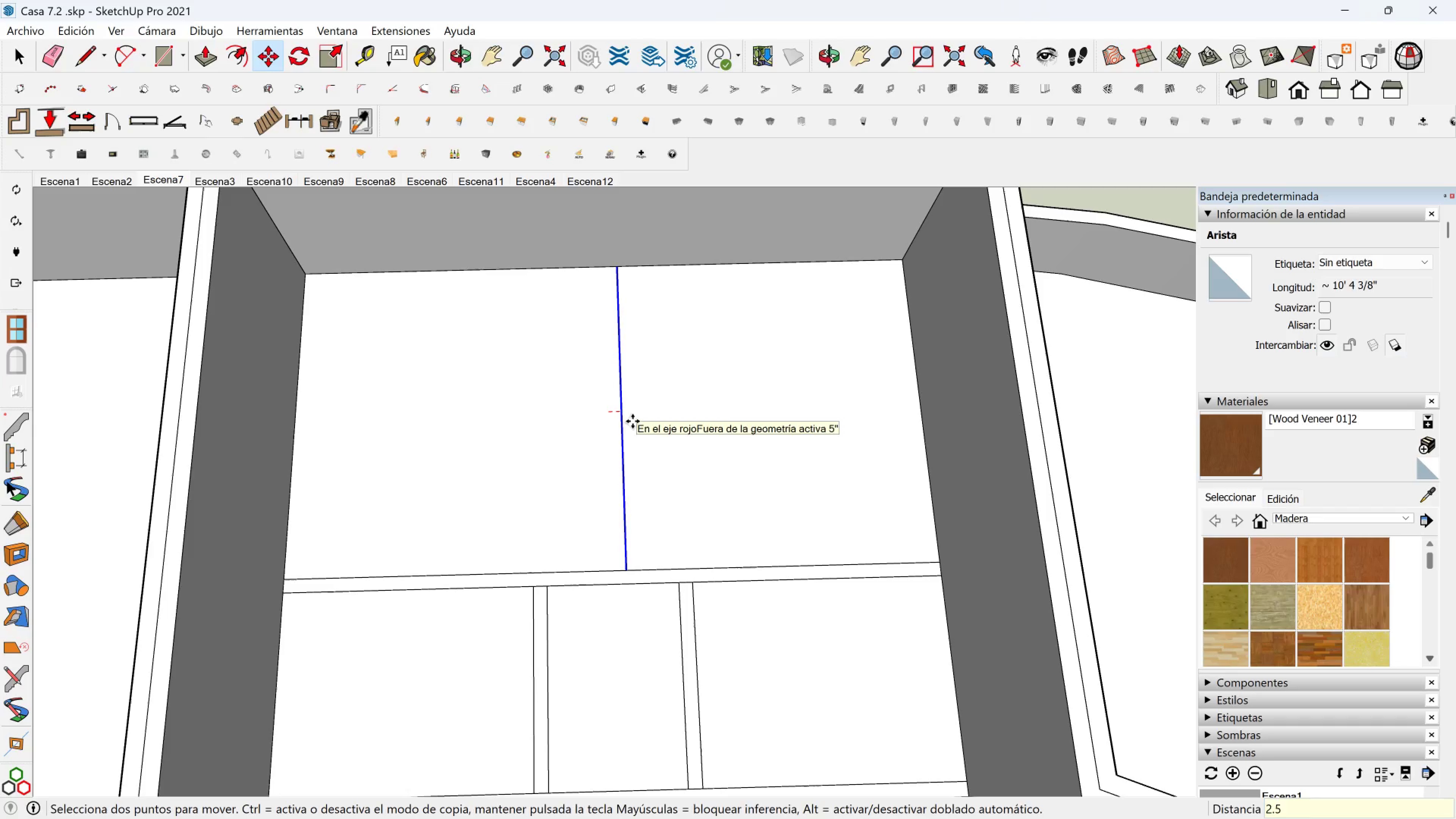 
key(5)
 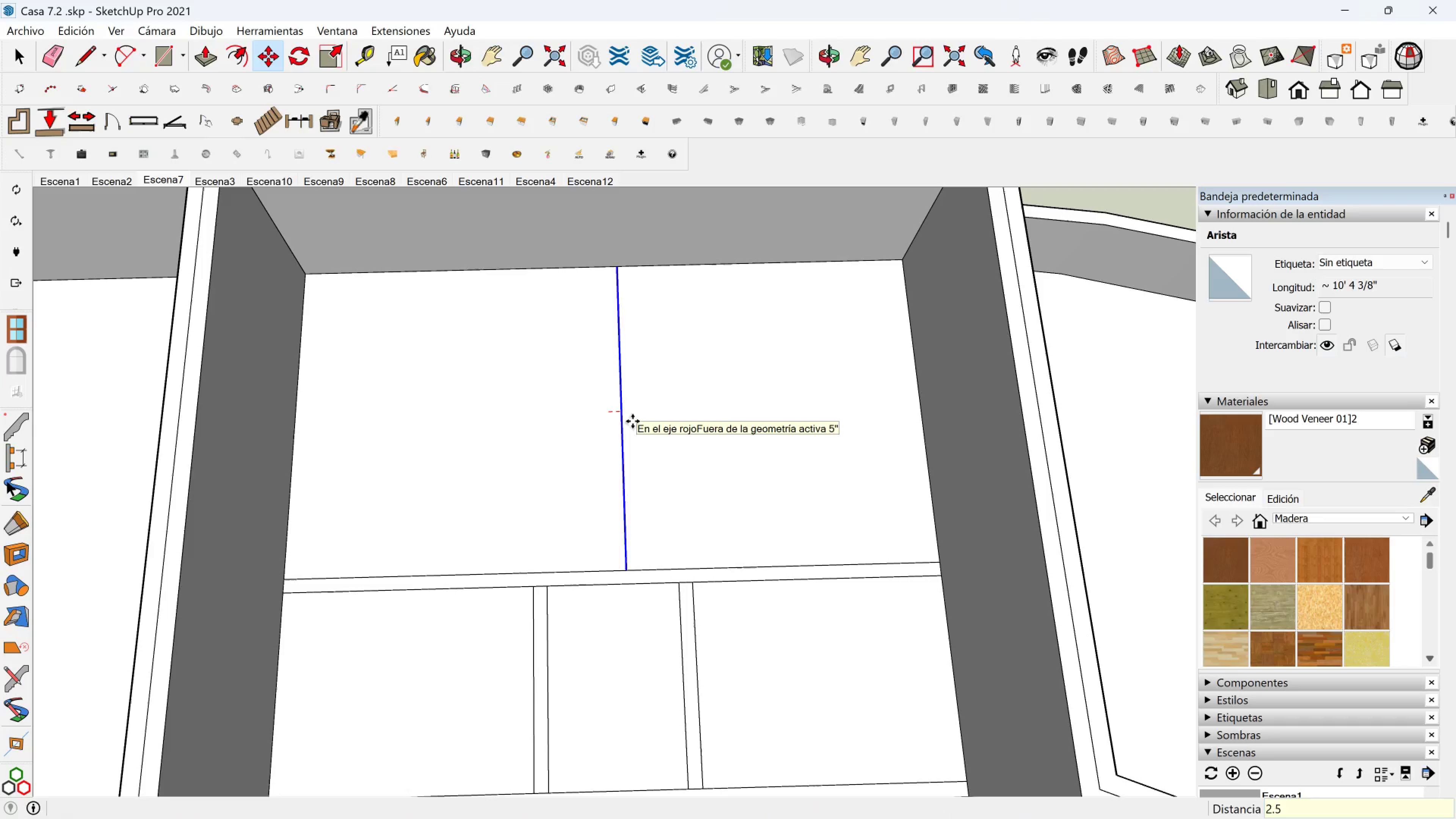 
key(Enter)
 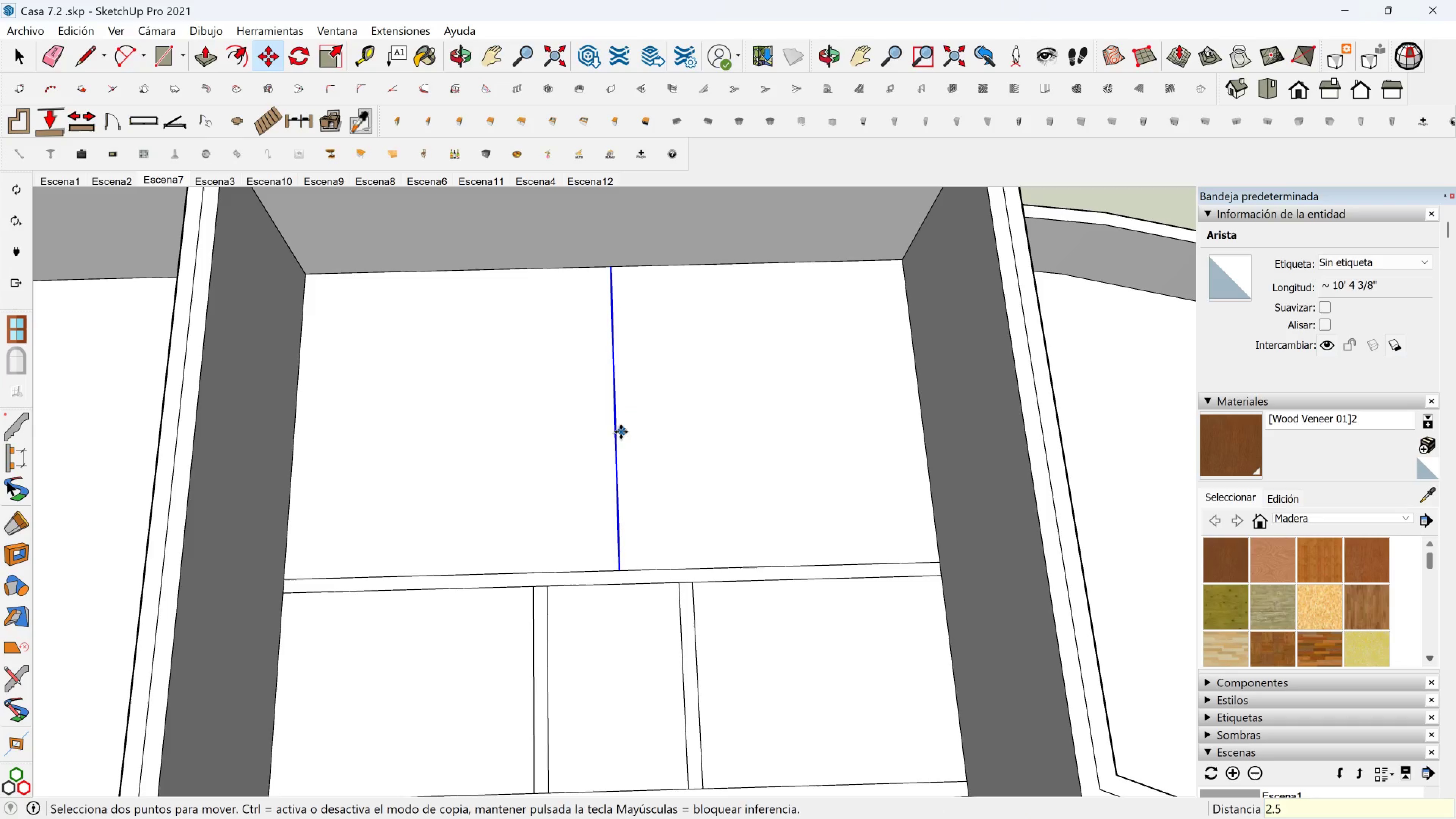 
left_click([618, 433])
 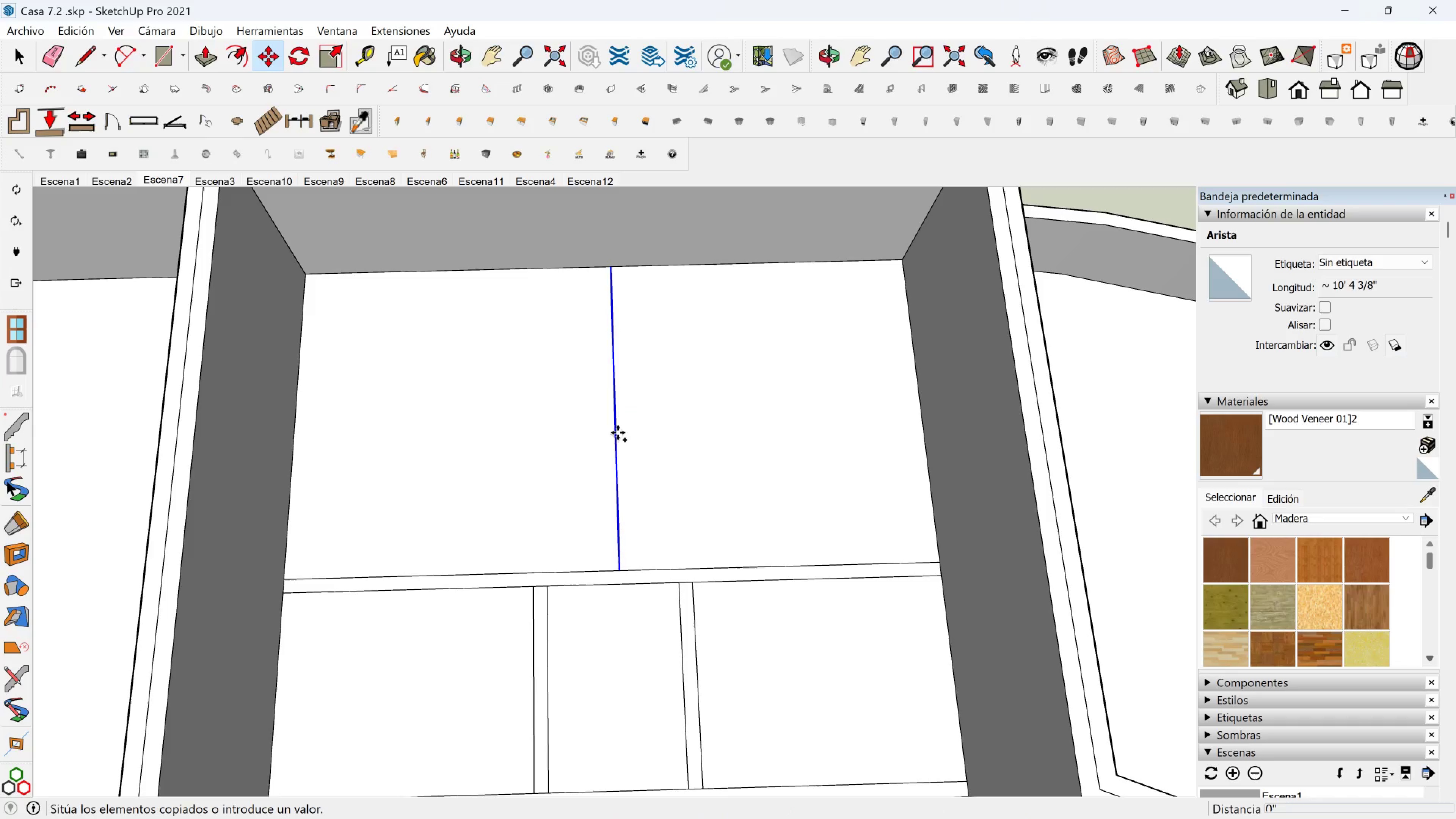 
key(Control+ControlLeft)
 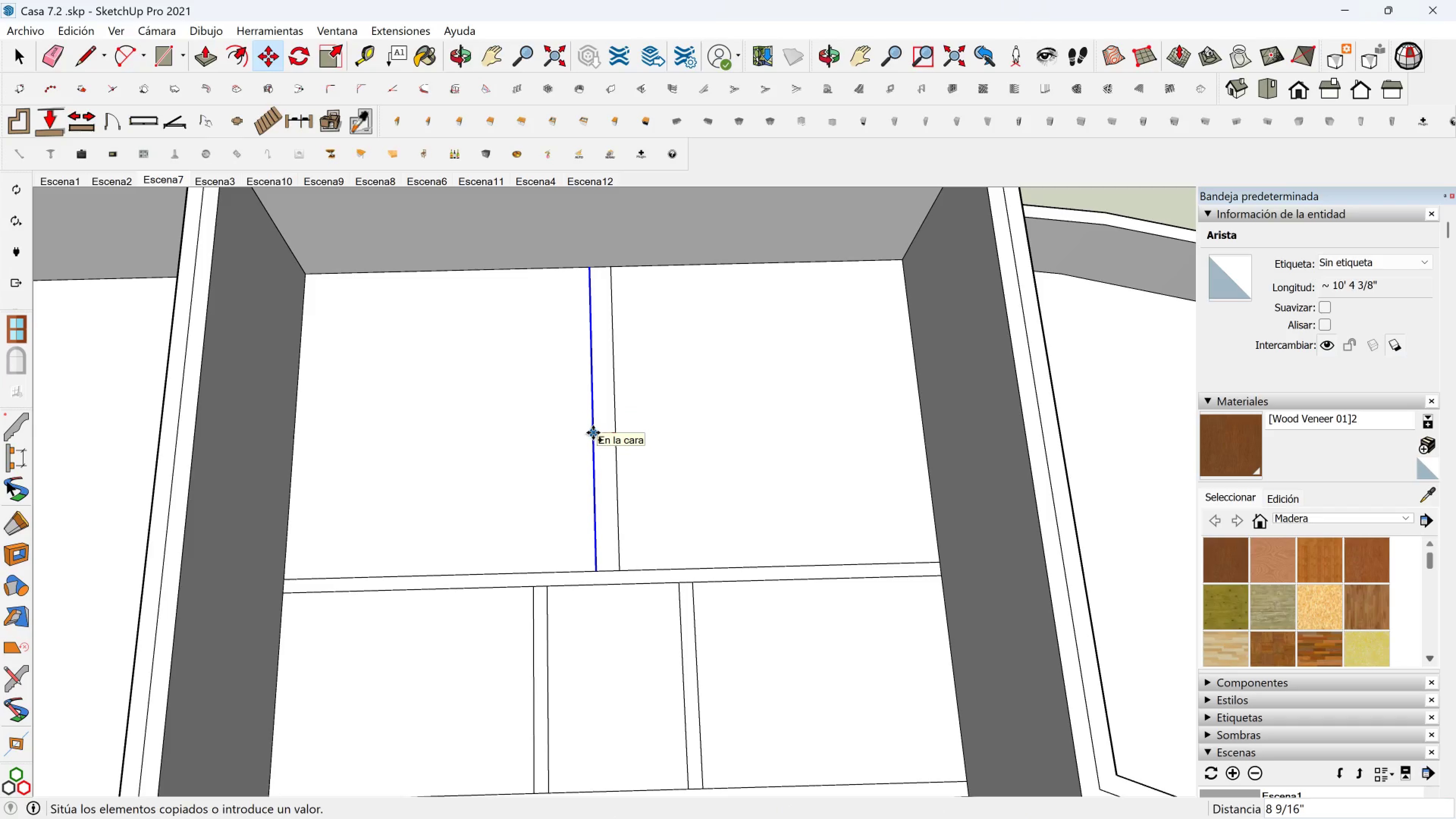 
key(5)
 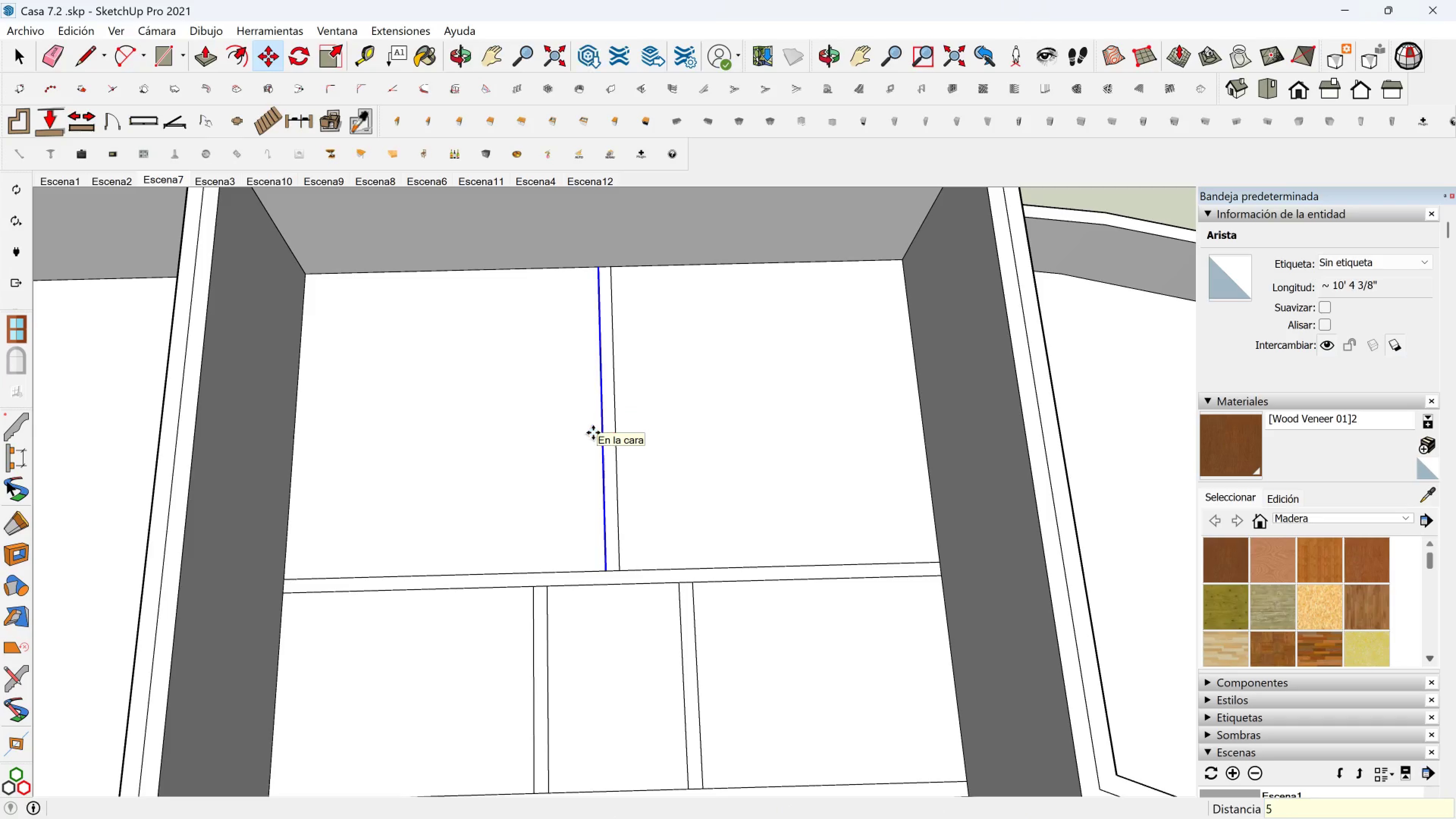 
key(Enter)
 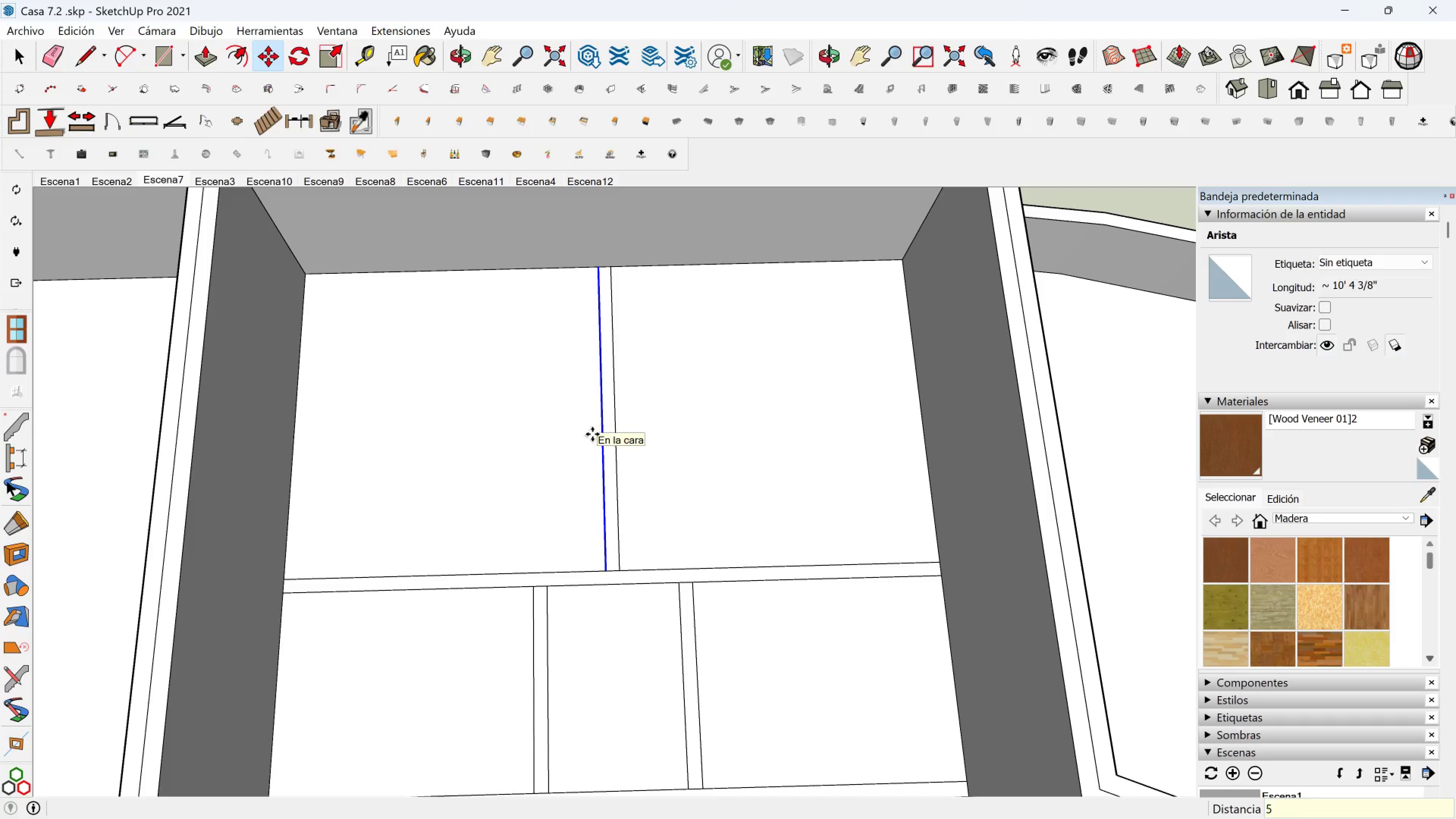 
scroll: coordinate [633, 550], scroll_direction: down, amount: 11.0
 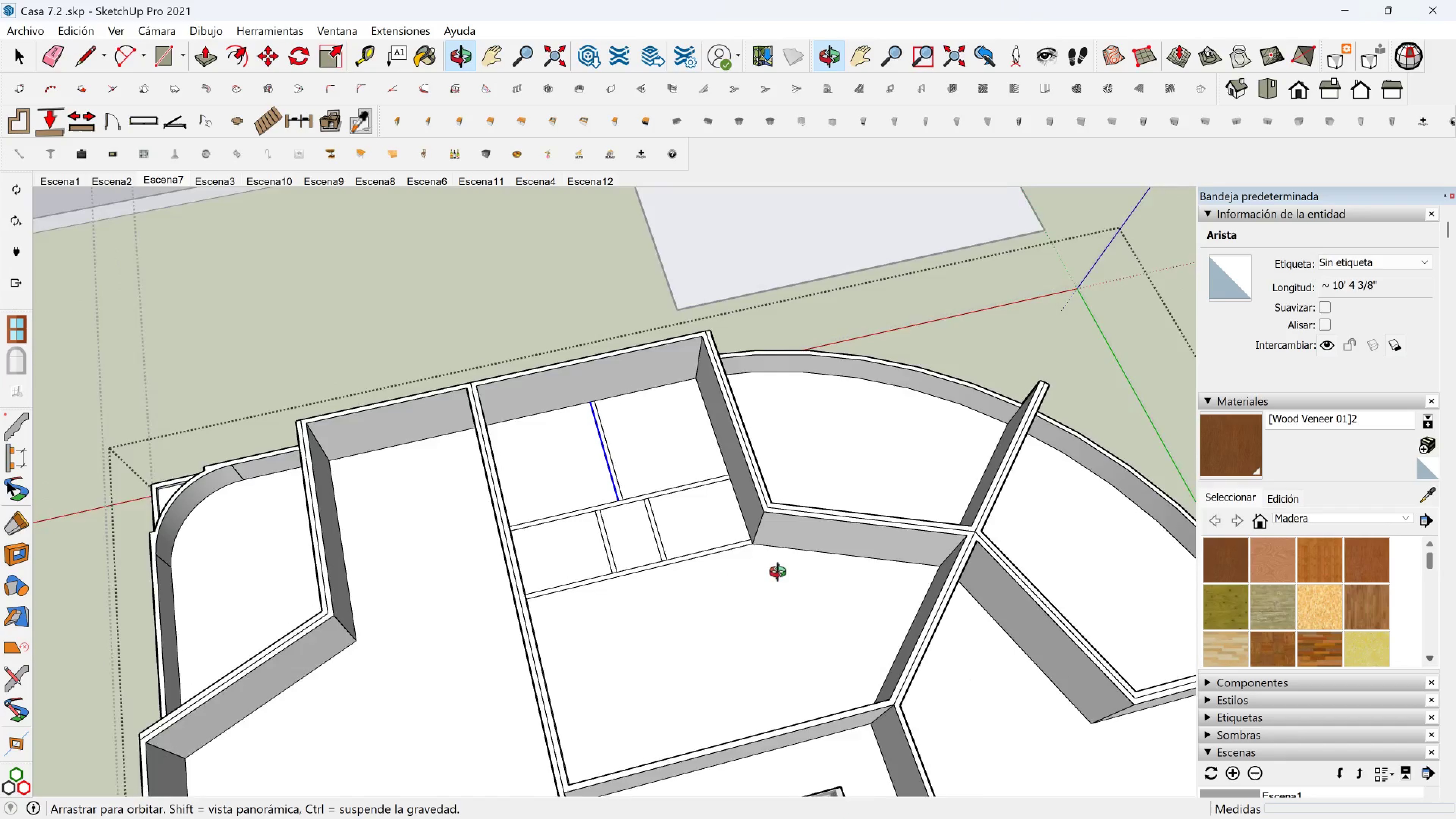 
hold_key(key=ShiftLeft, duration=0.55)
 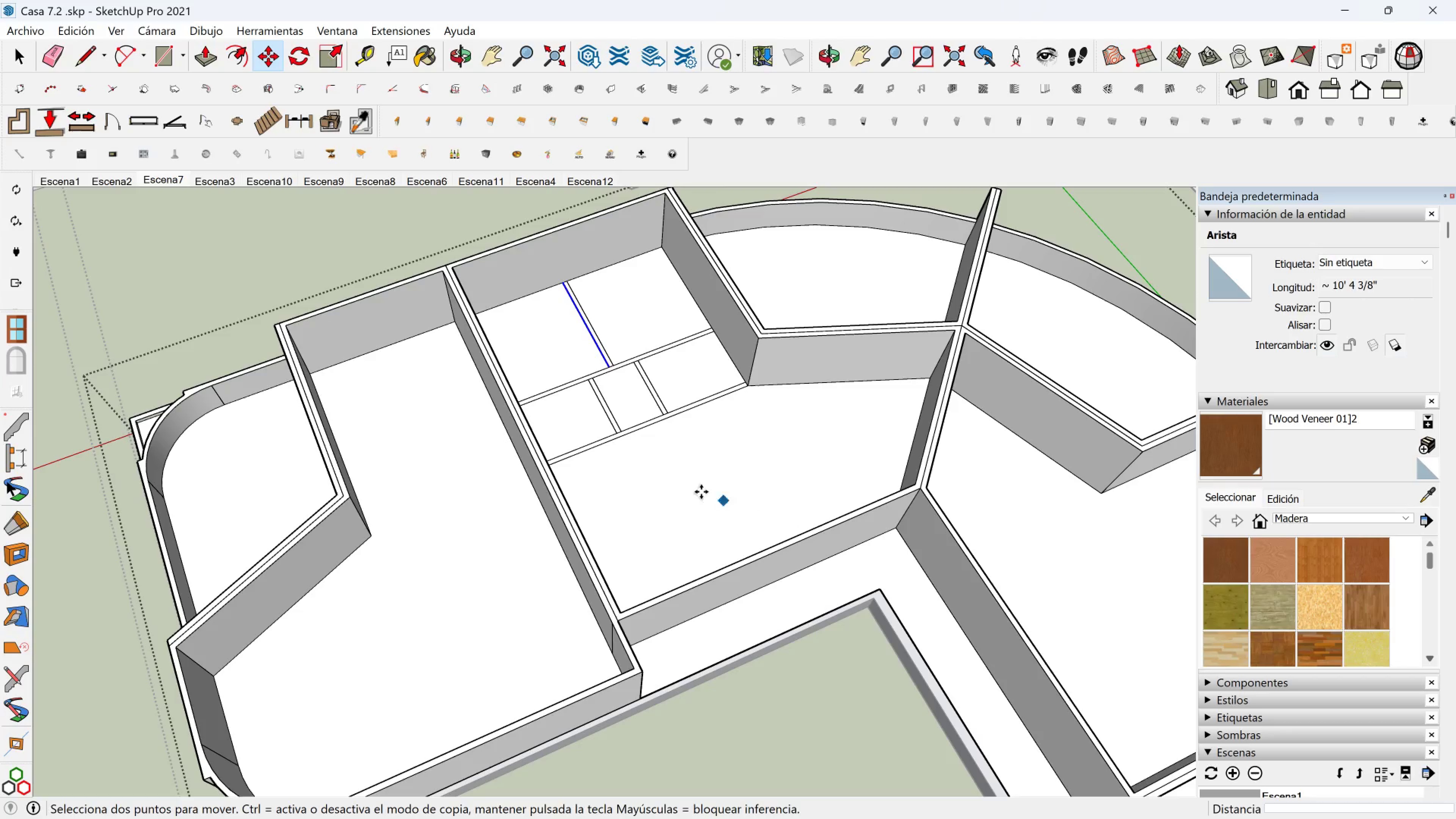 
hold_key(key=ShiftLeft, duration=0.31)
 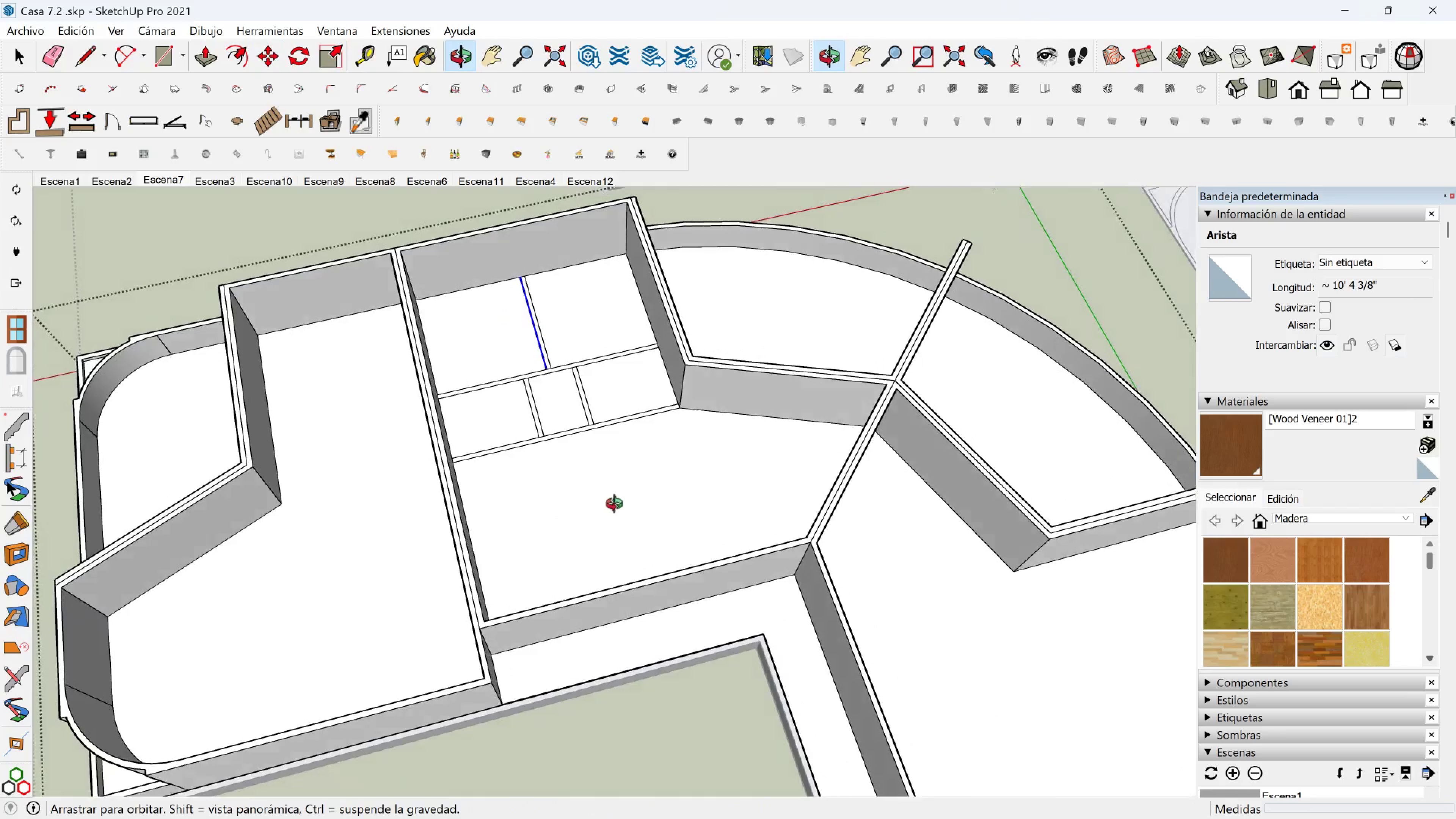 
scroll: coordinate [611, 482], scroll_direction: up, amount: 3.0
 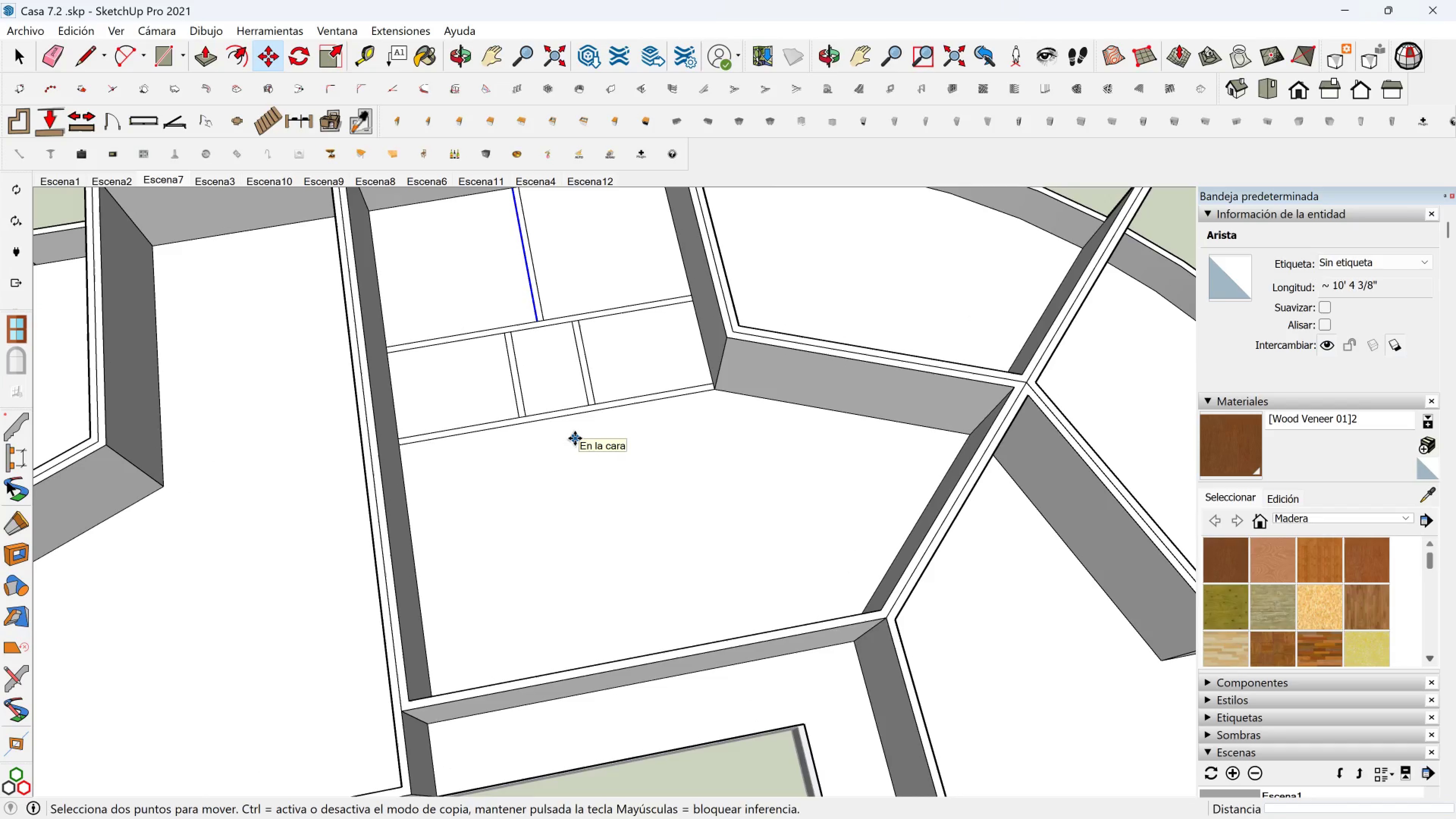 
mouse_move([572, 513])
 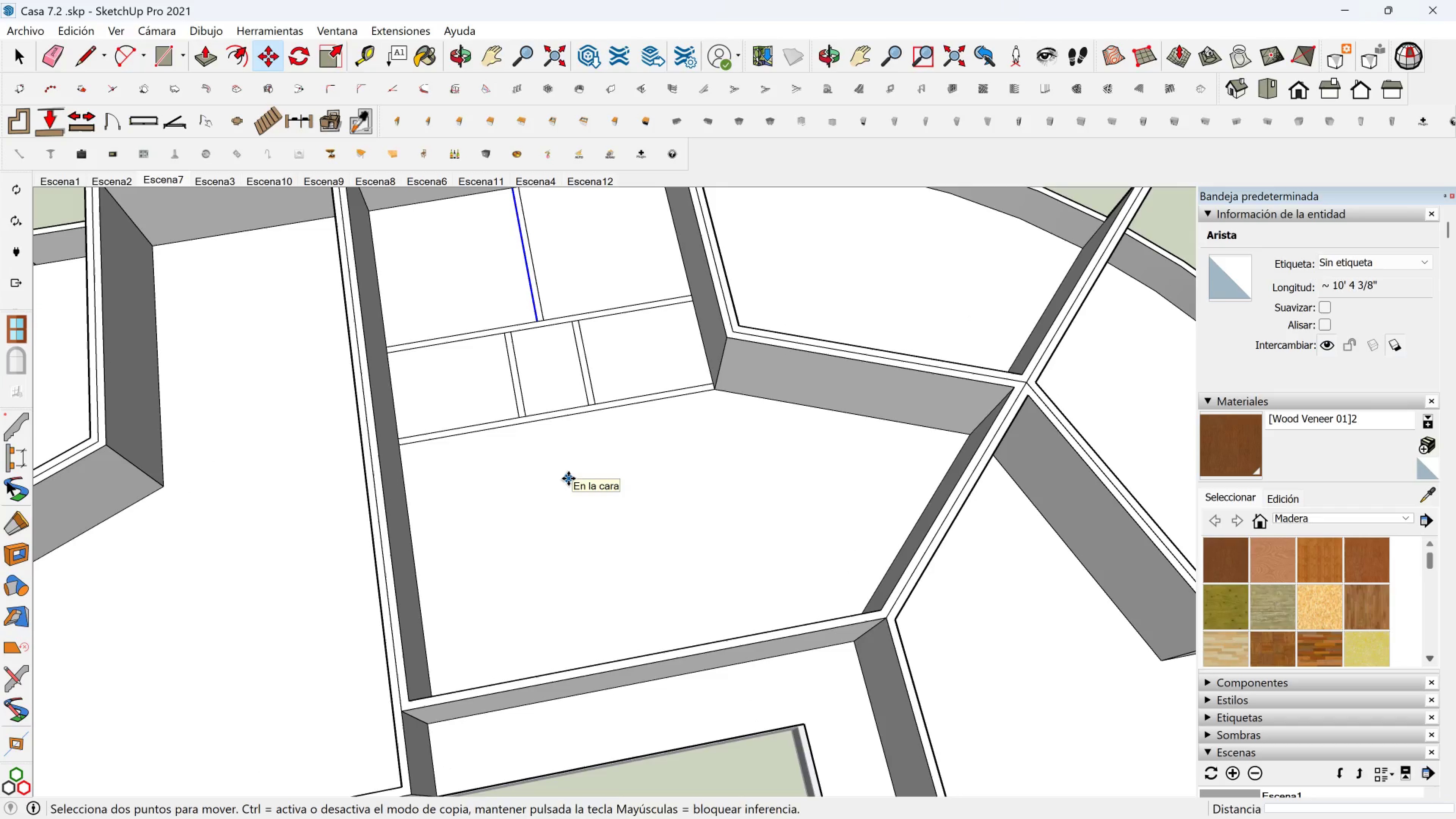 
mouse_move([564, 472])
 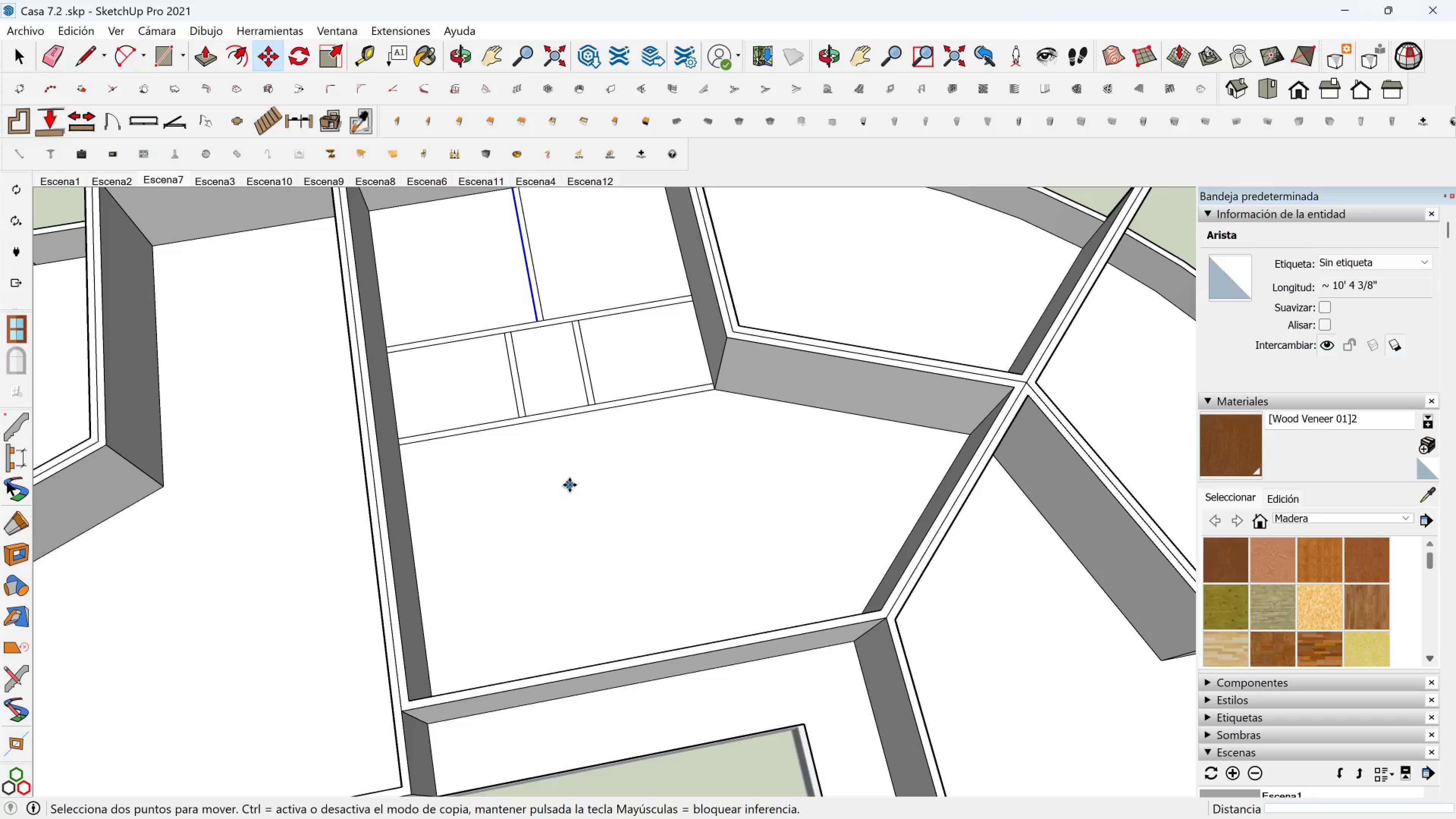 
key(Shift+ShiftLeft)
 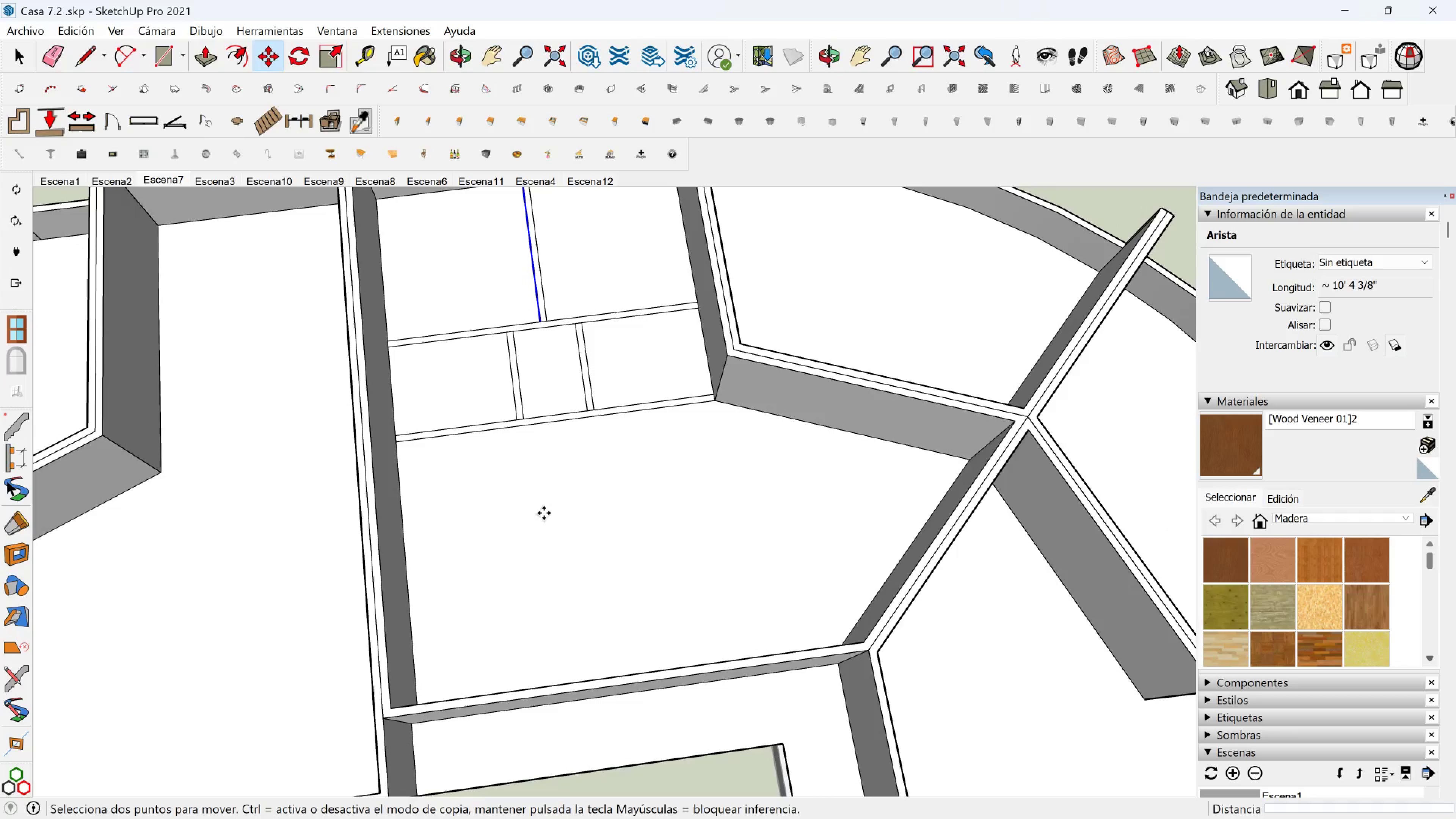 
hold_key(key=ShiftLeft, duration=0.38)
 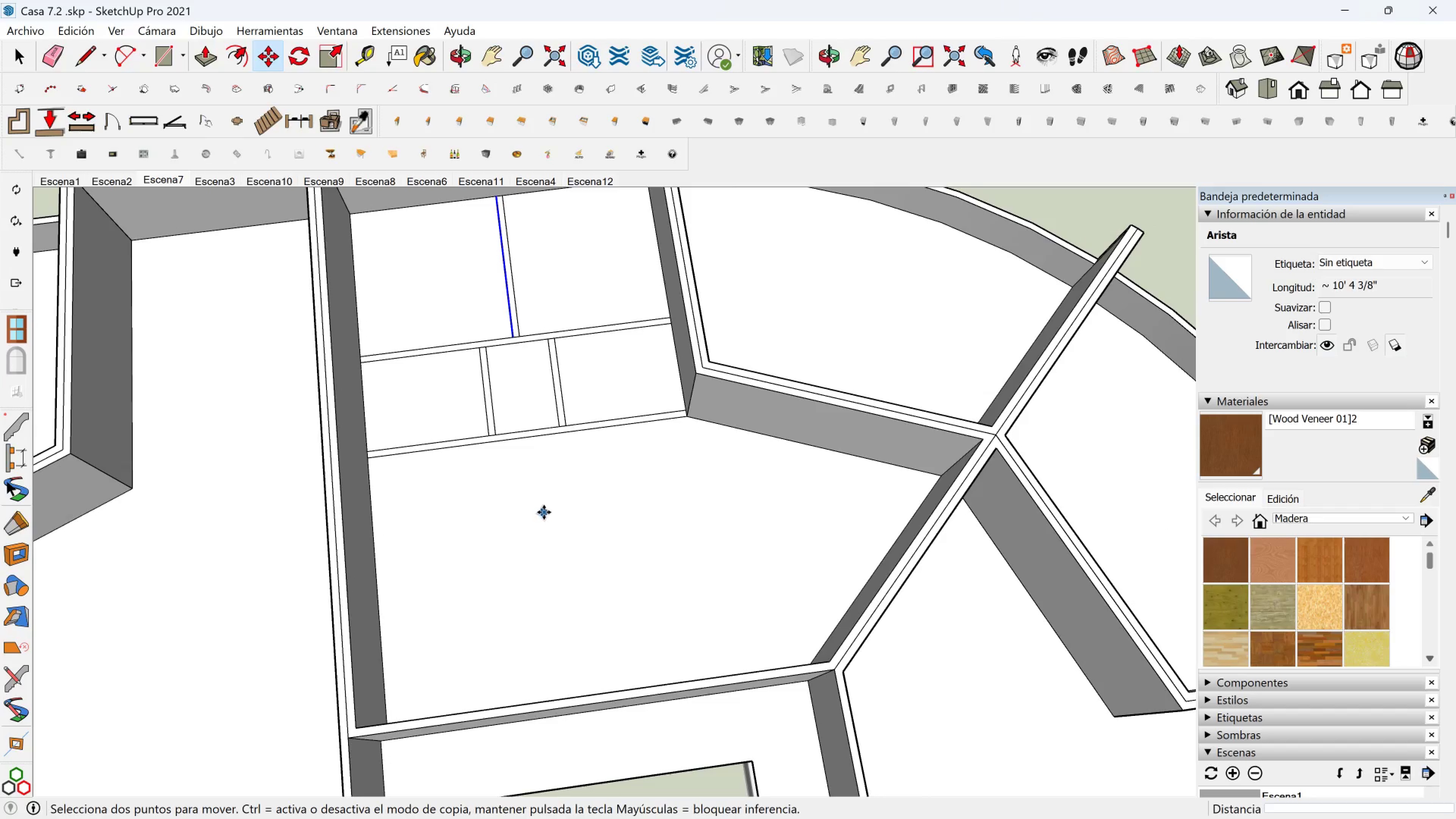 
hold_key(key=ShiftLeft, duration=0.48)
 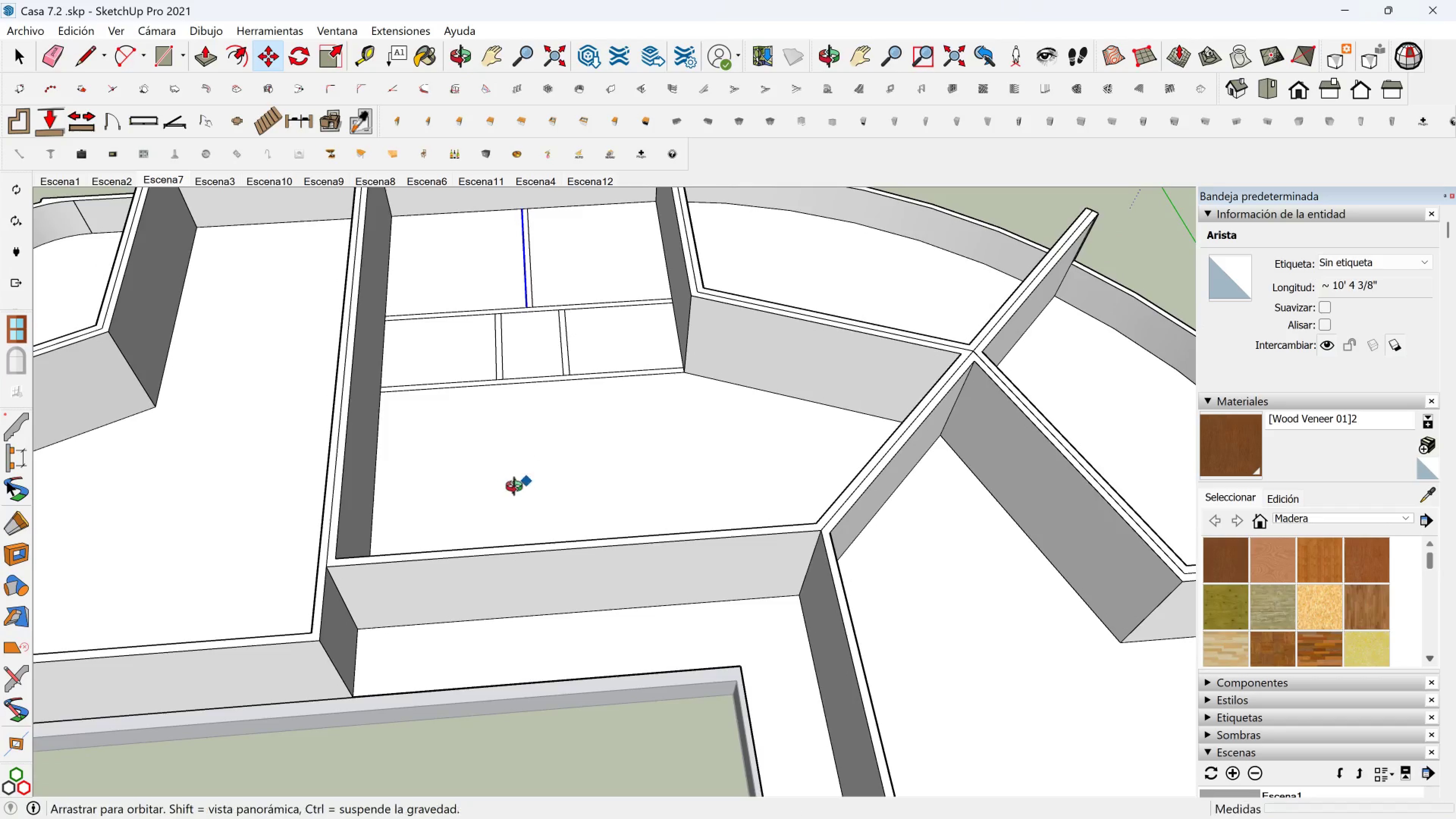 
hold_key(key=ShiftLeft, duration=0.37)
 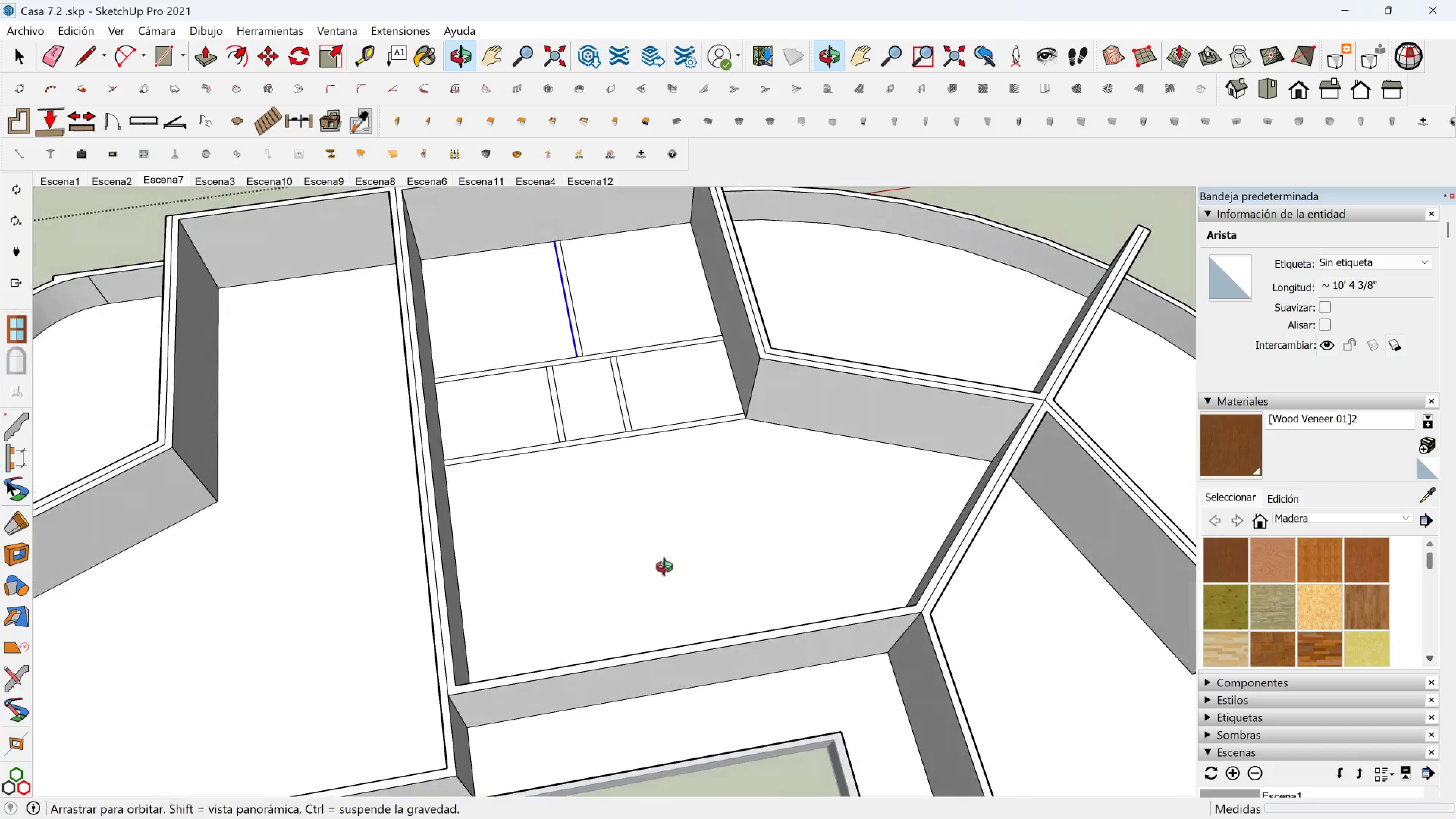 
hold_key(key=ShiftLeft, duration=0.79)
 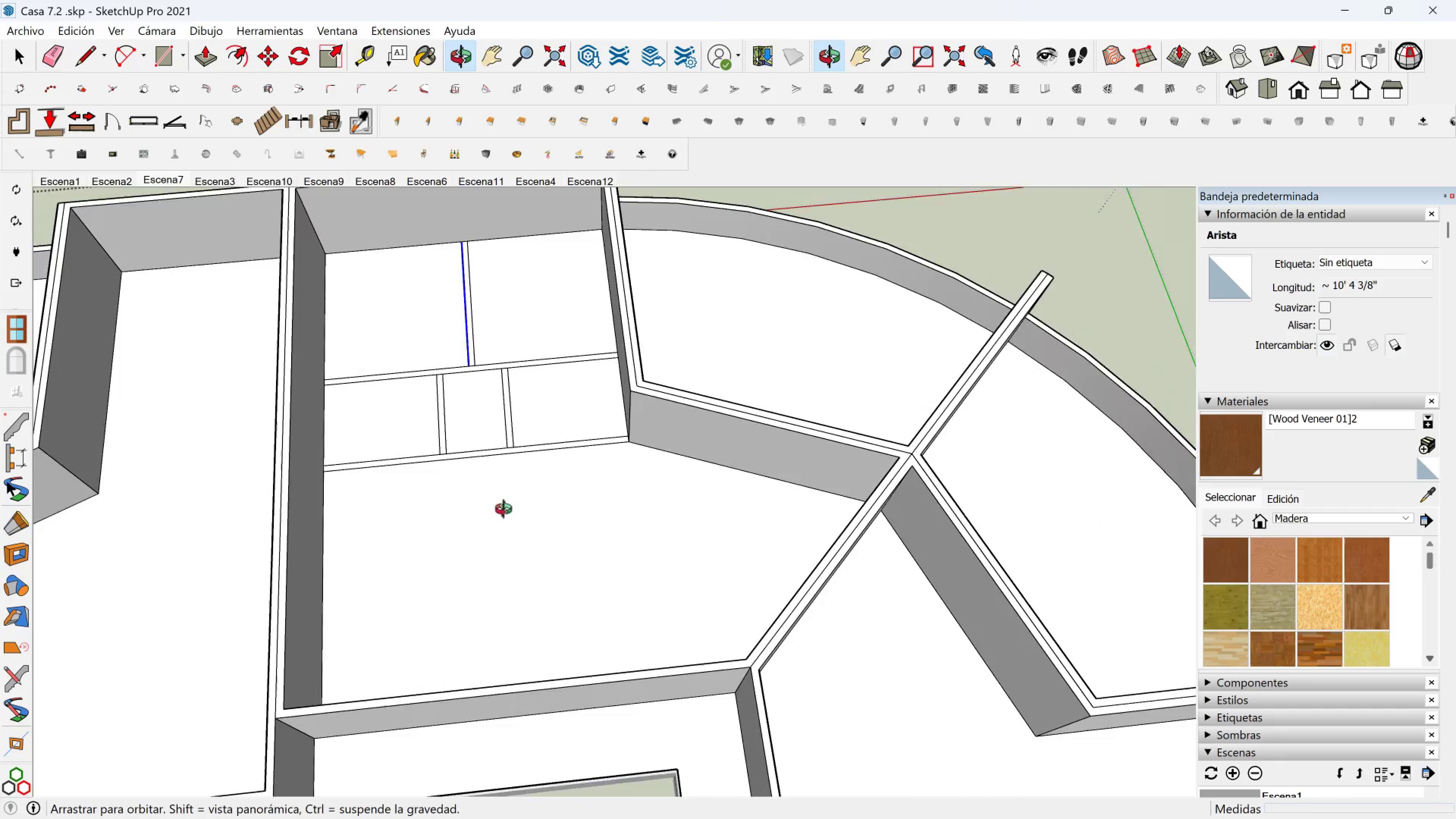 
hold_key(key=ShiftLeft, duration=0.34)
 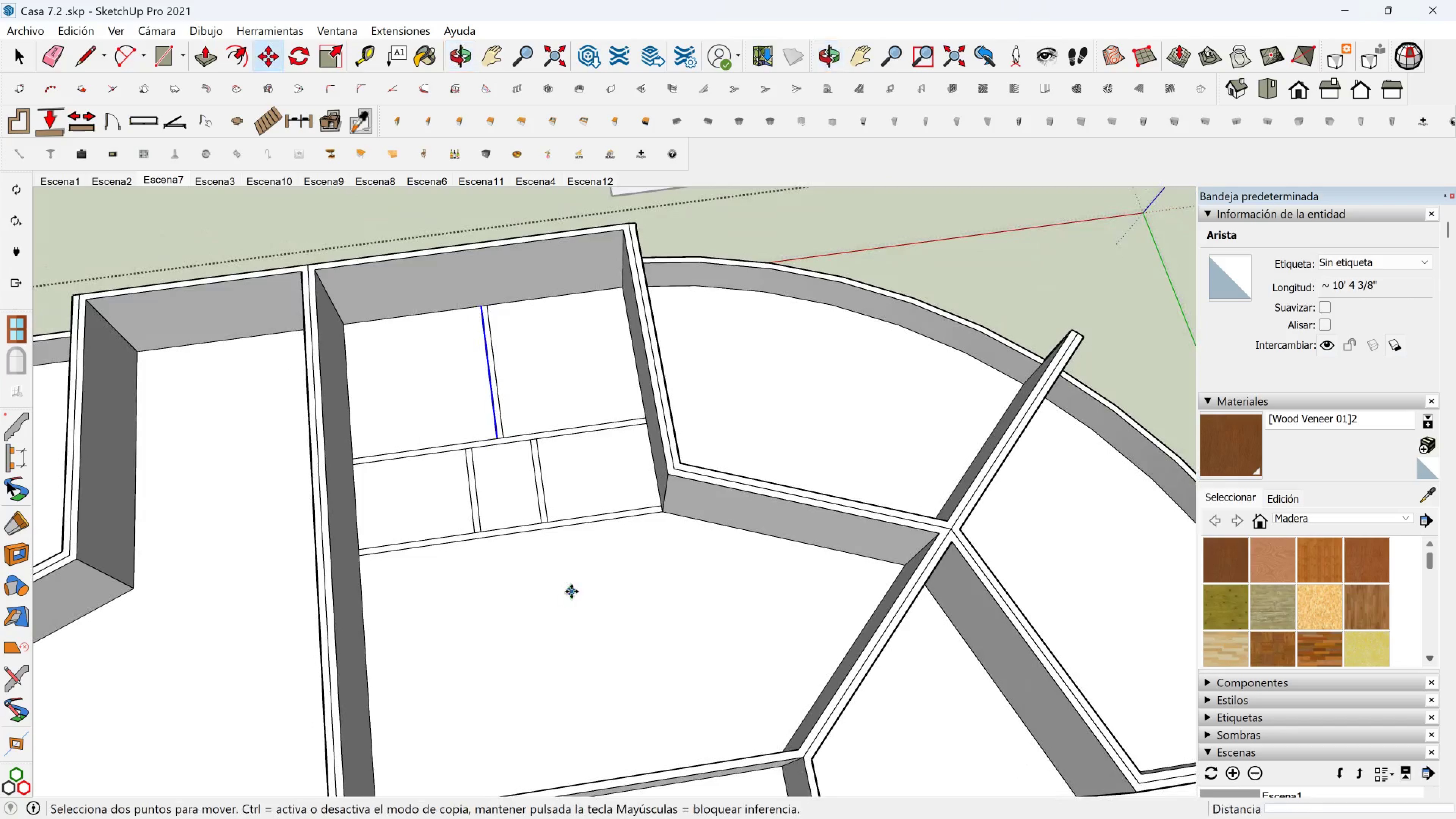 
hold_key(key=ShiftLeft, duration=0.33)
 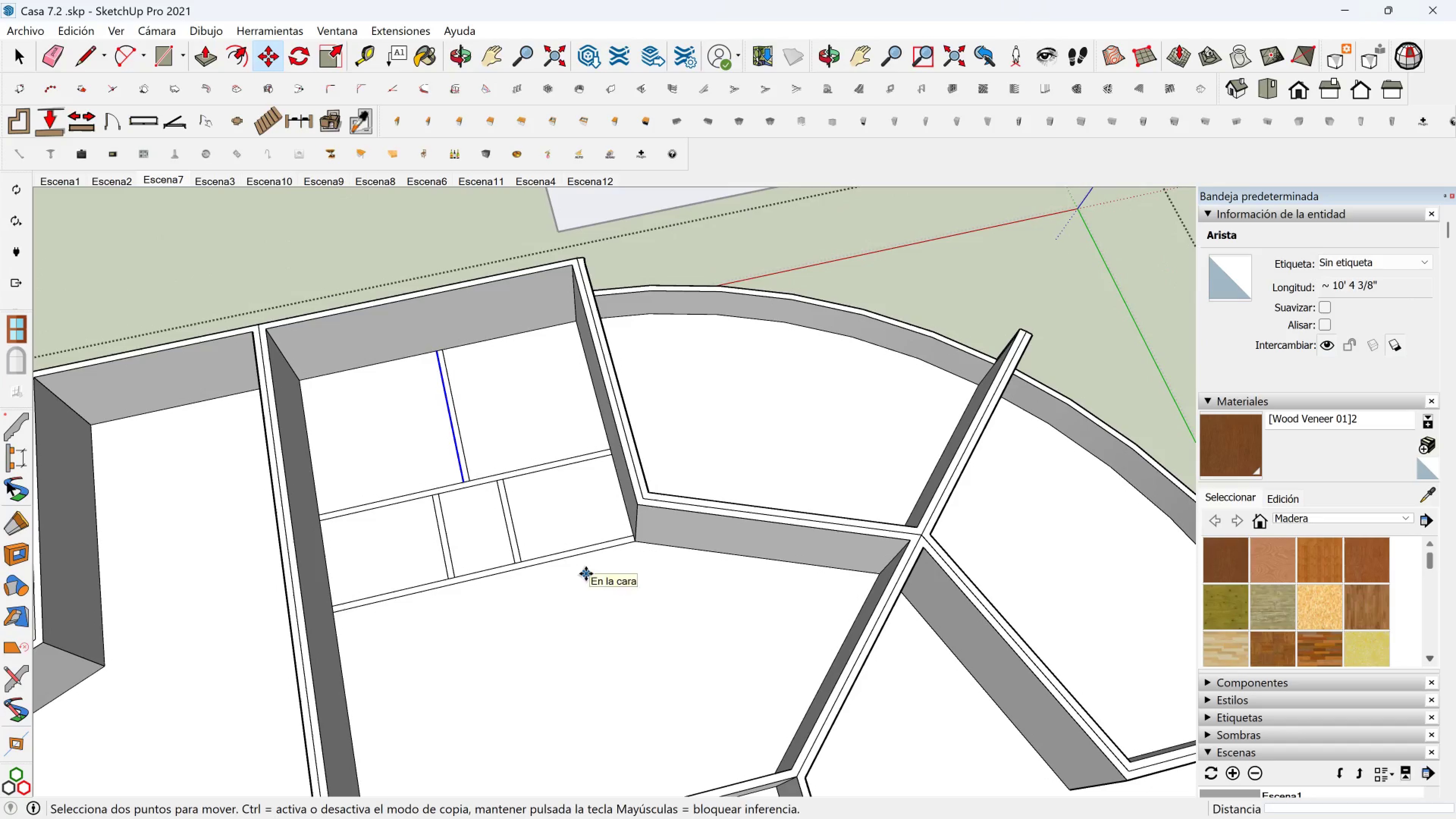 
hold_key(key=ShiftLeft, duration=0.36)
 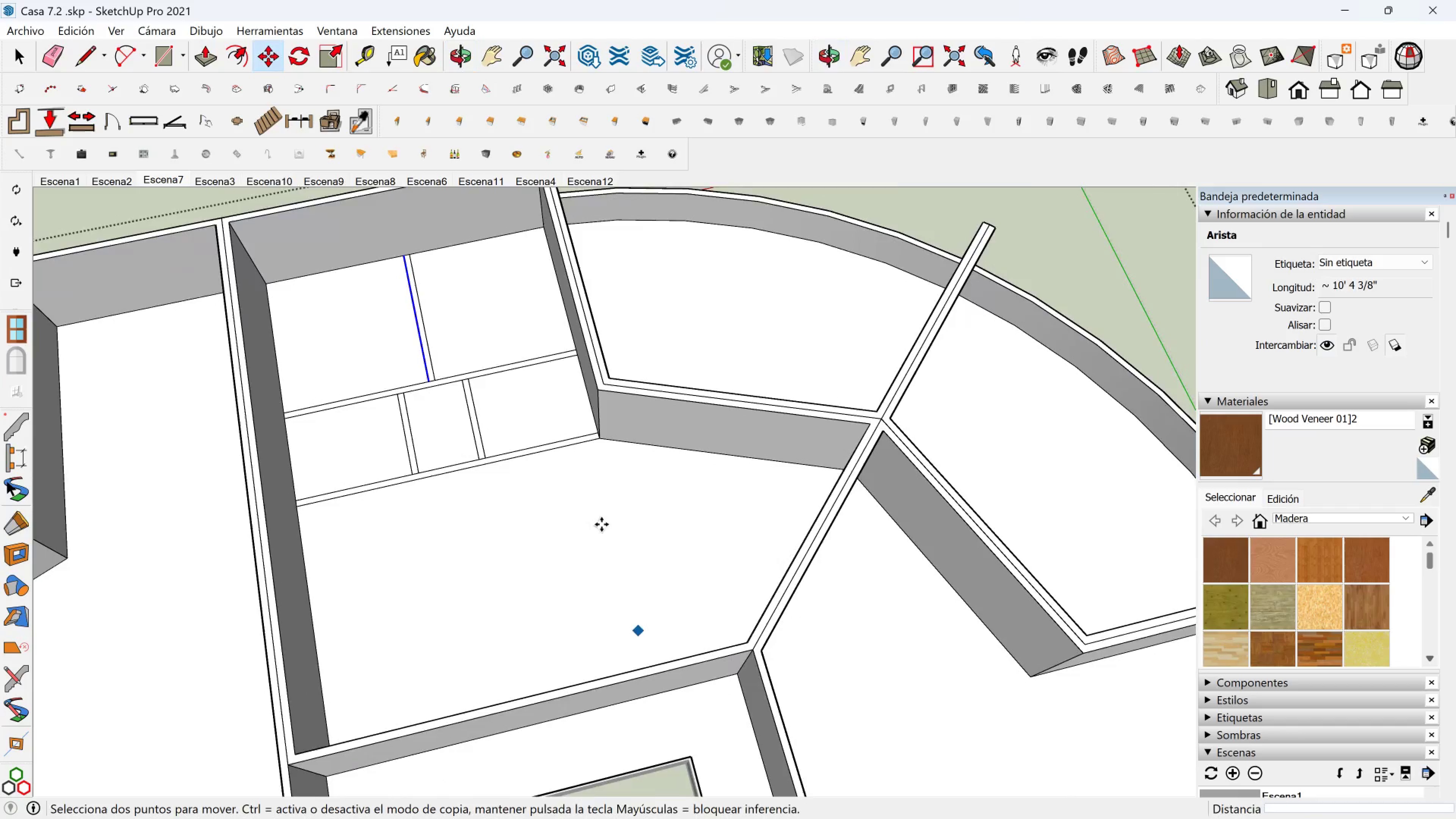 
scroll: coordinate [587, 528], scroll_direction: down, amount: 6.0
 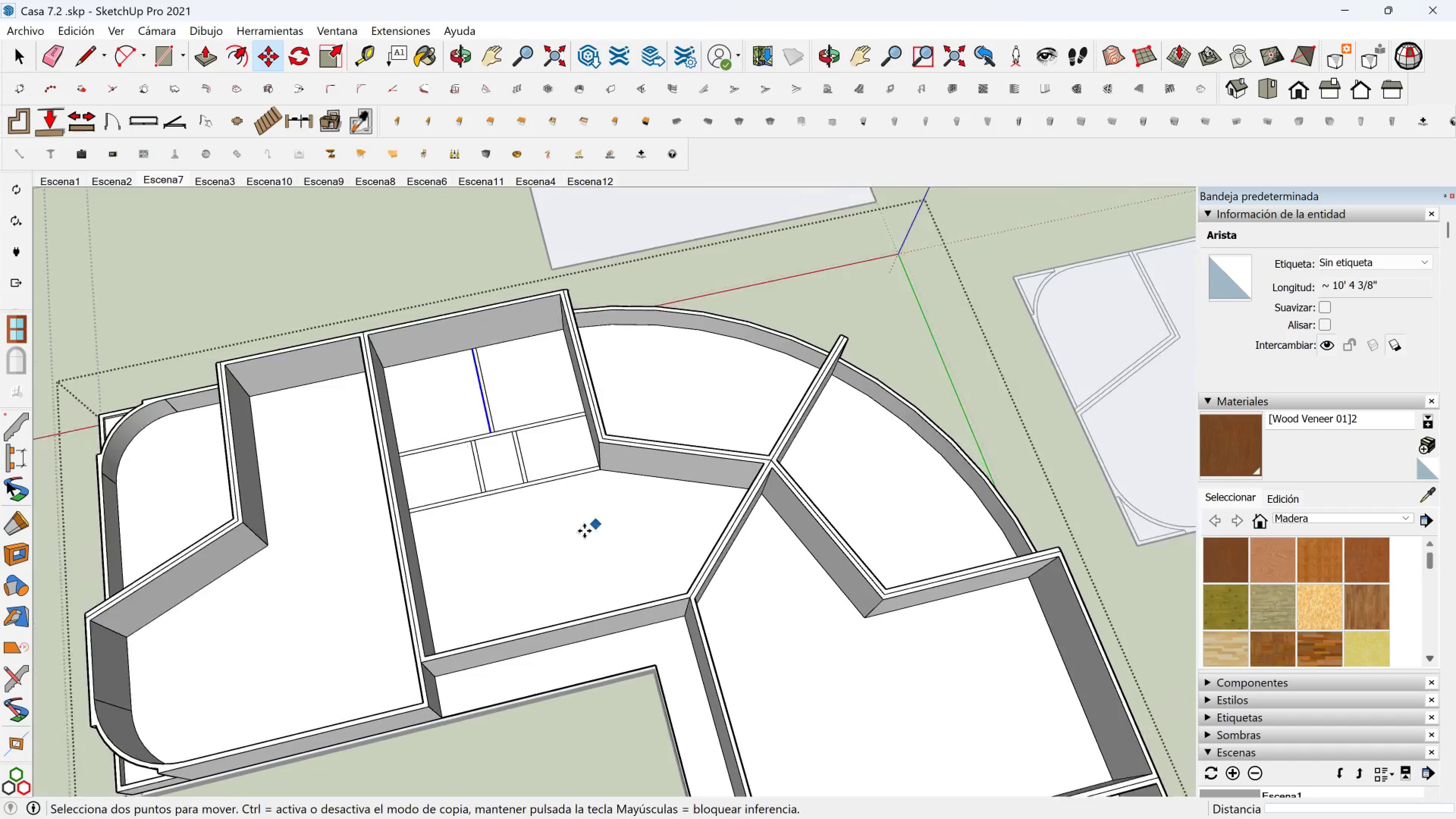 
hold_key(key=ShiftLeft, duration=0.47)
 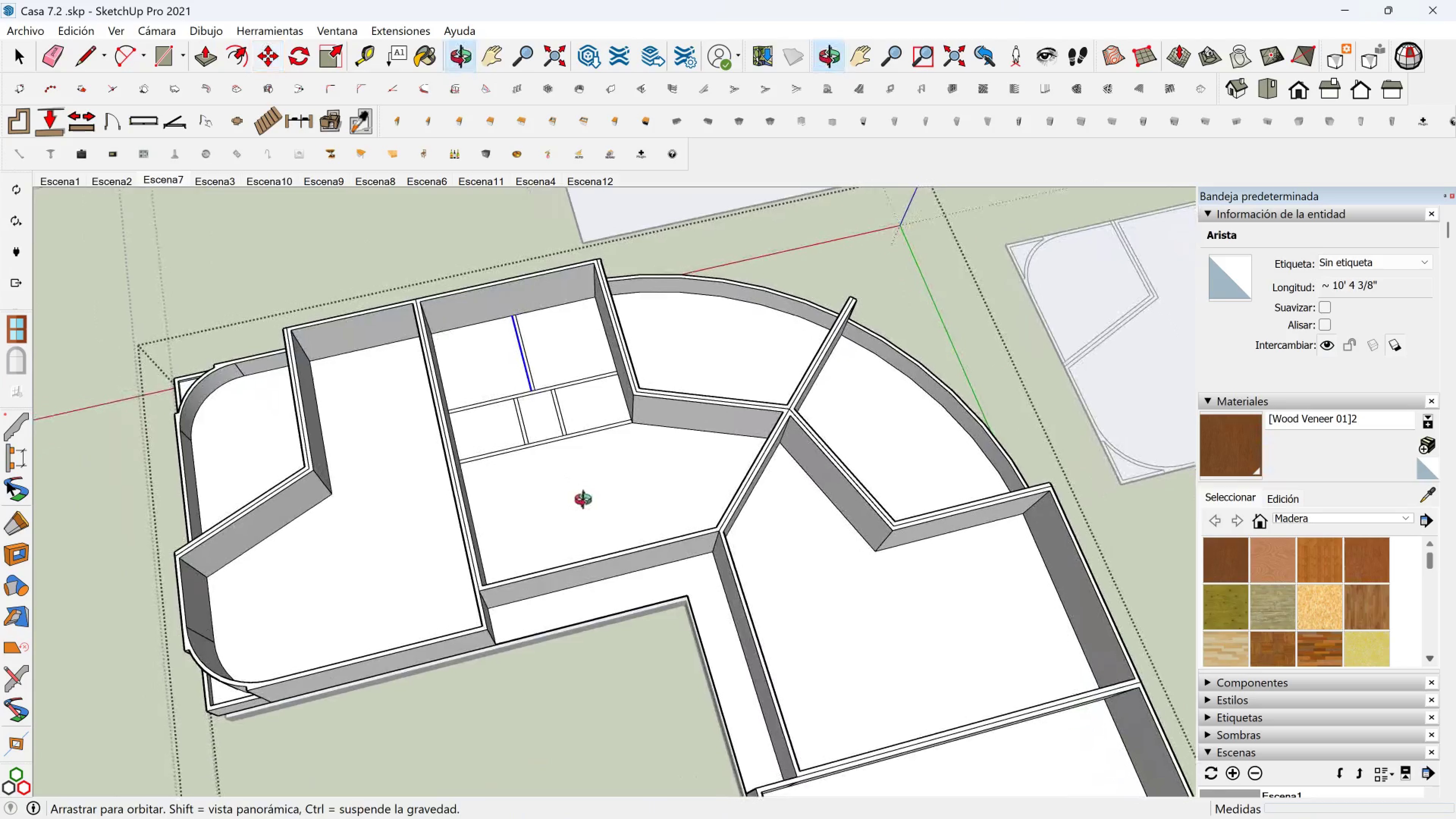 
scroll: coordinate [587, 502], scroll_direction: up, amount: 3.0
 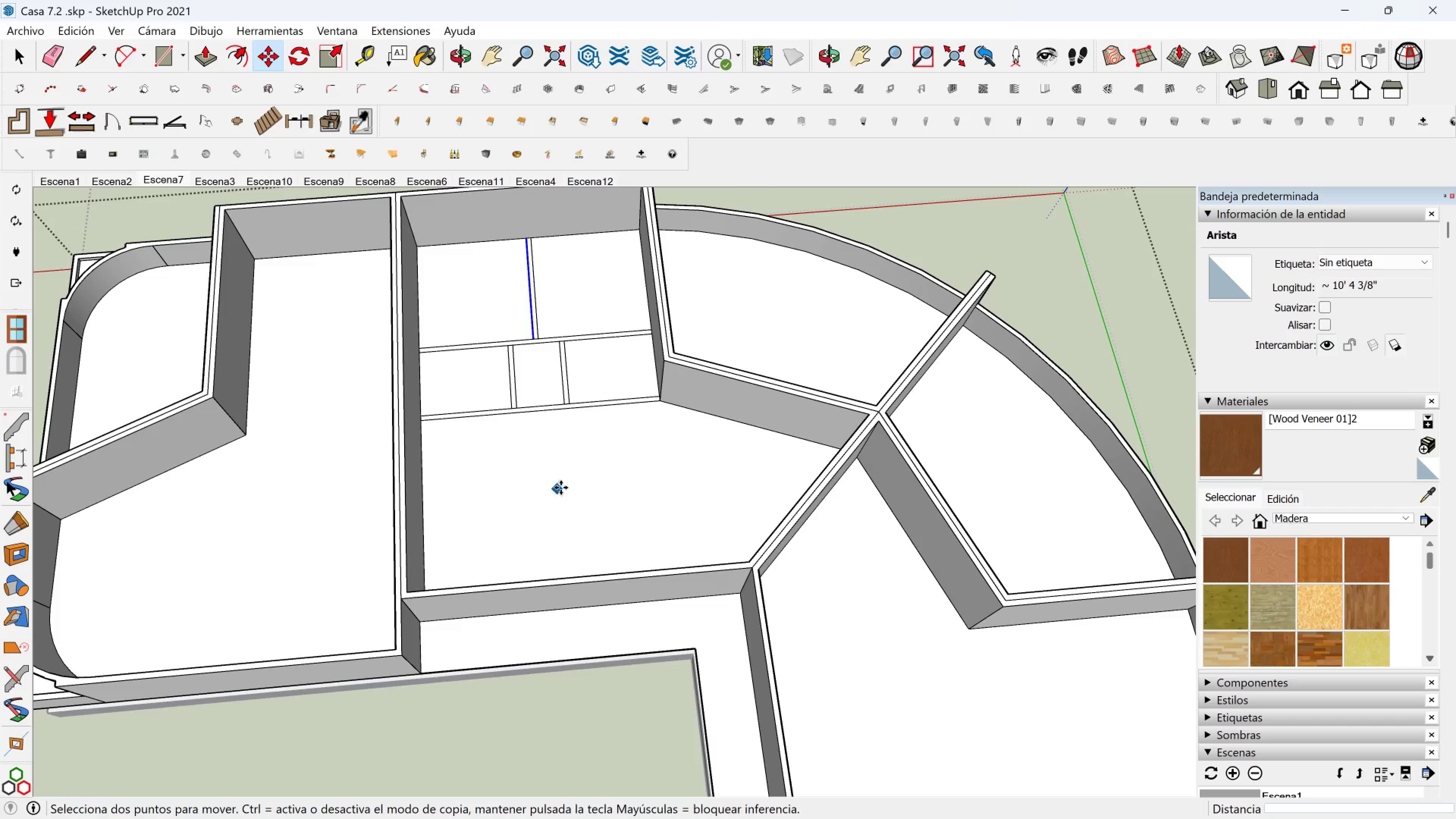 
hold_key(key=ShiftLeft, duration=0.58)
 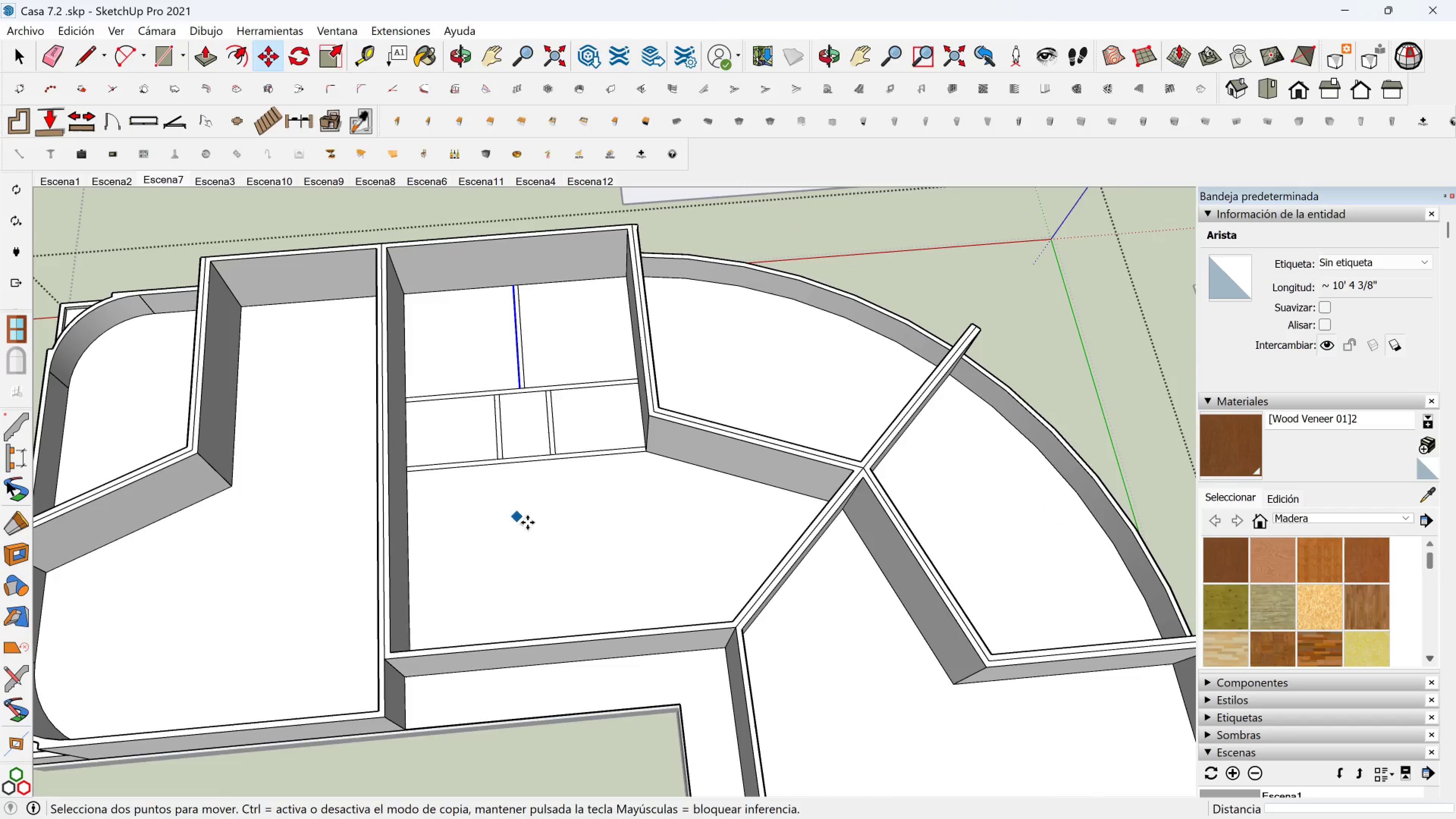 
hold_key(key=ShiftLeft, duration=0.95)
 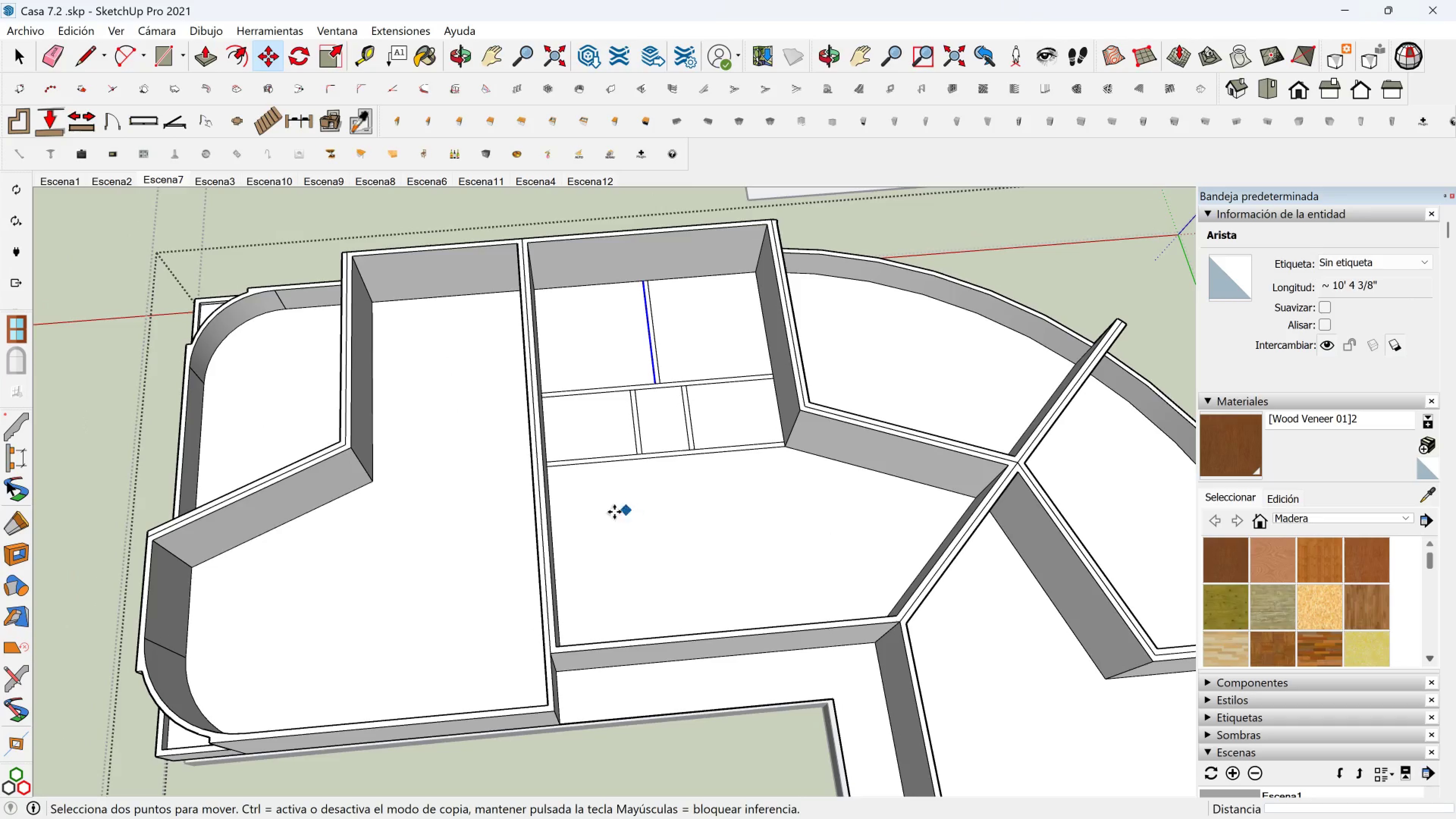 
hold_key(key=ShiftLeft, duration=0.39)
 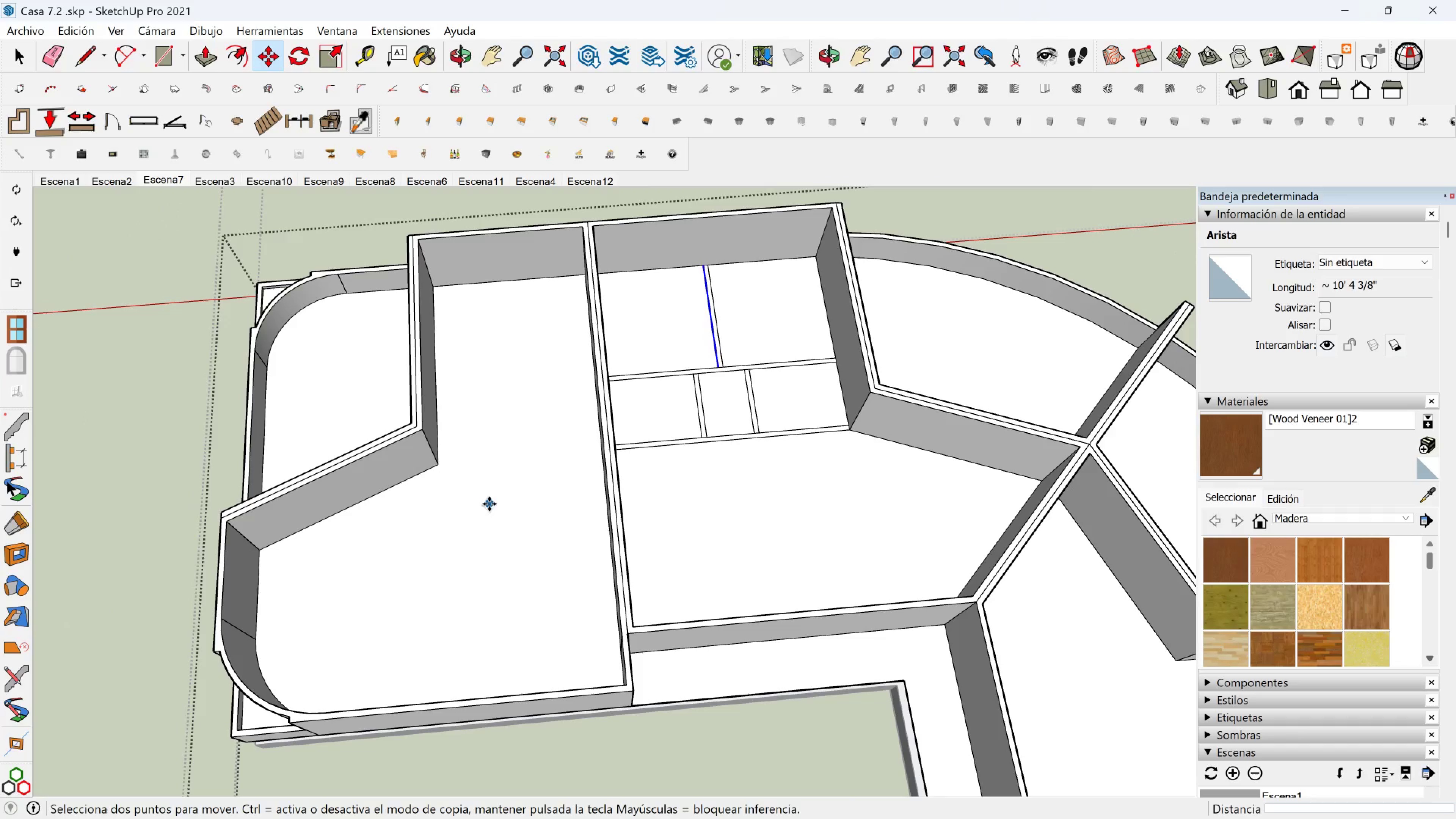 
hold_key(key=ShiftLeft, duration=0.49)
 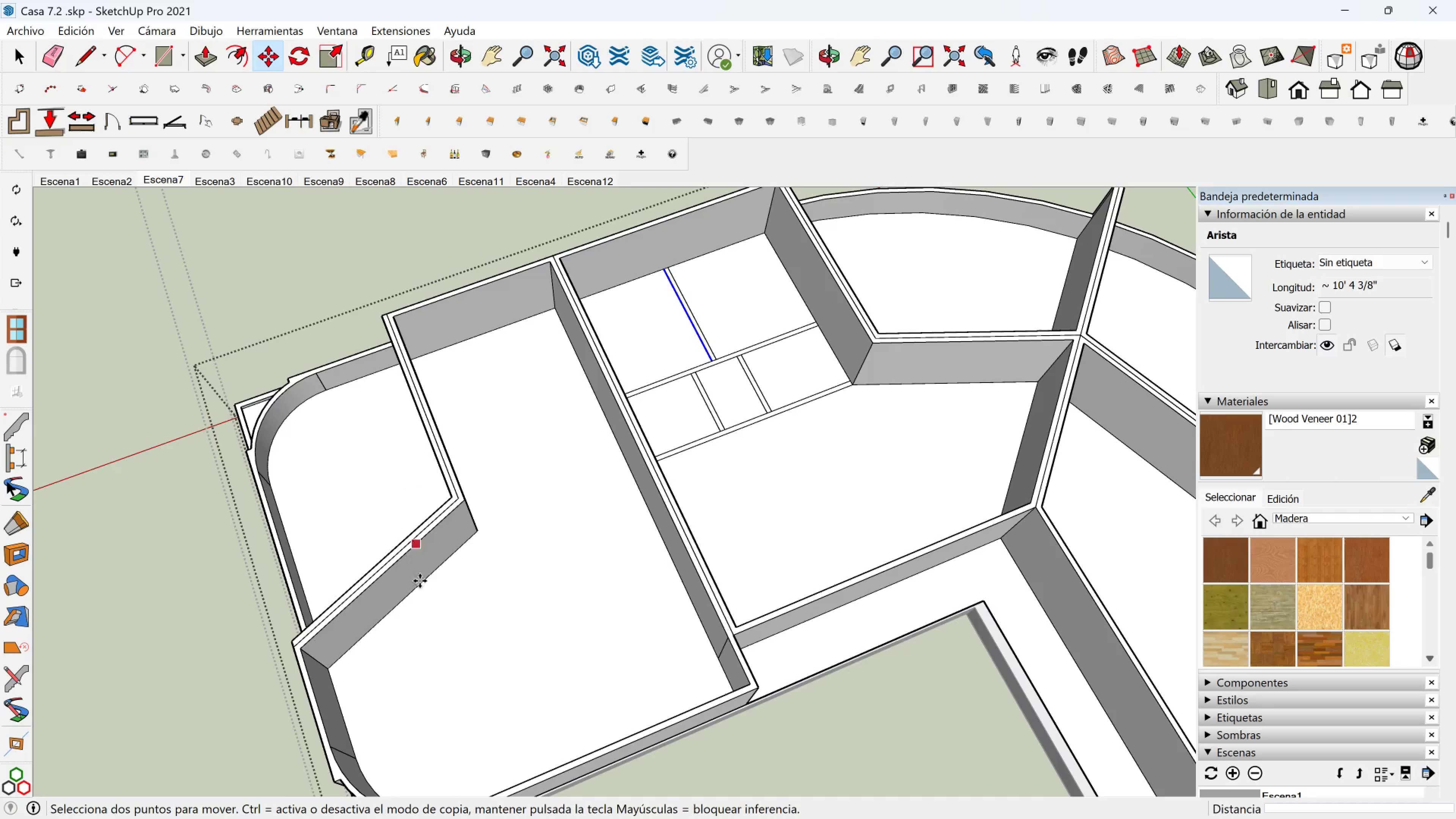 
wait(5.18)
 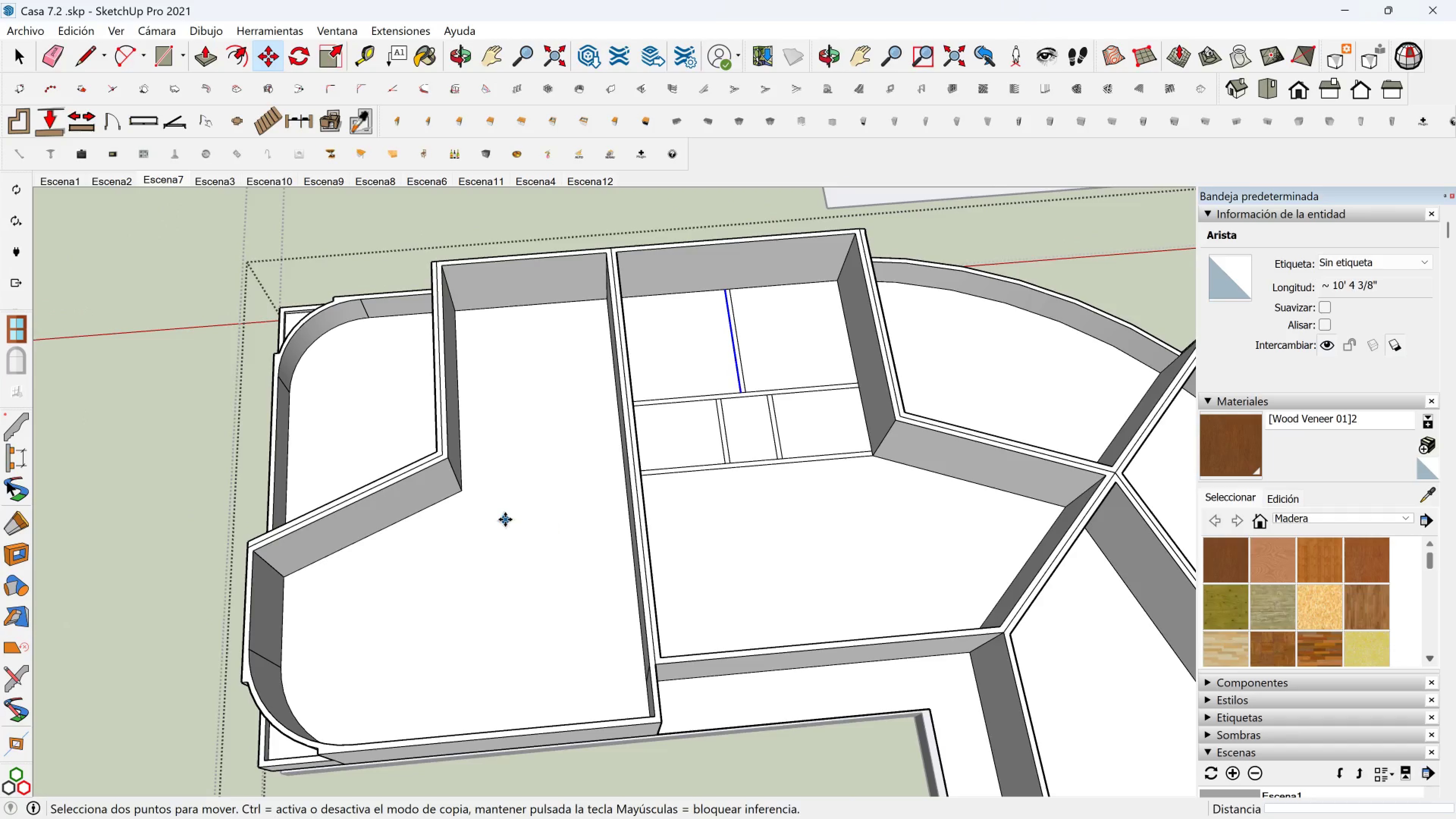 
hold_key(key=ShiftLeft, duration=0.48)
 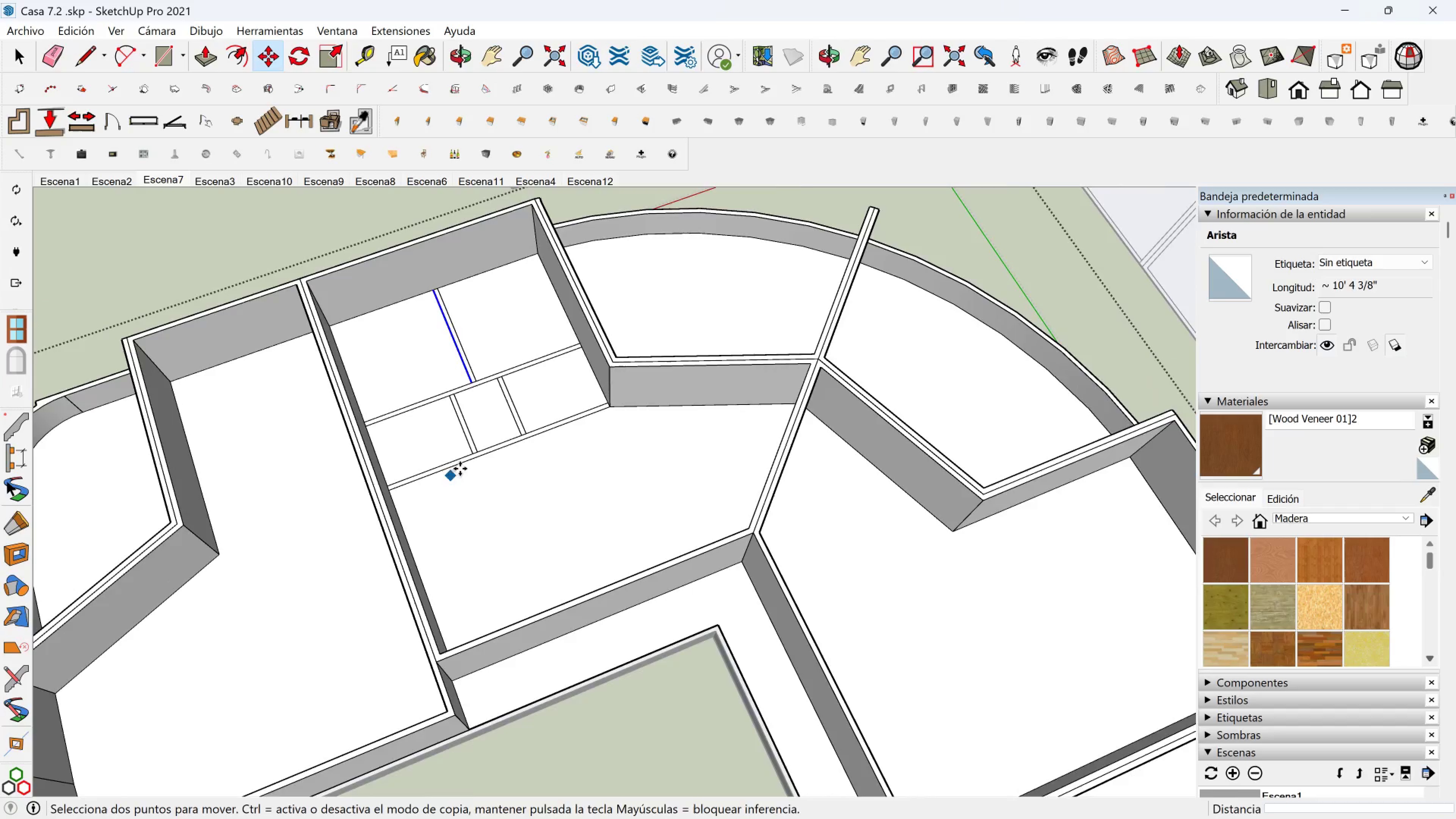 
scroll: coordinate [476, 461], scroll_direction: up, amount: 2.0
 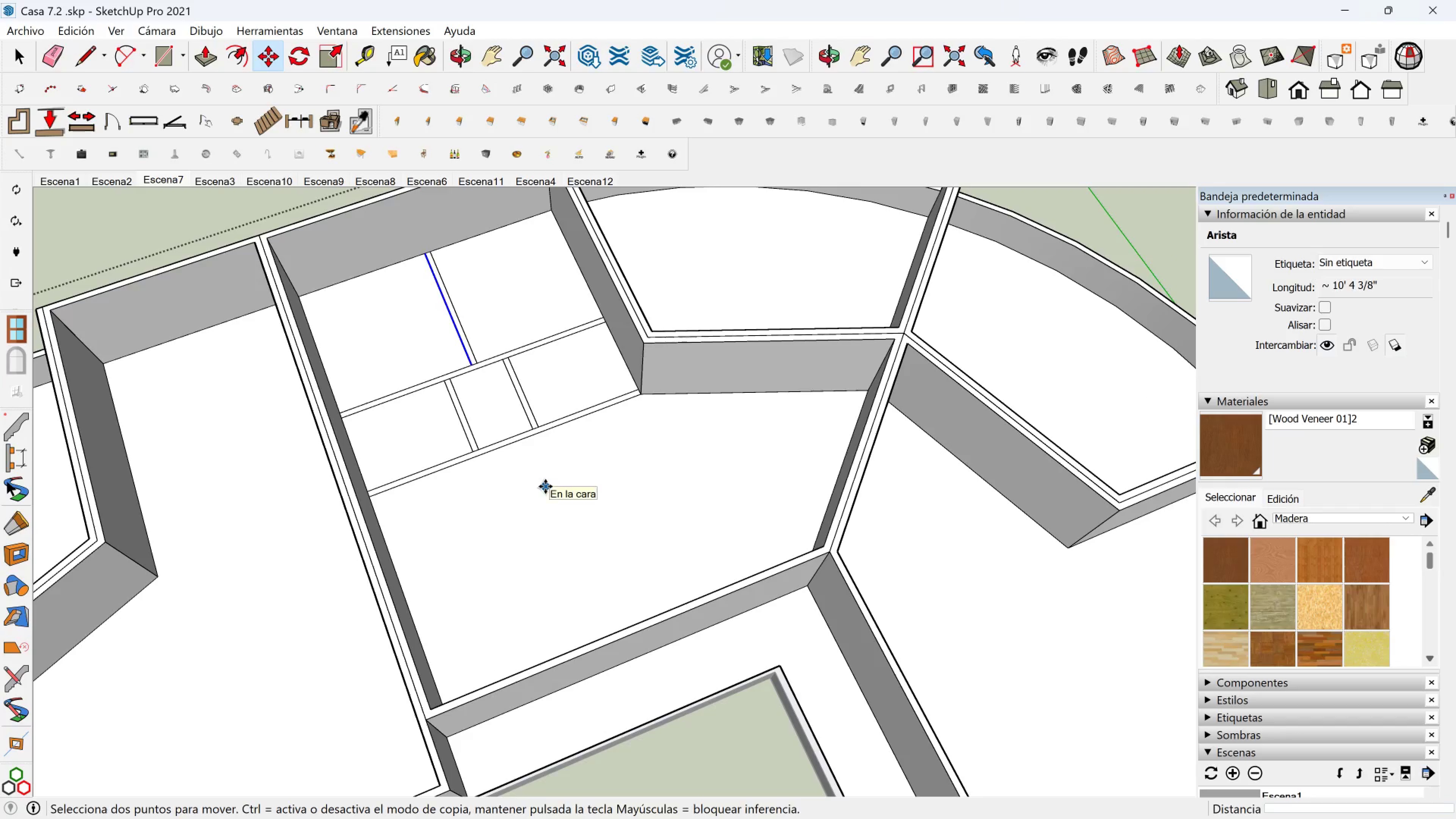 
key(Space)
 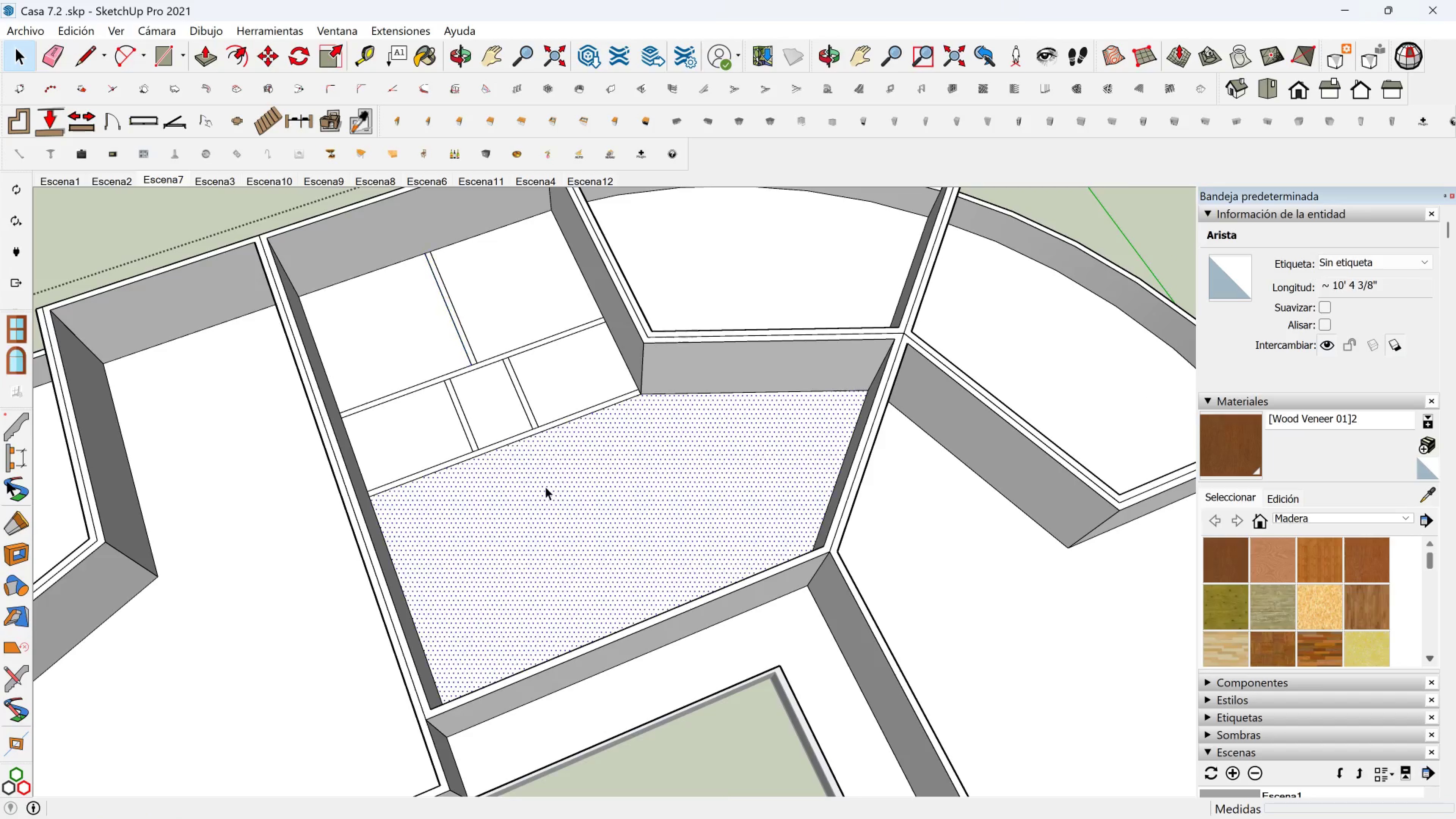 
left_click([545, 486])
 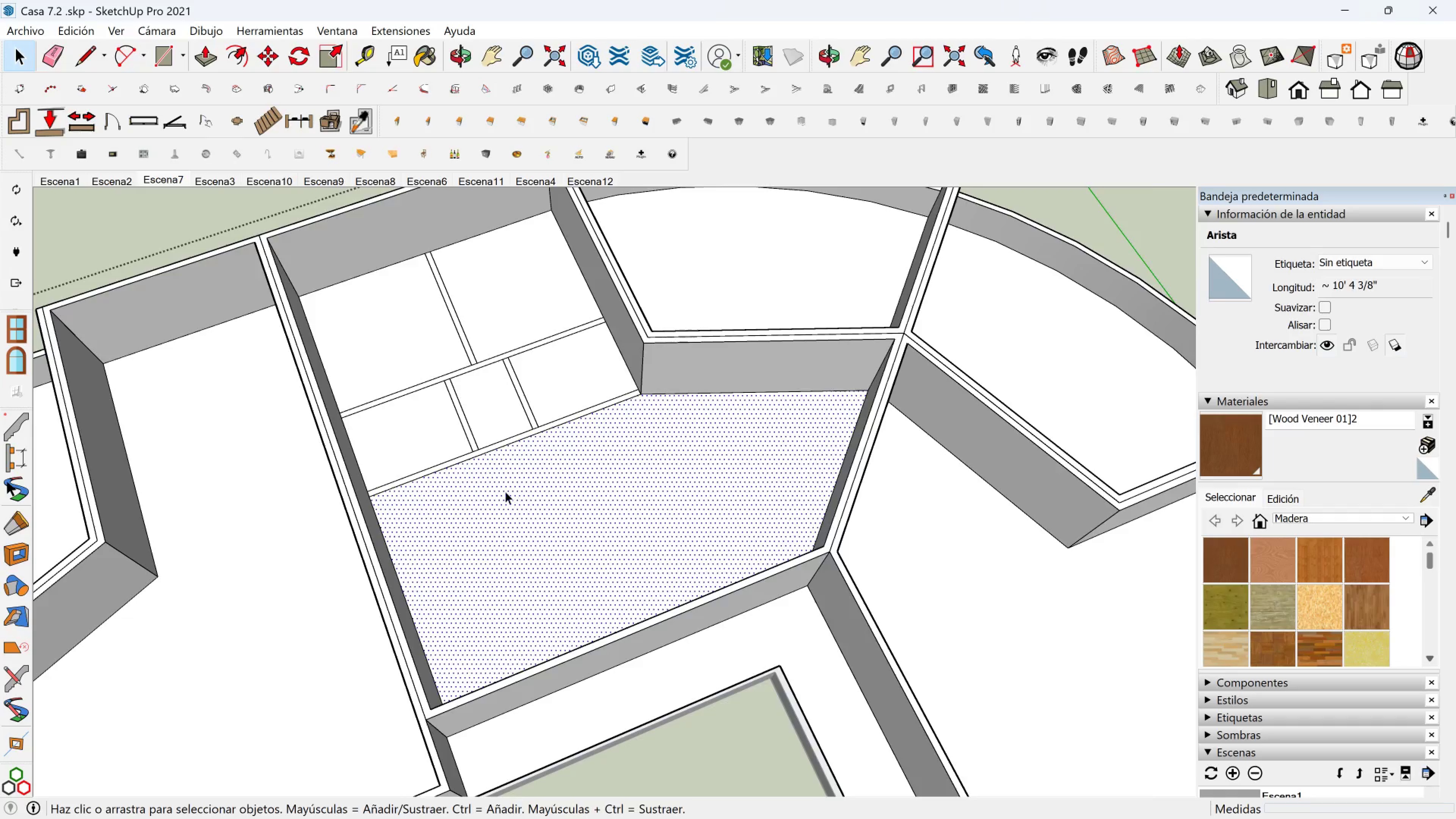 
scroll: coordinate [498, 507], scroll_direction: down, amount: 2.0
 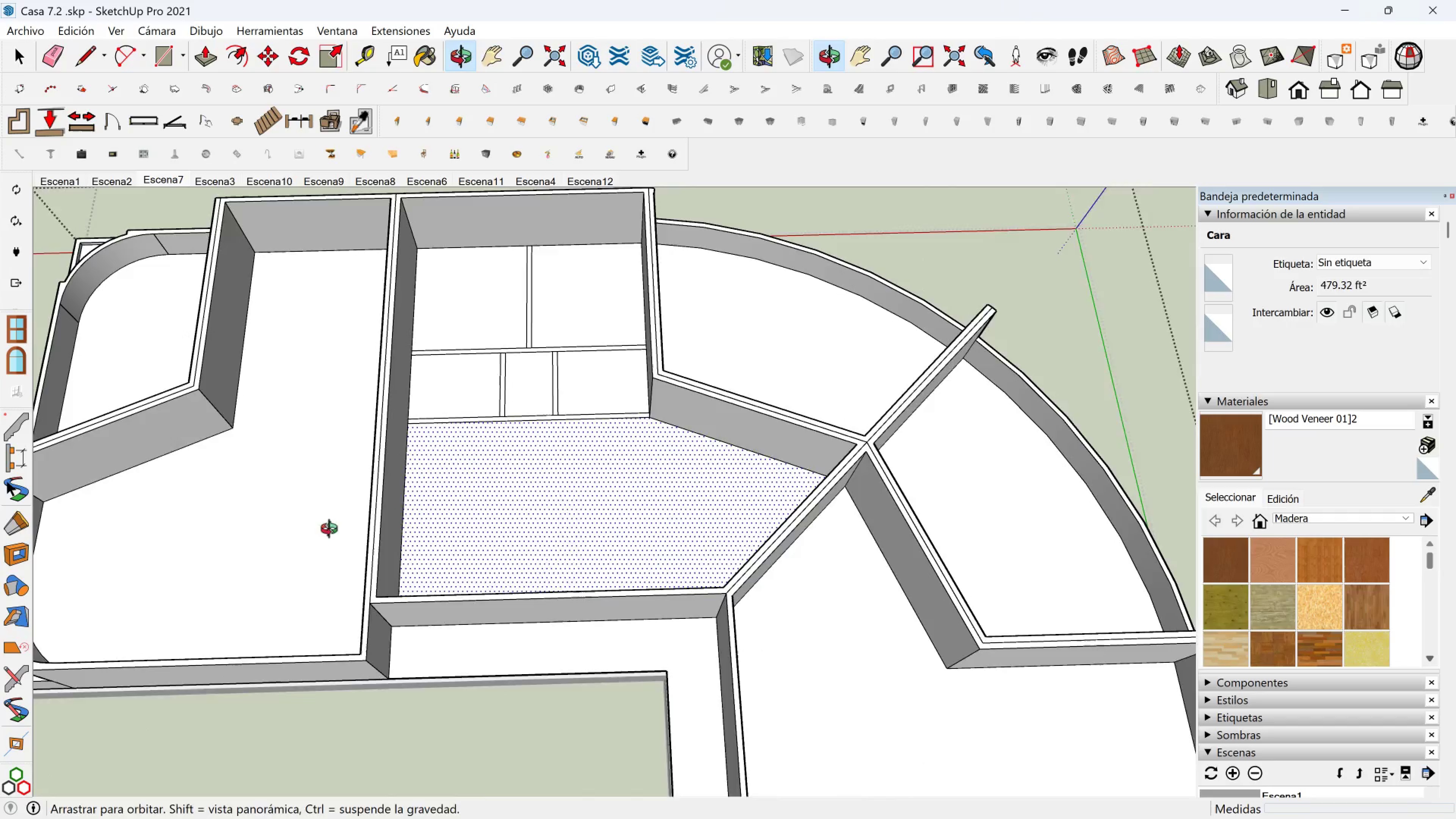 
scroll: coordinate [479, 441], scroll_direction: up, amount: 3.0
 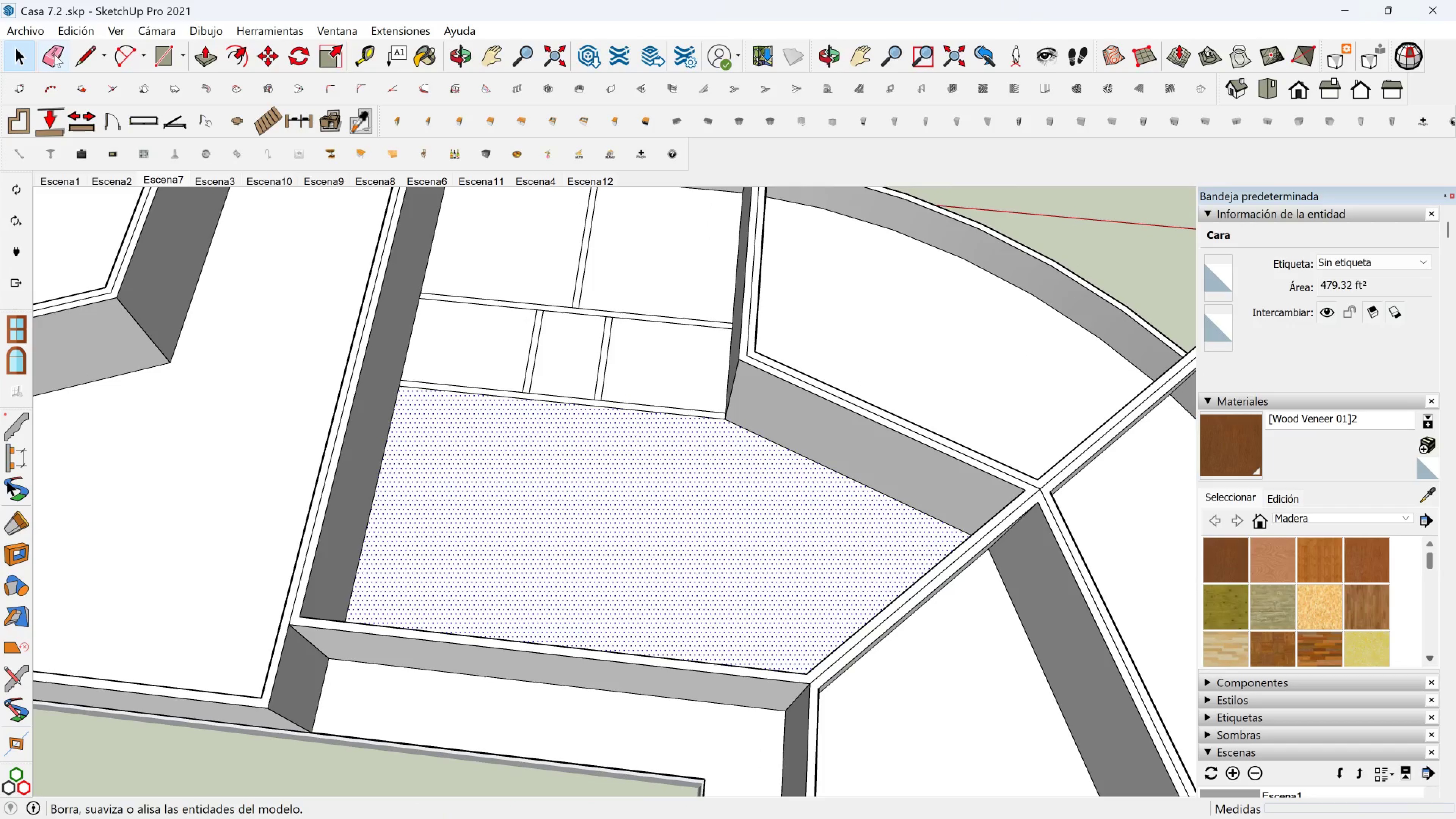 
left_click([86, 53])
 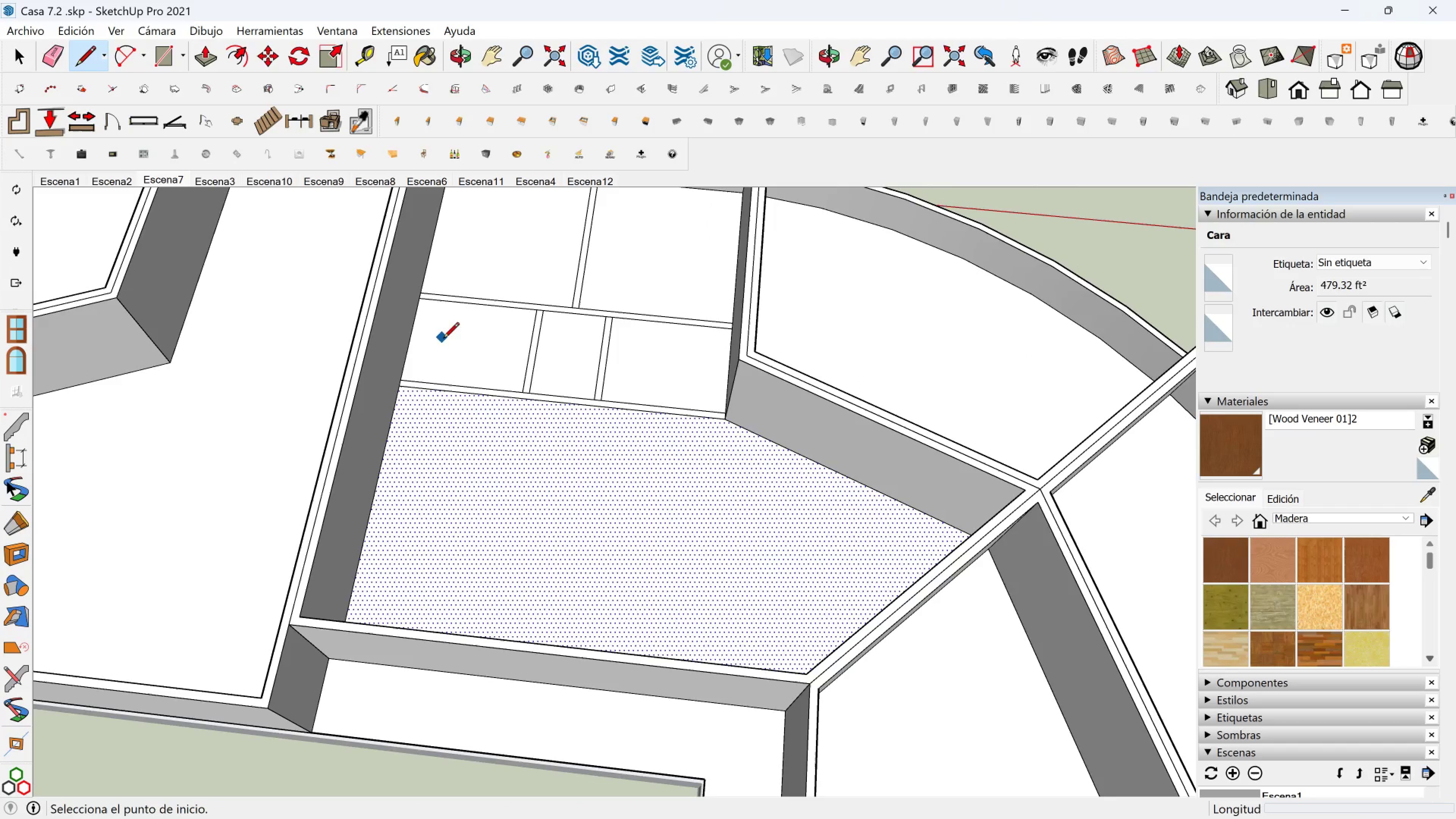 
scroll: coordinate [460, 365], scroll_direction: up, amount: 1.0
 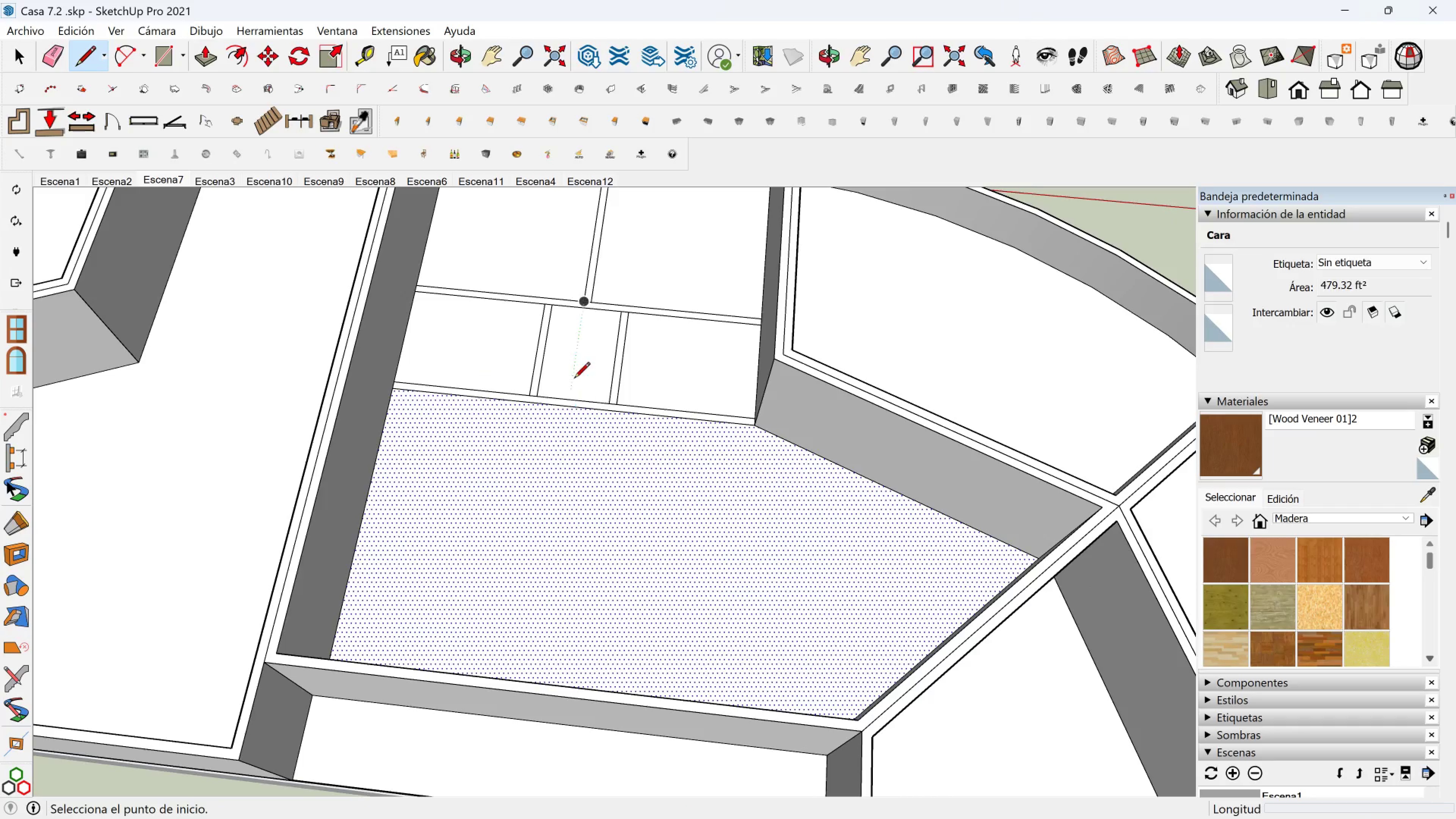 
left_click([557, 444])
 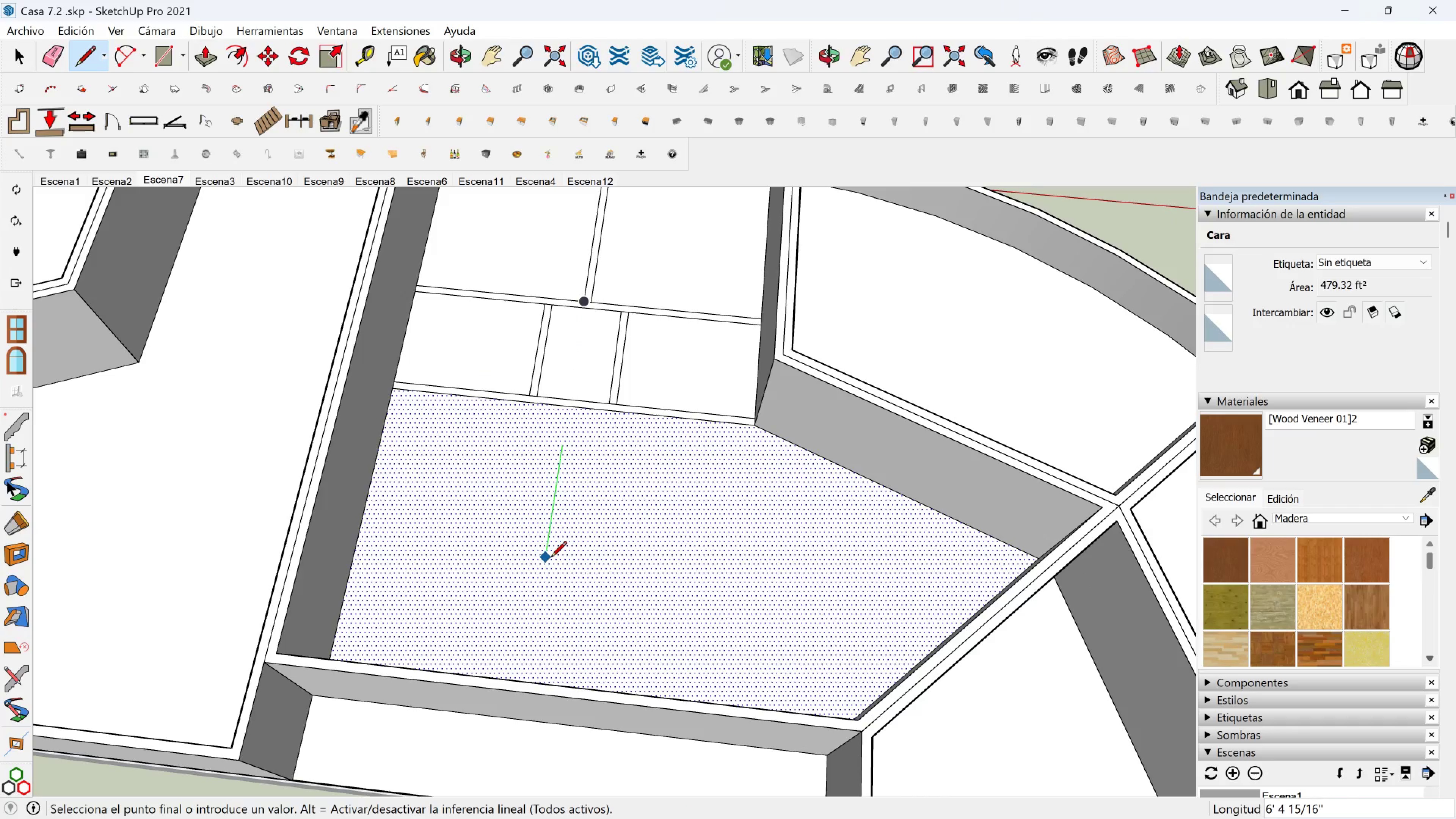 
hold_key(key=ShiftLeft, duration=1.49)
left_click([521, 680])
 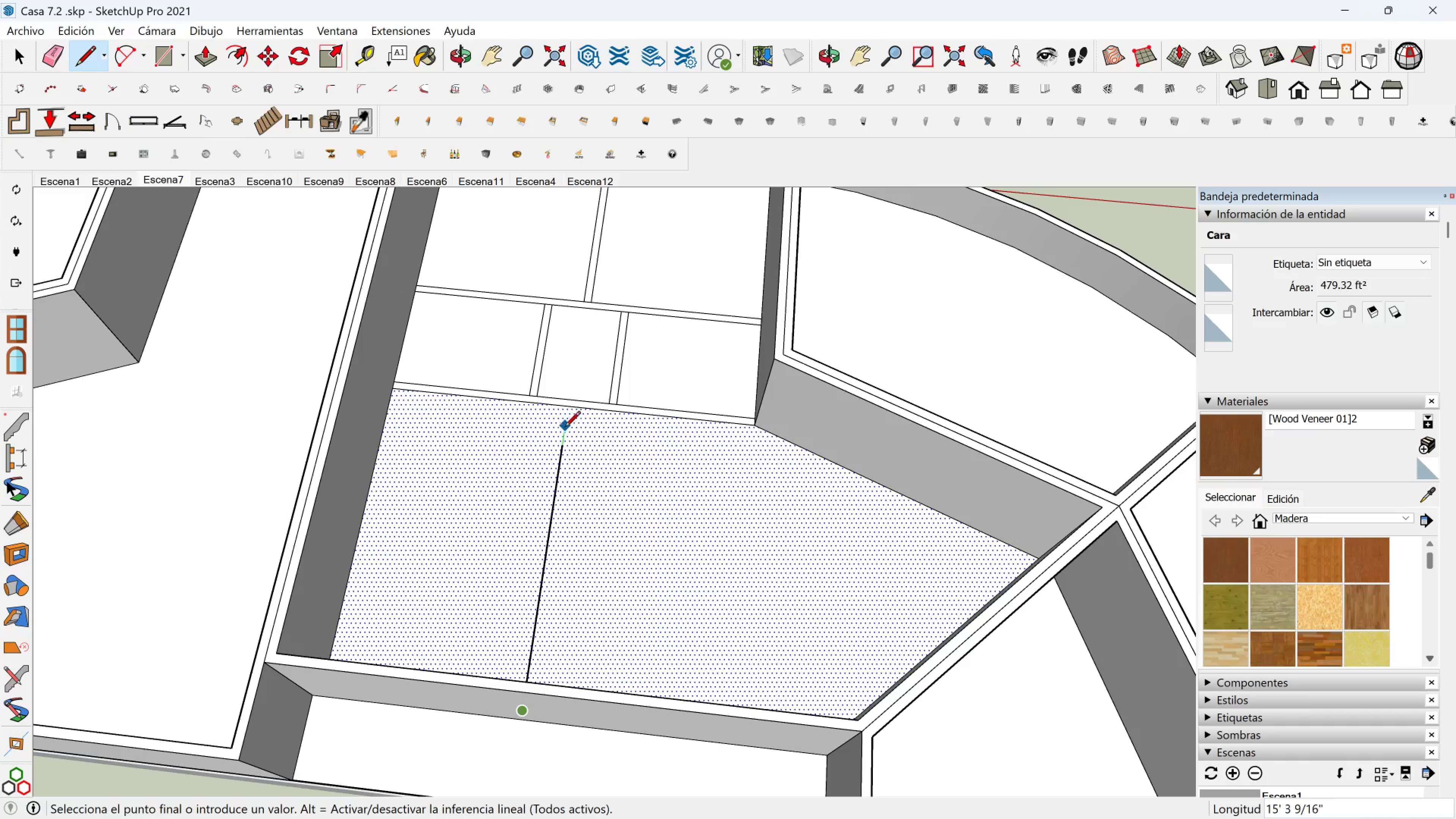 
key(Escape)
 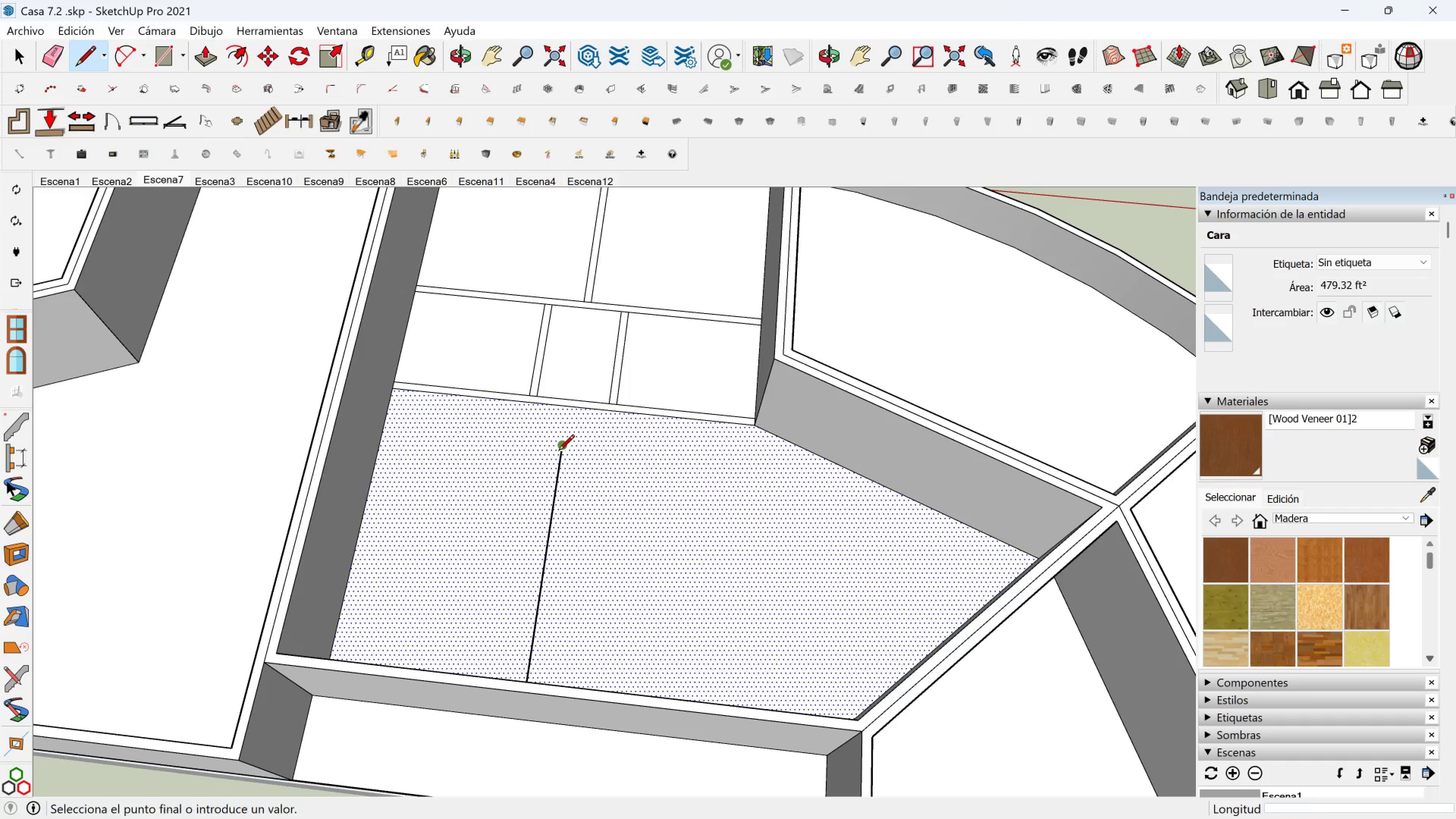 
left_click([559, 452])
 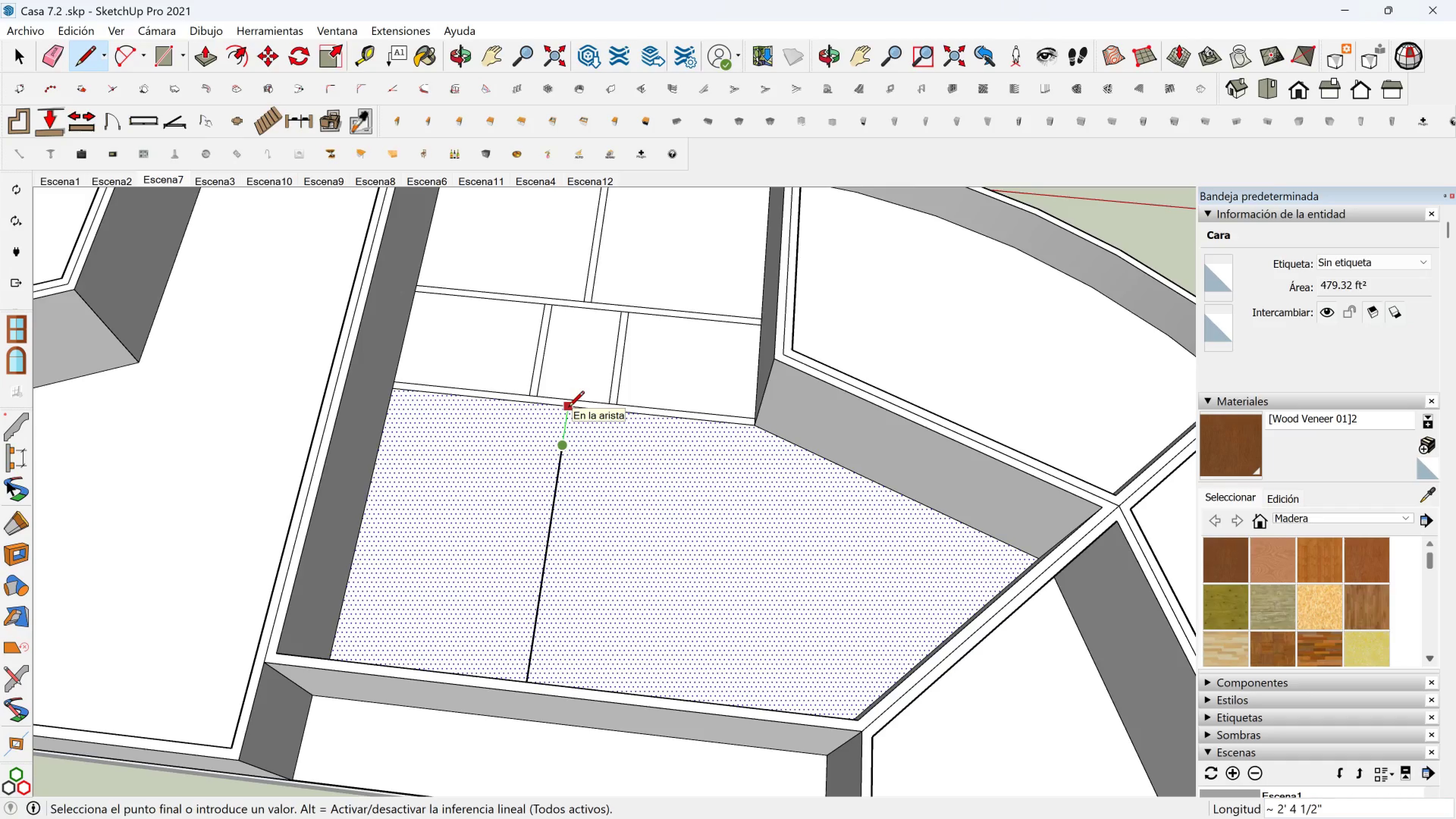 
left_click([568, 408])
 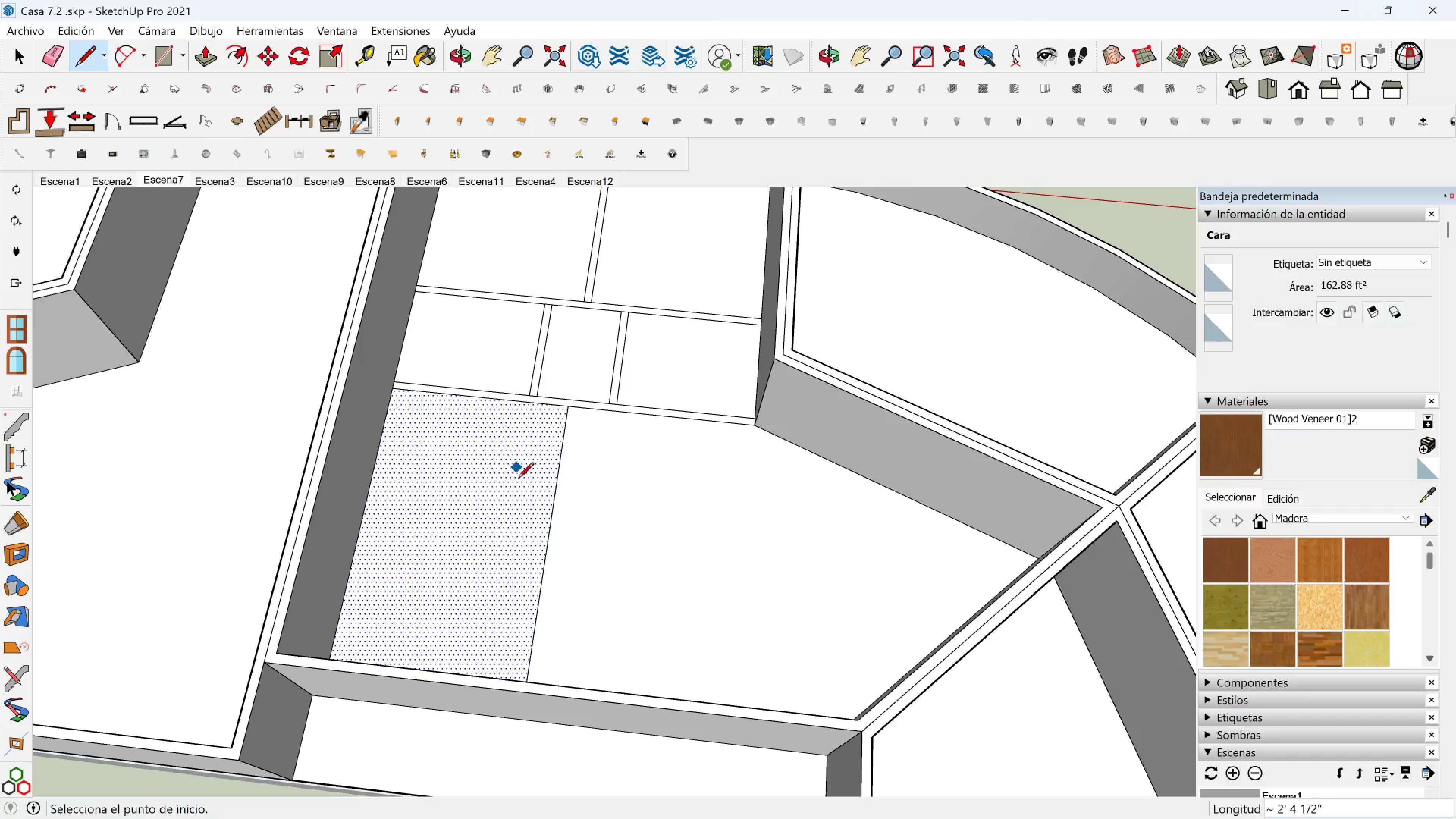 
key(Space)
 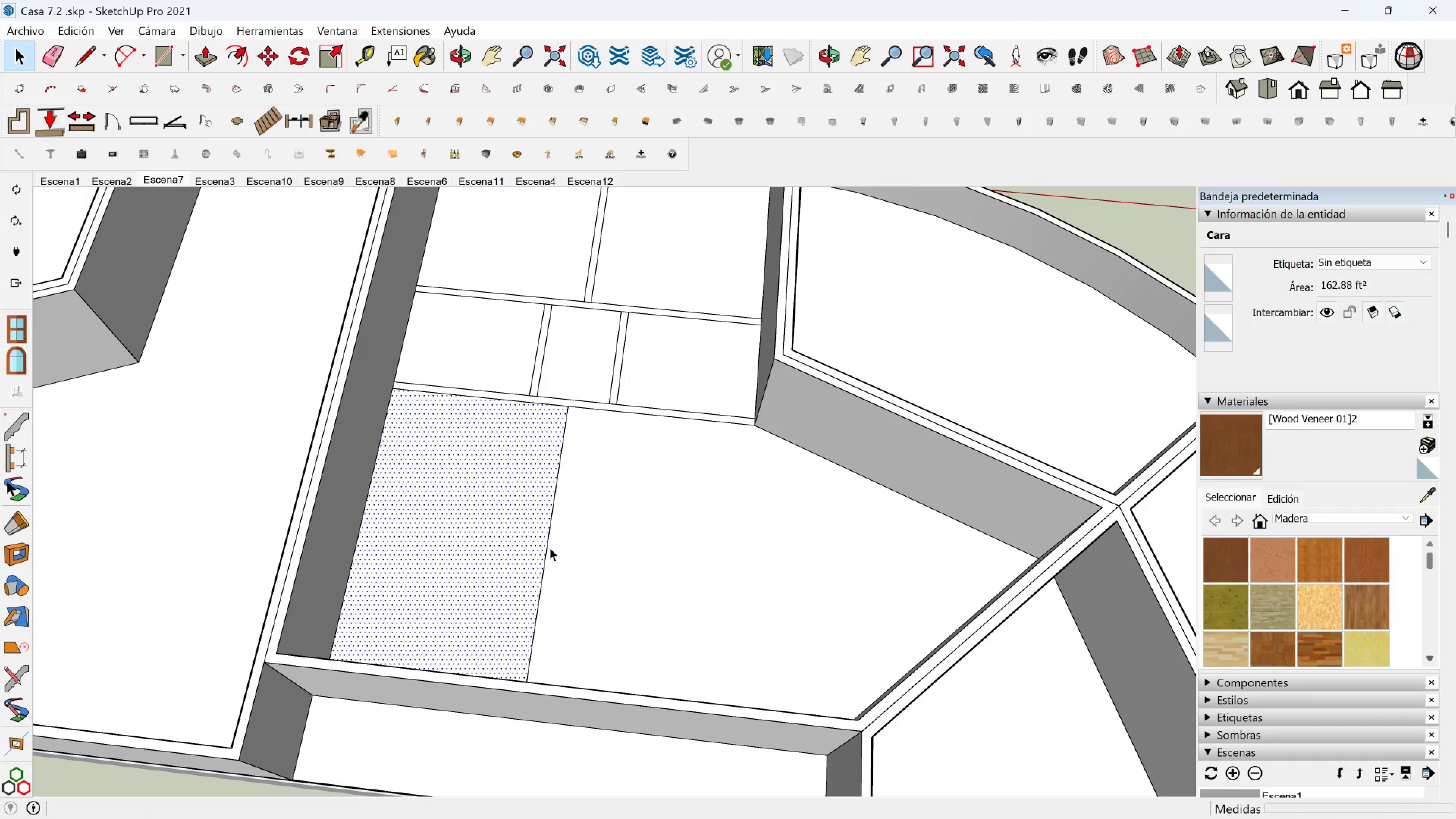 
left_click([550, 548])
 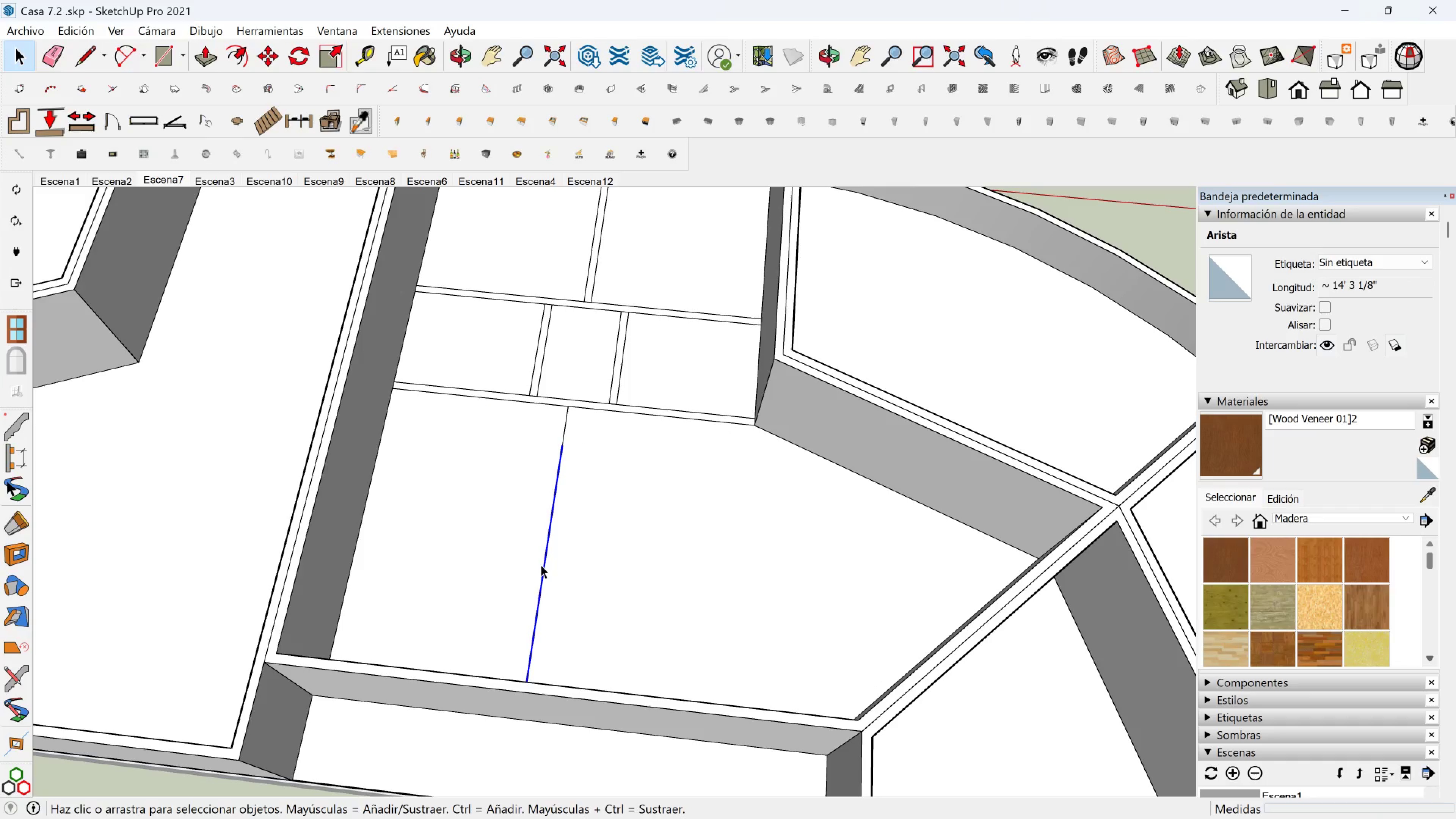 
key(M)
 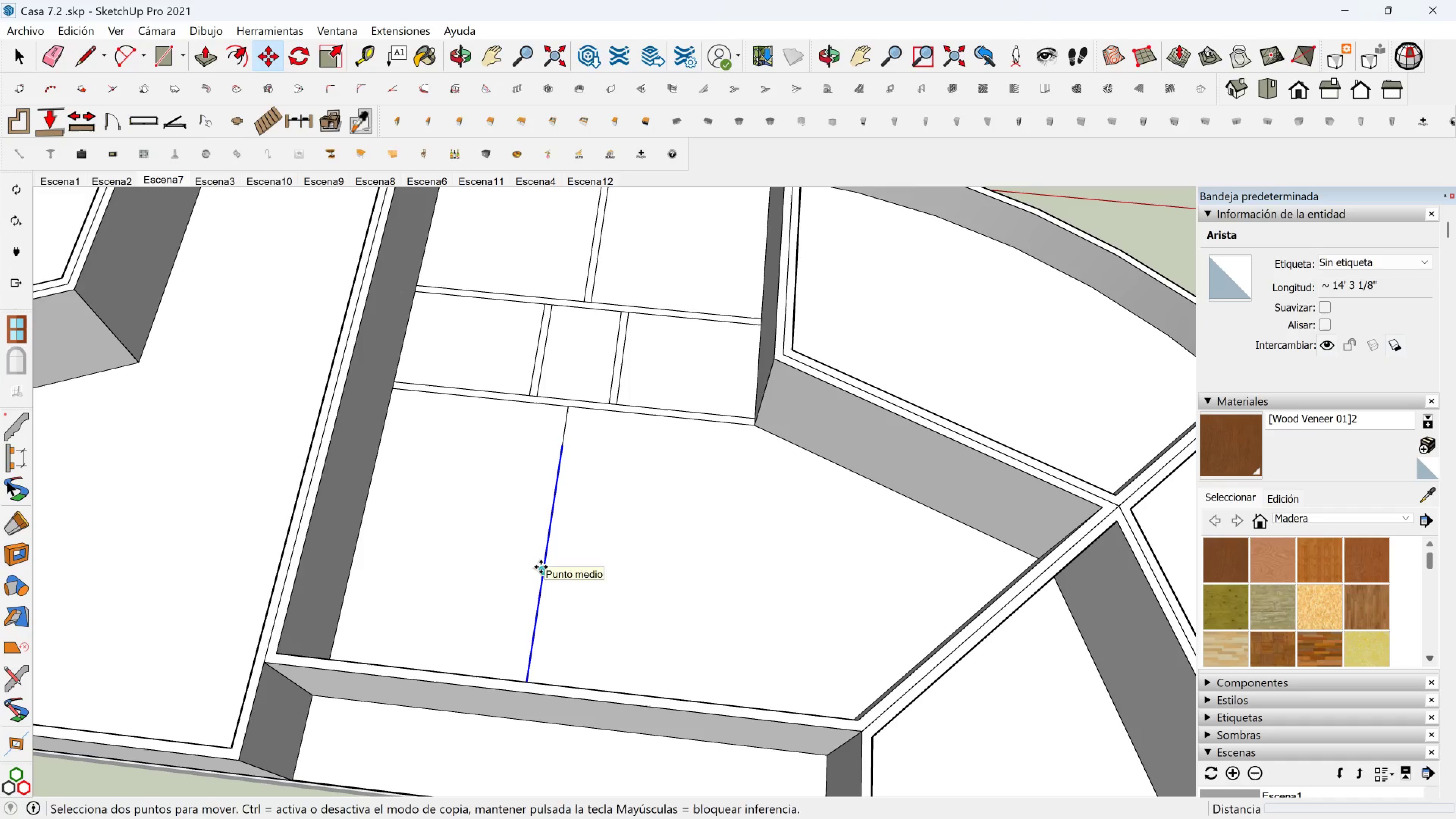 
left_click([541, 567])
 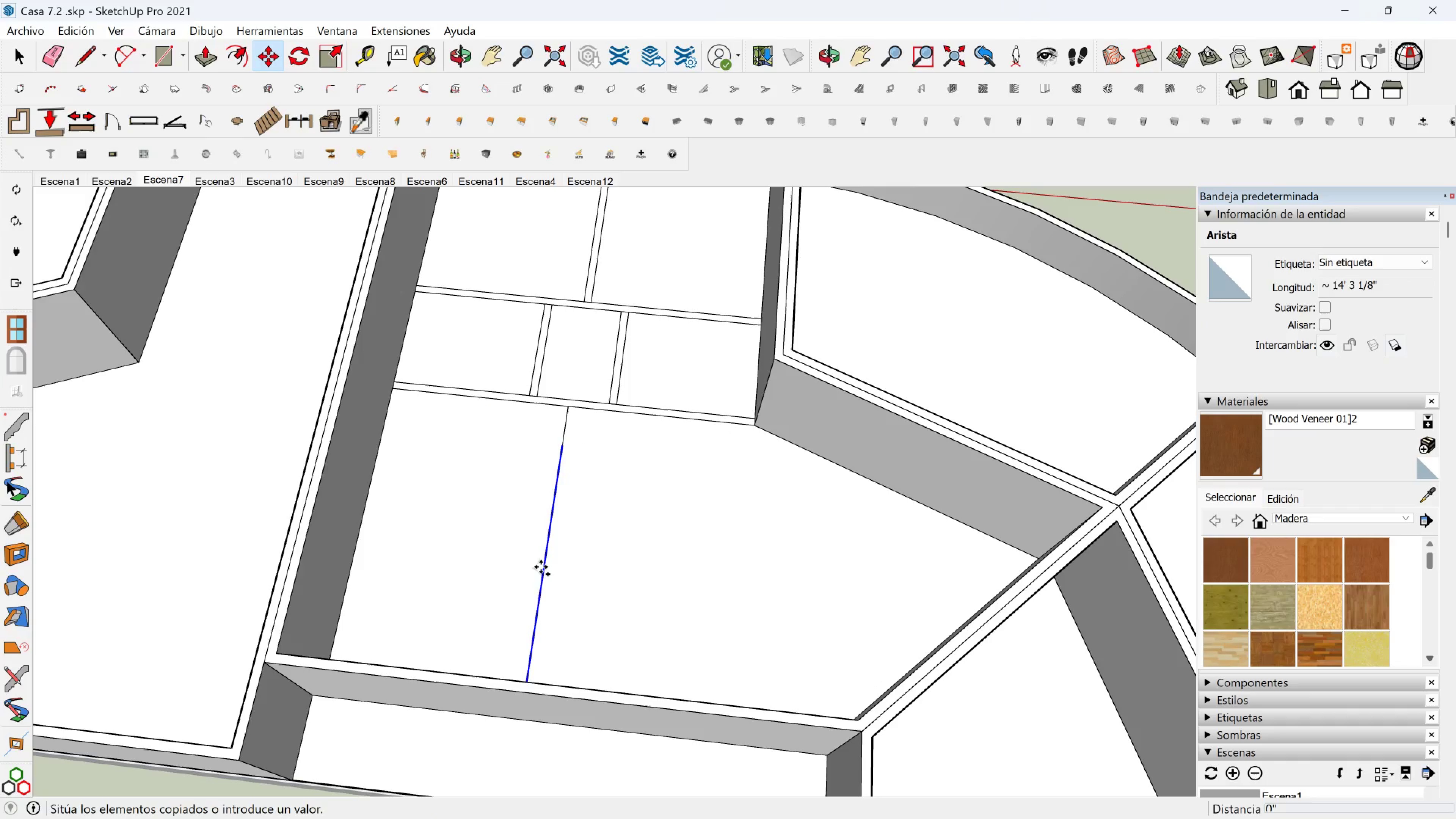 
key(Control+ControlLeft)
 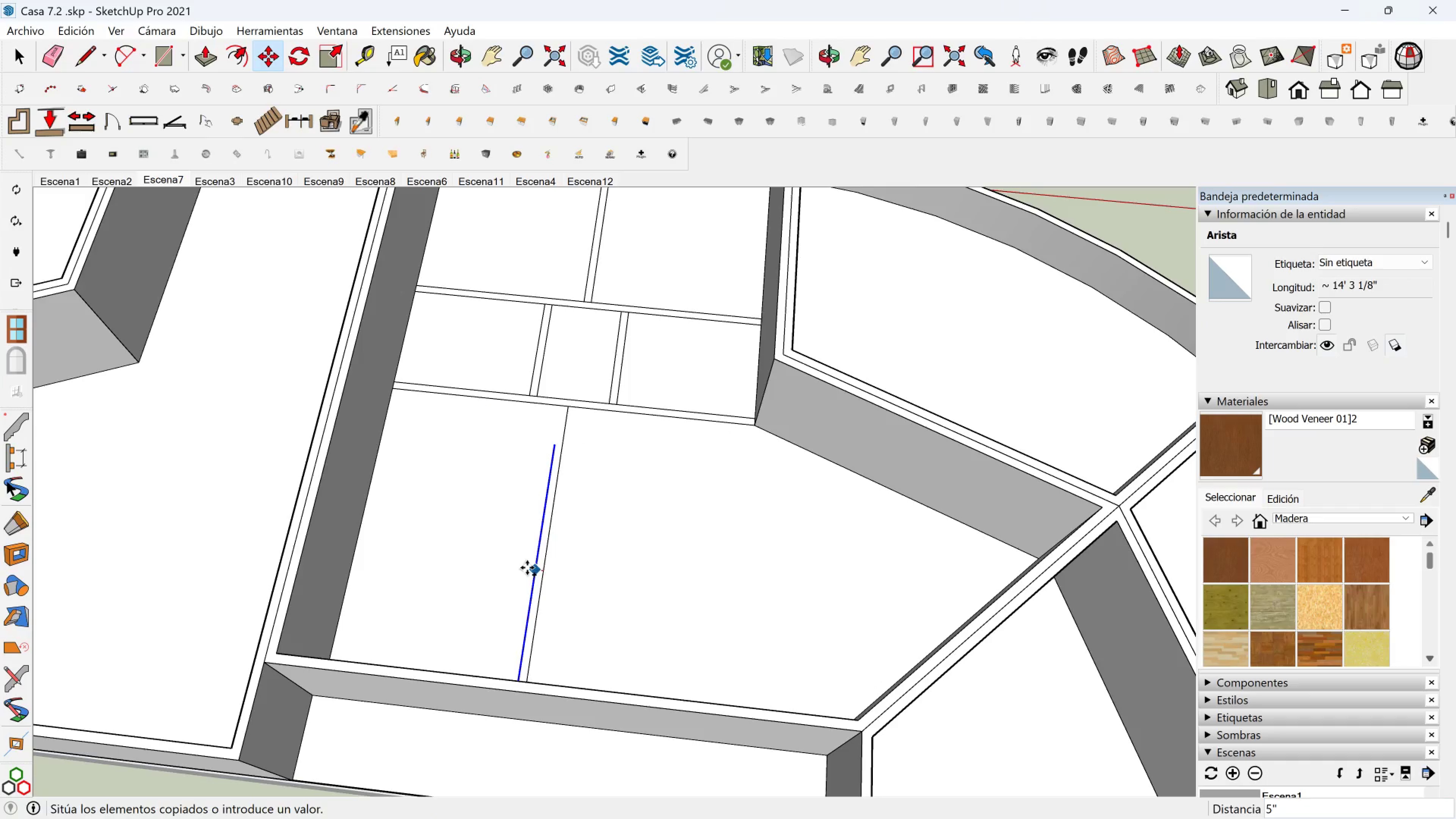 
left_click([527, 568])
 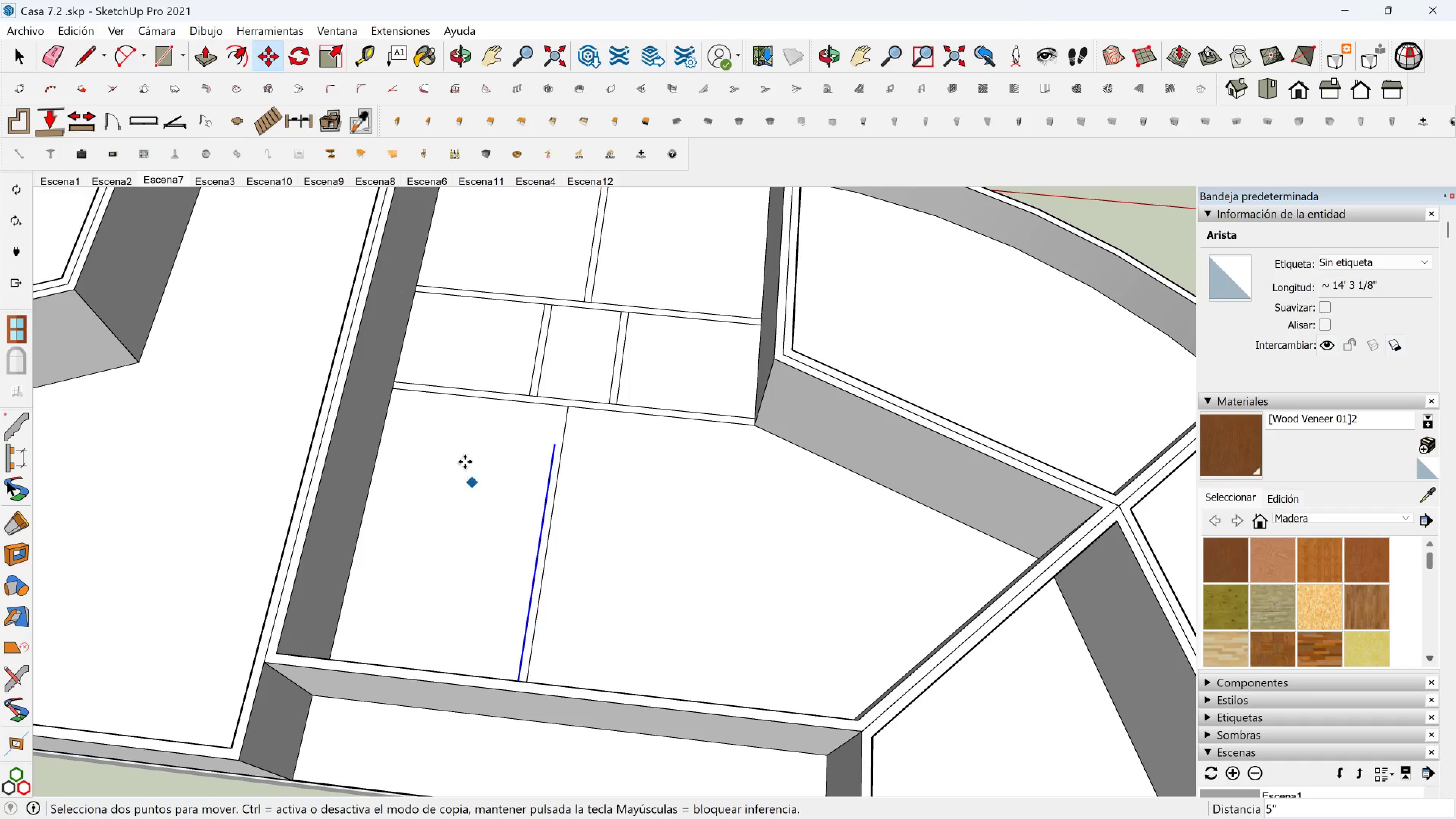 
scroll: coordinate [465, 462], scroll_direction: up, amount: 2.0
 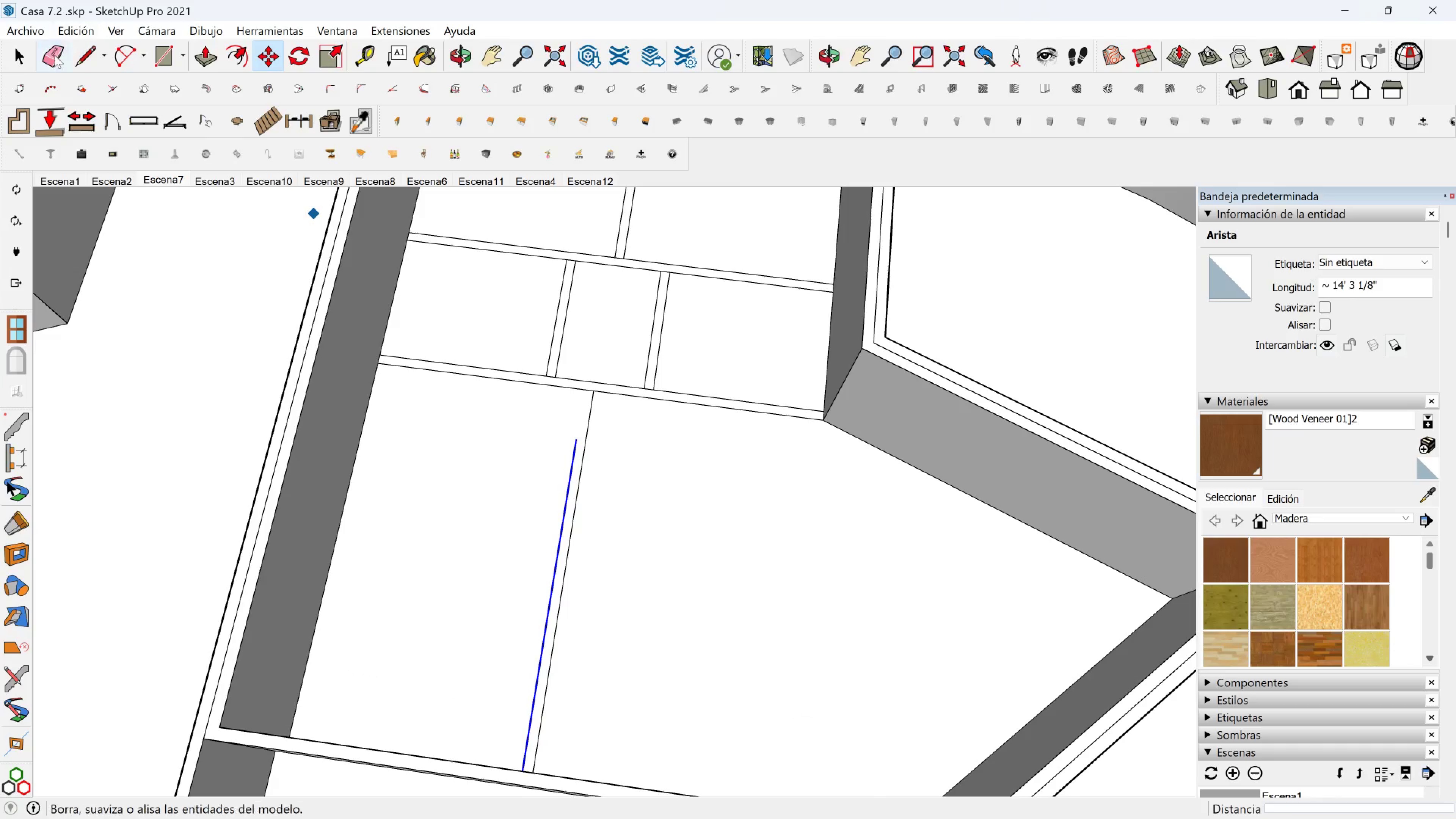 
left_click([85, 61])
 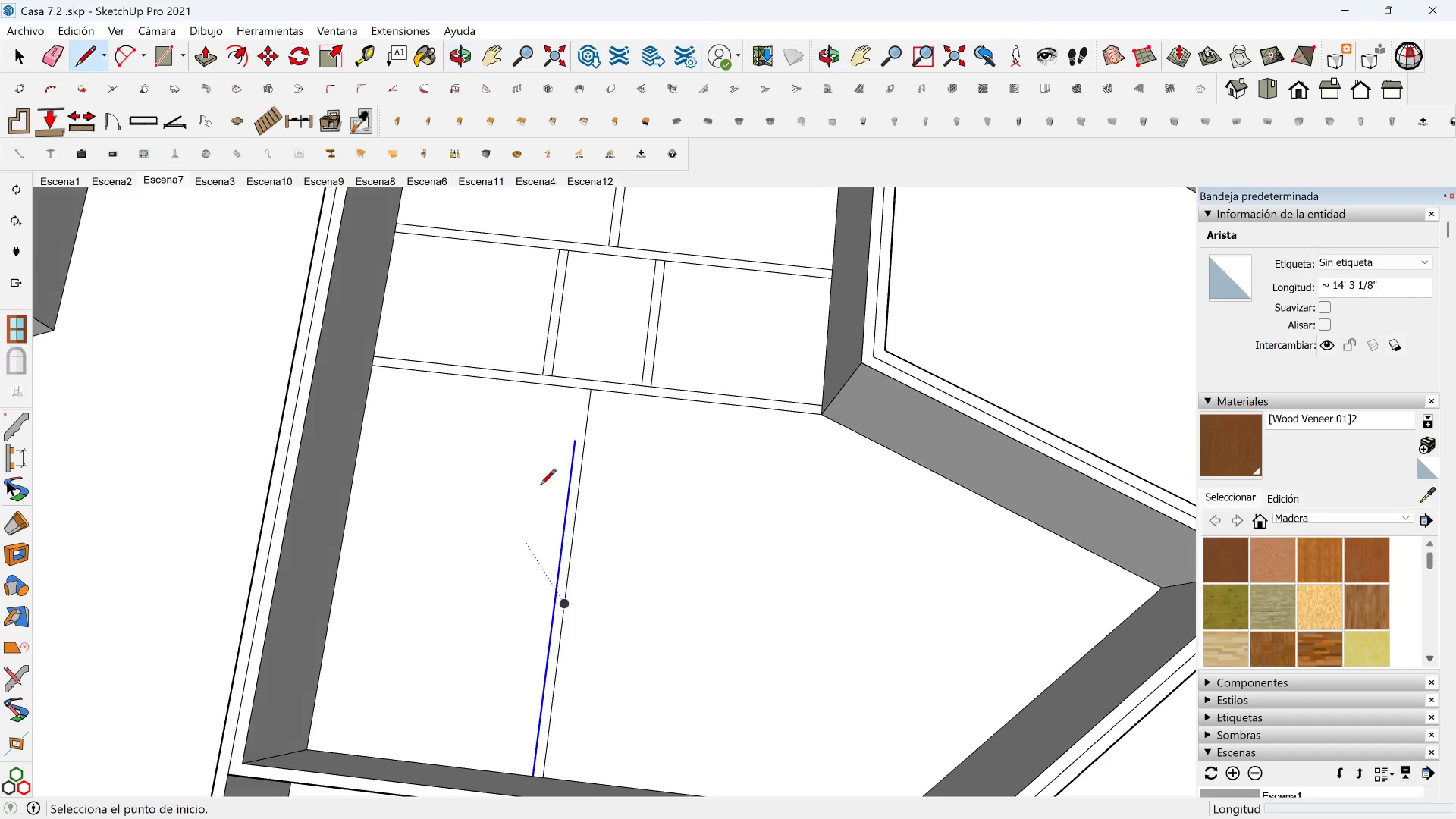 
scroll: coordinate [564, 425], scroll_direction: up, amount: 2.0
 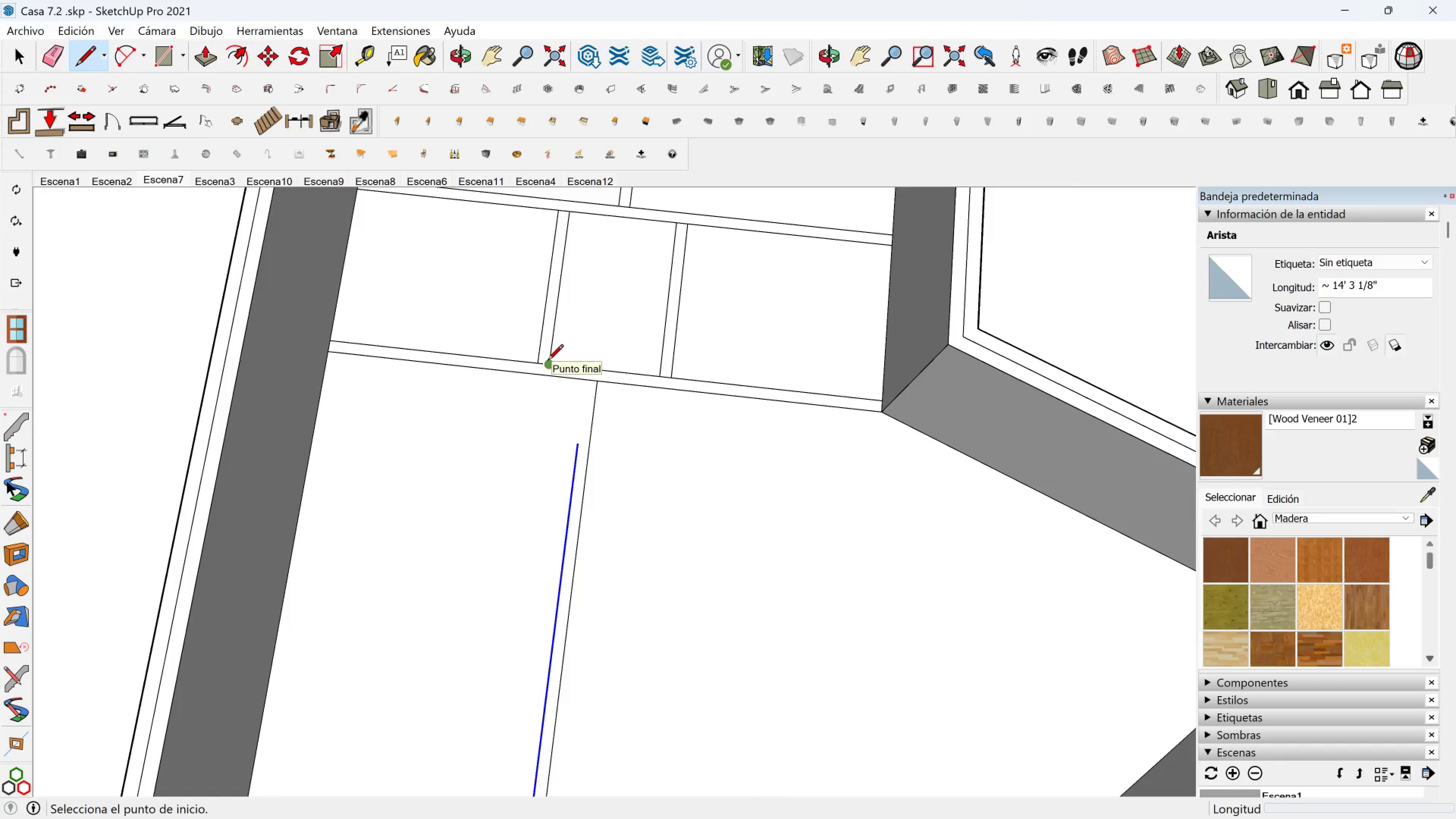 
left_click([548, 361])
 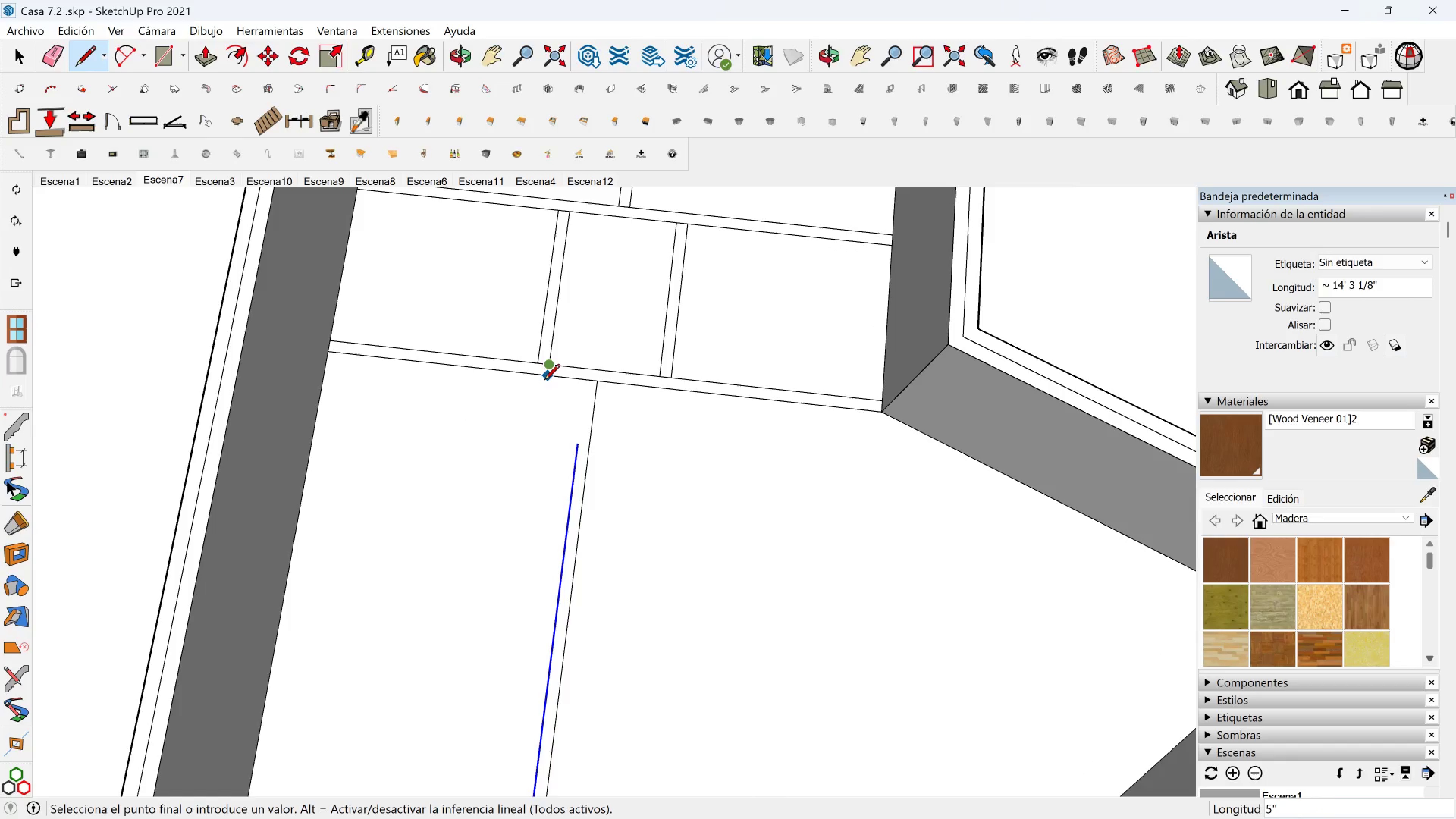 
left_click([544, 379])
 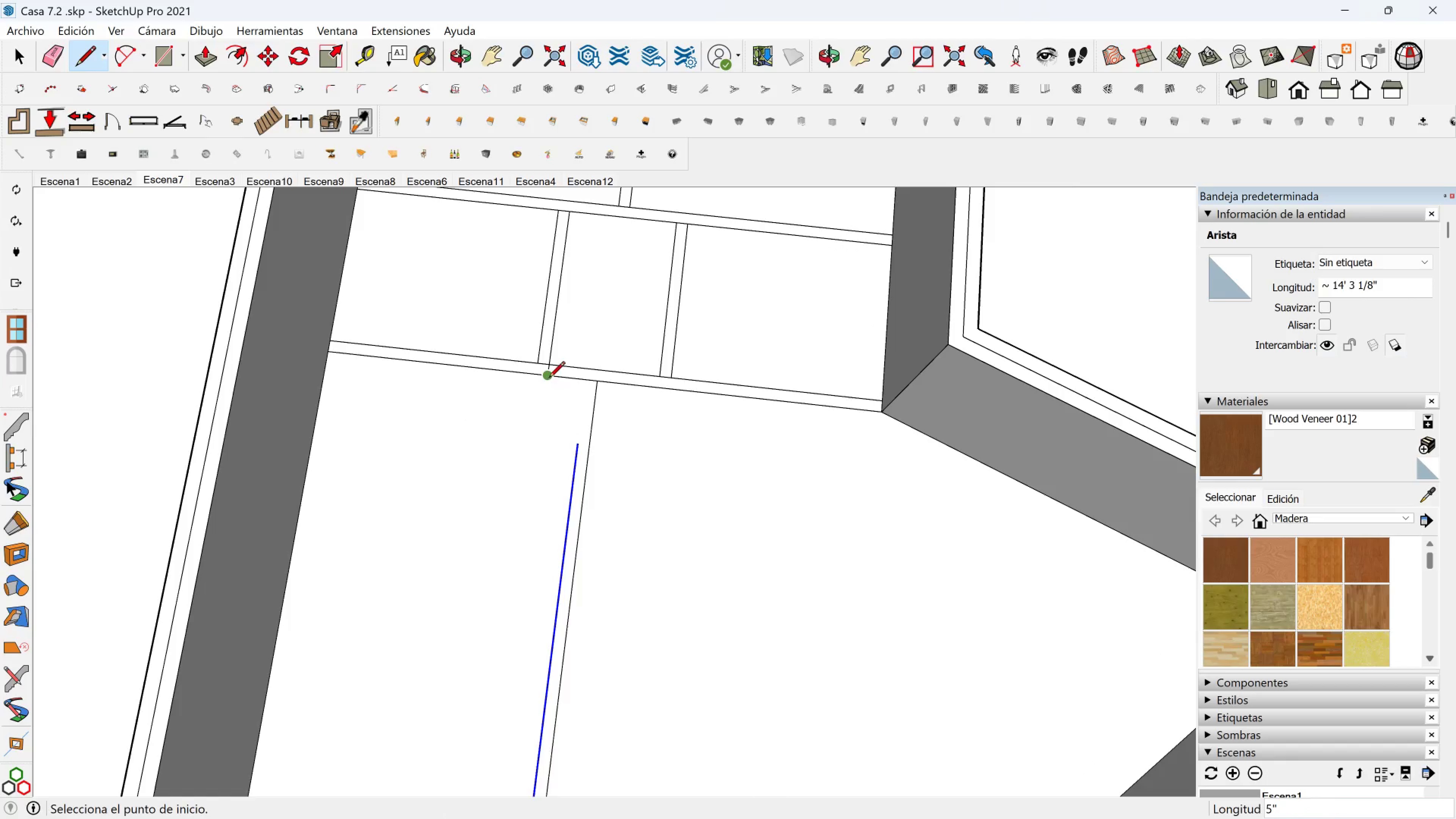 
left_click([549, 378])
 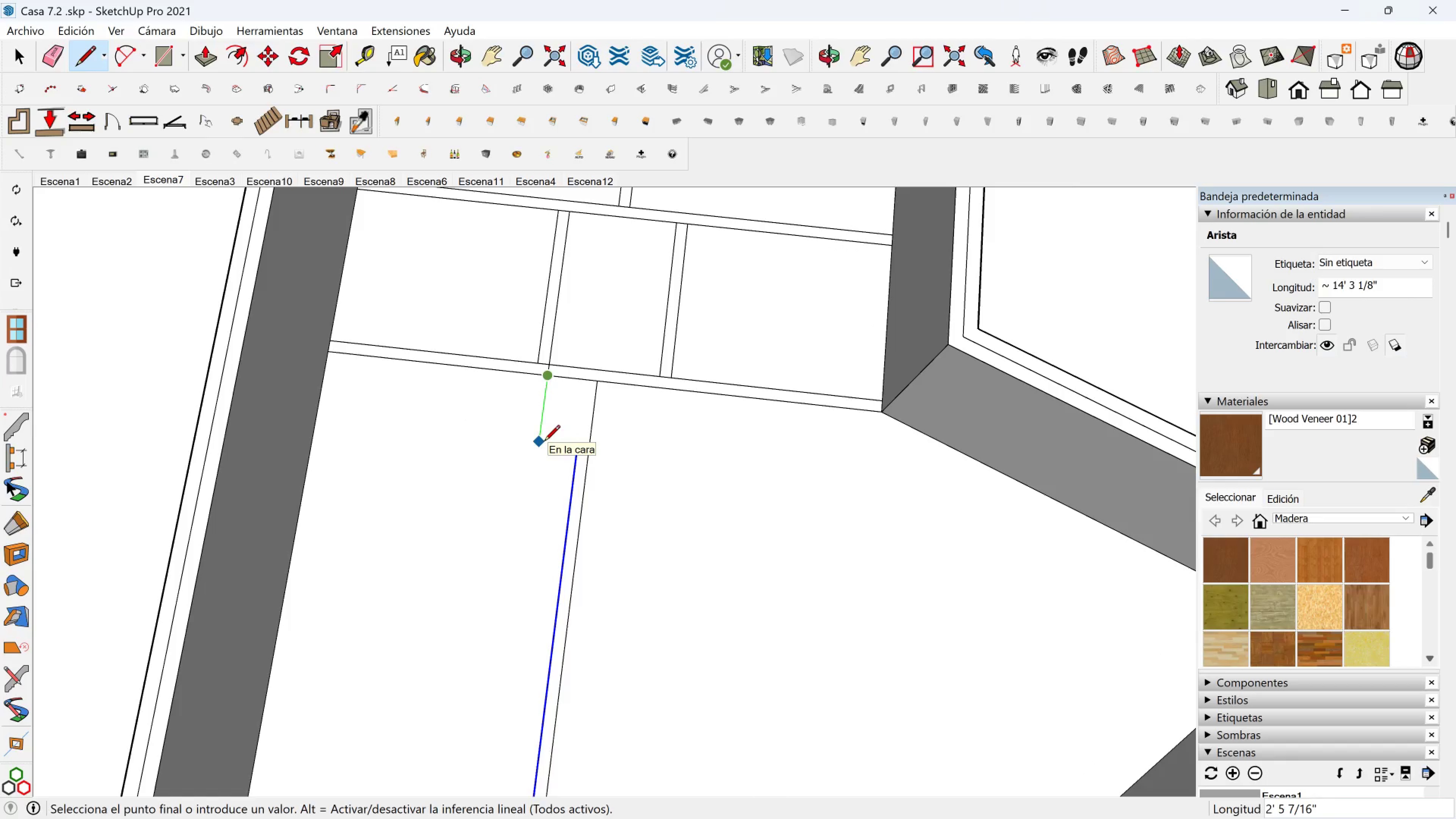 
key(4)
 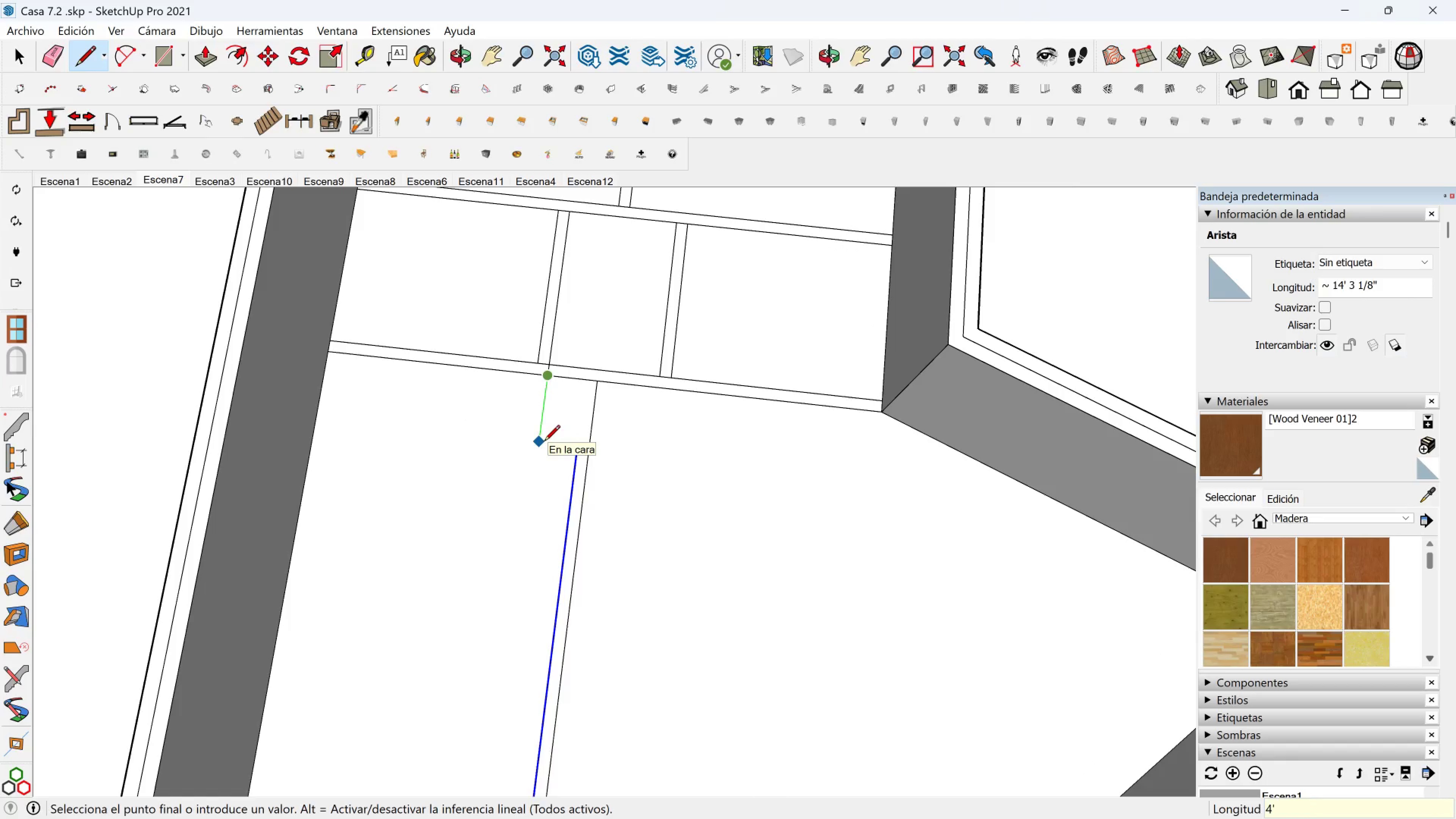 
key(BracketLeft)
 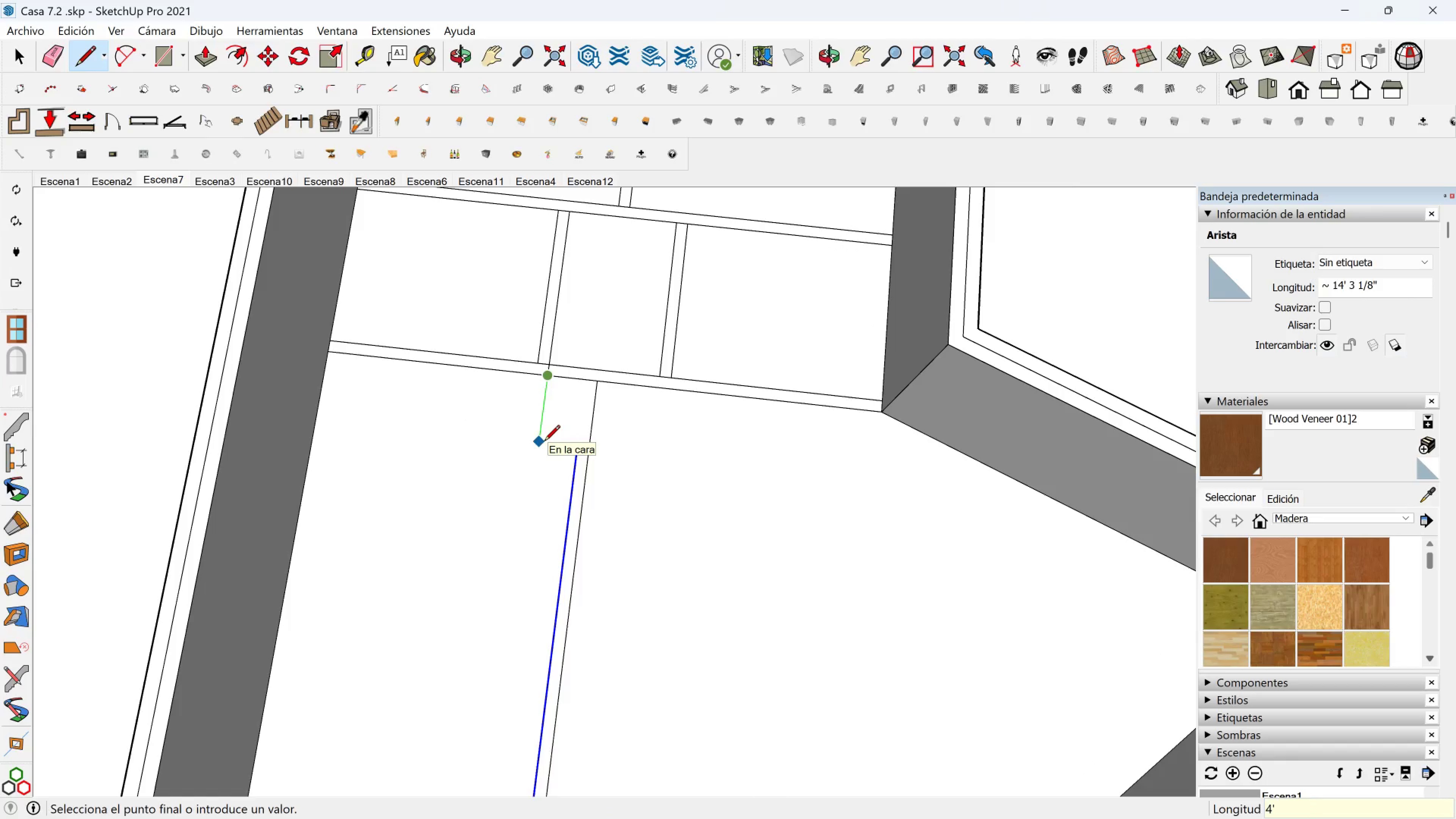 
key(Enter)
 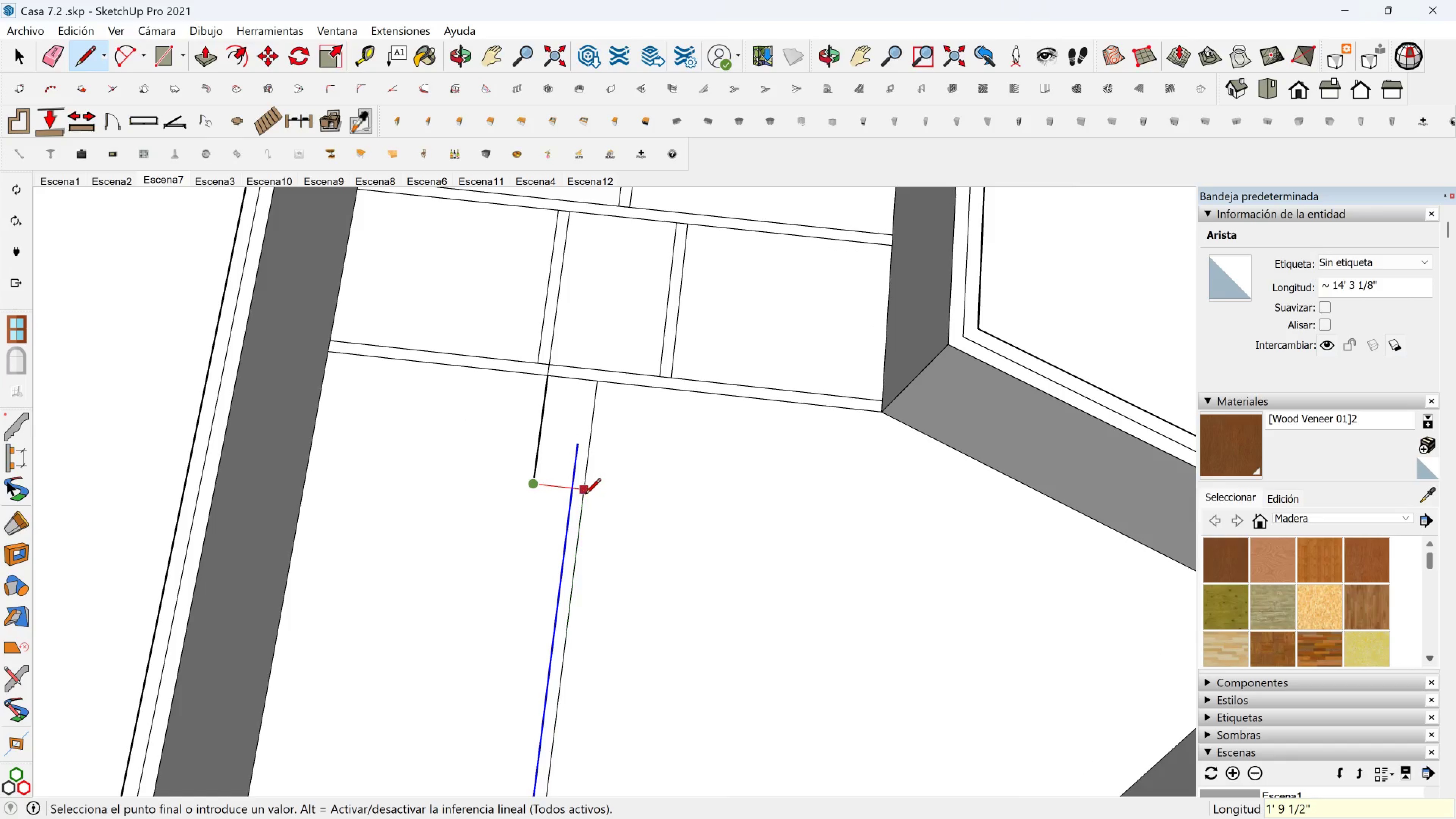 
left_click([585, 495])
 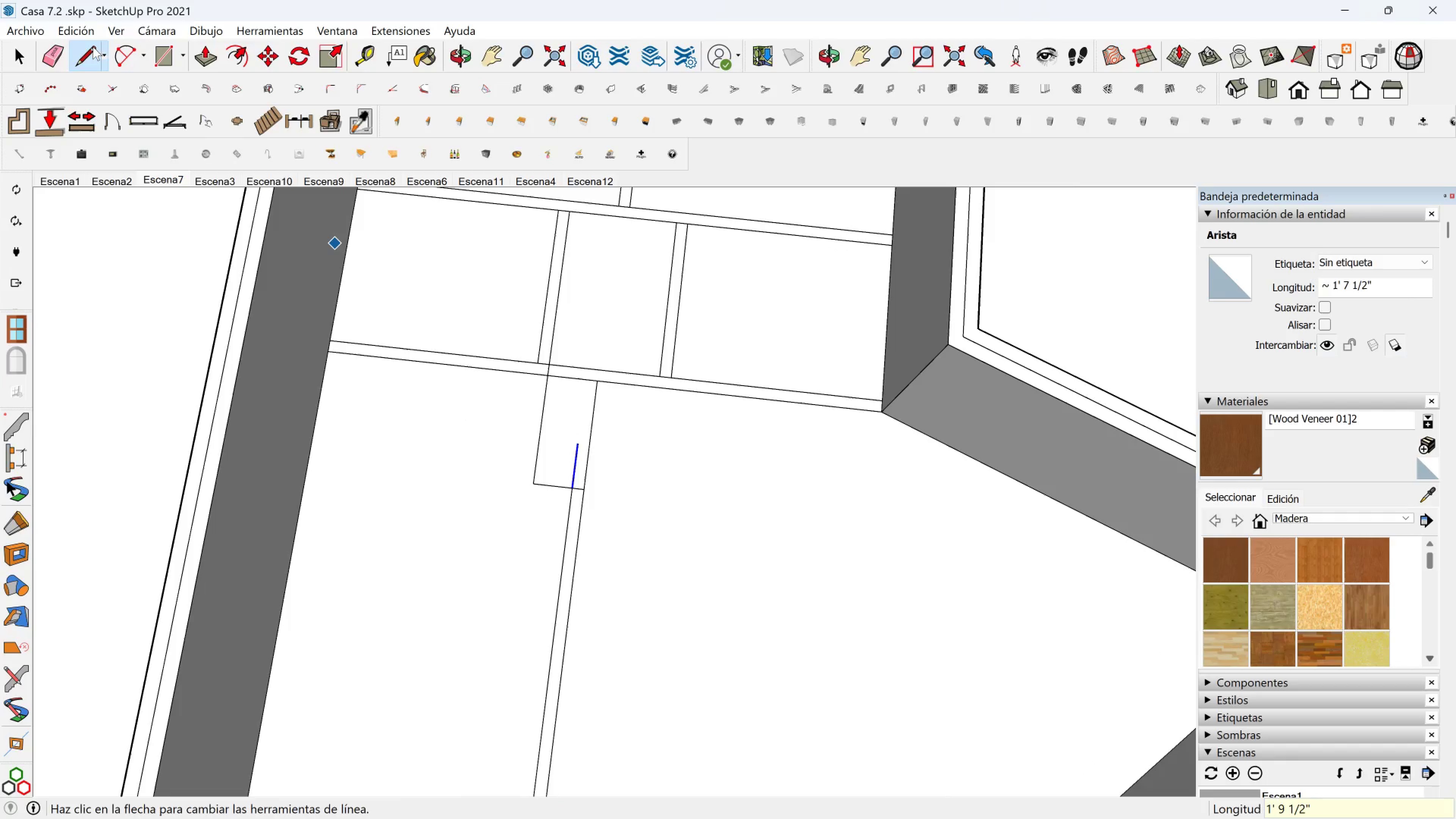 
left_click([49, 55])
 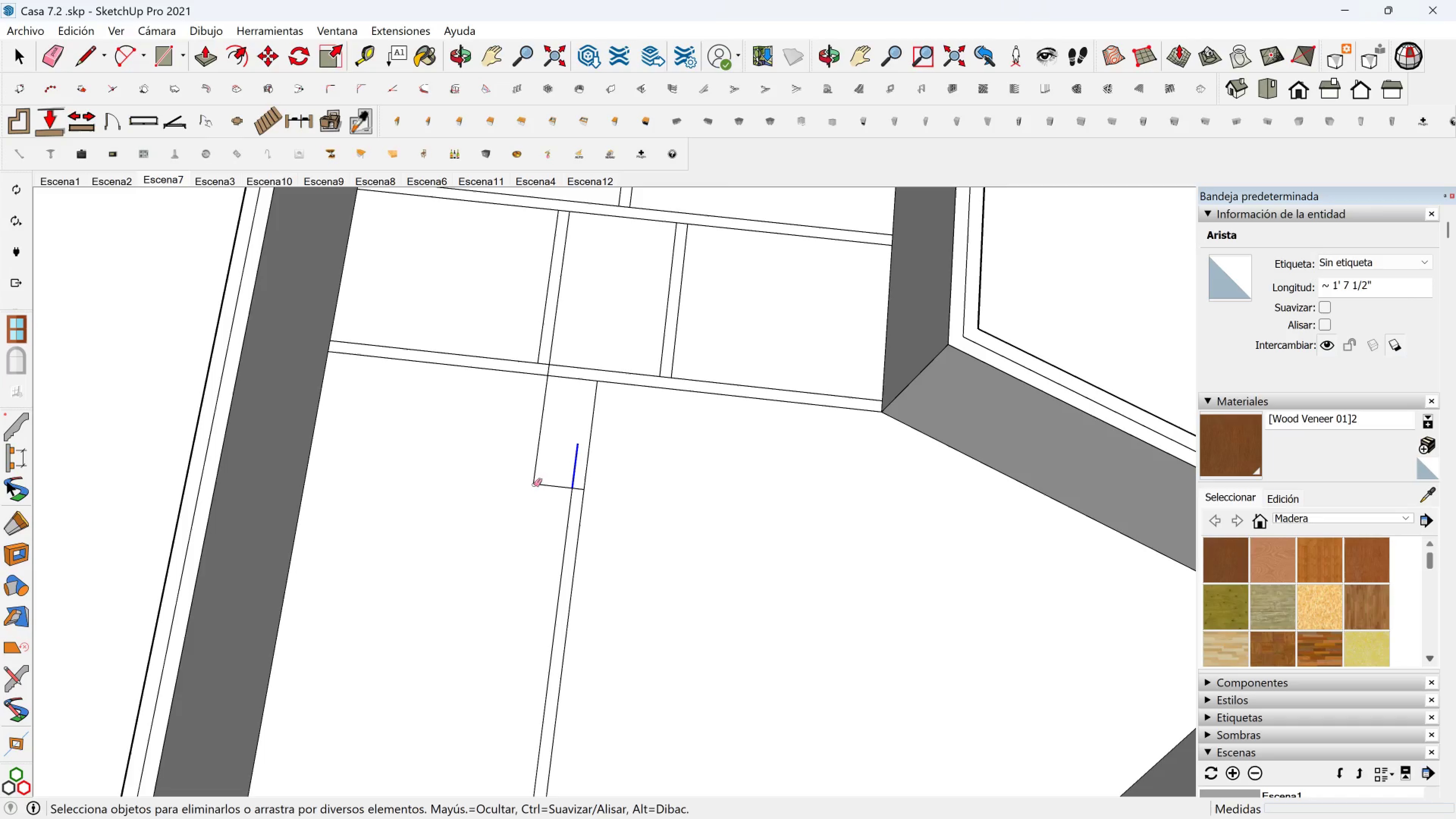 
key(Space)
 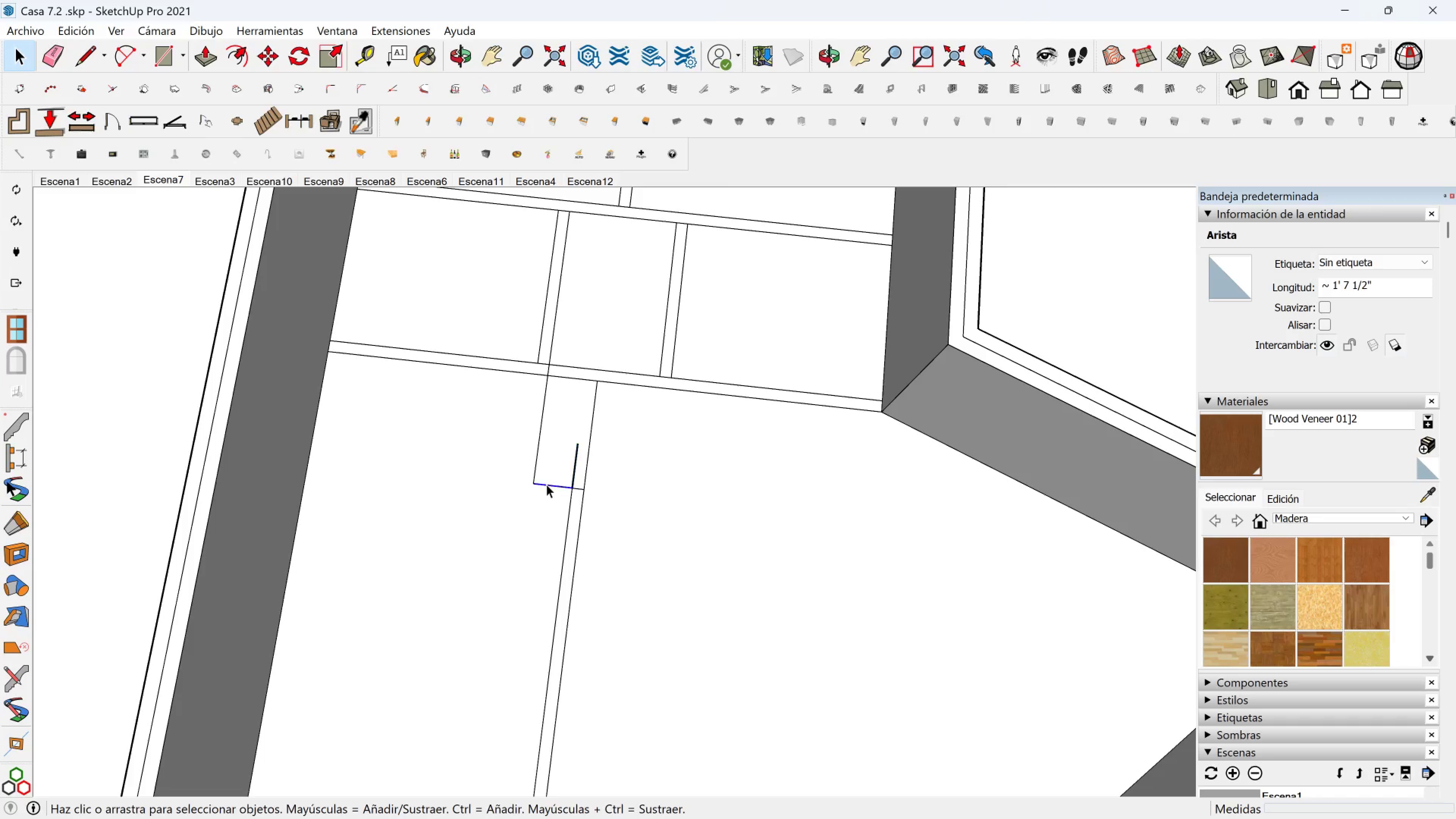 
left_click([546, 484])
 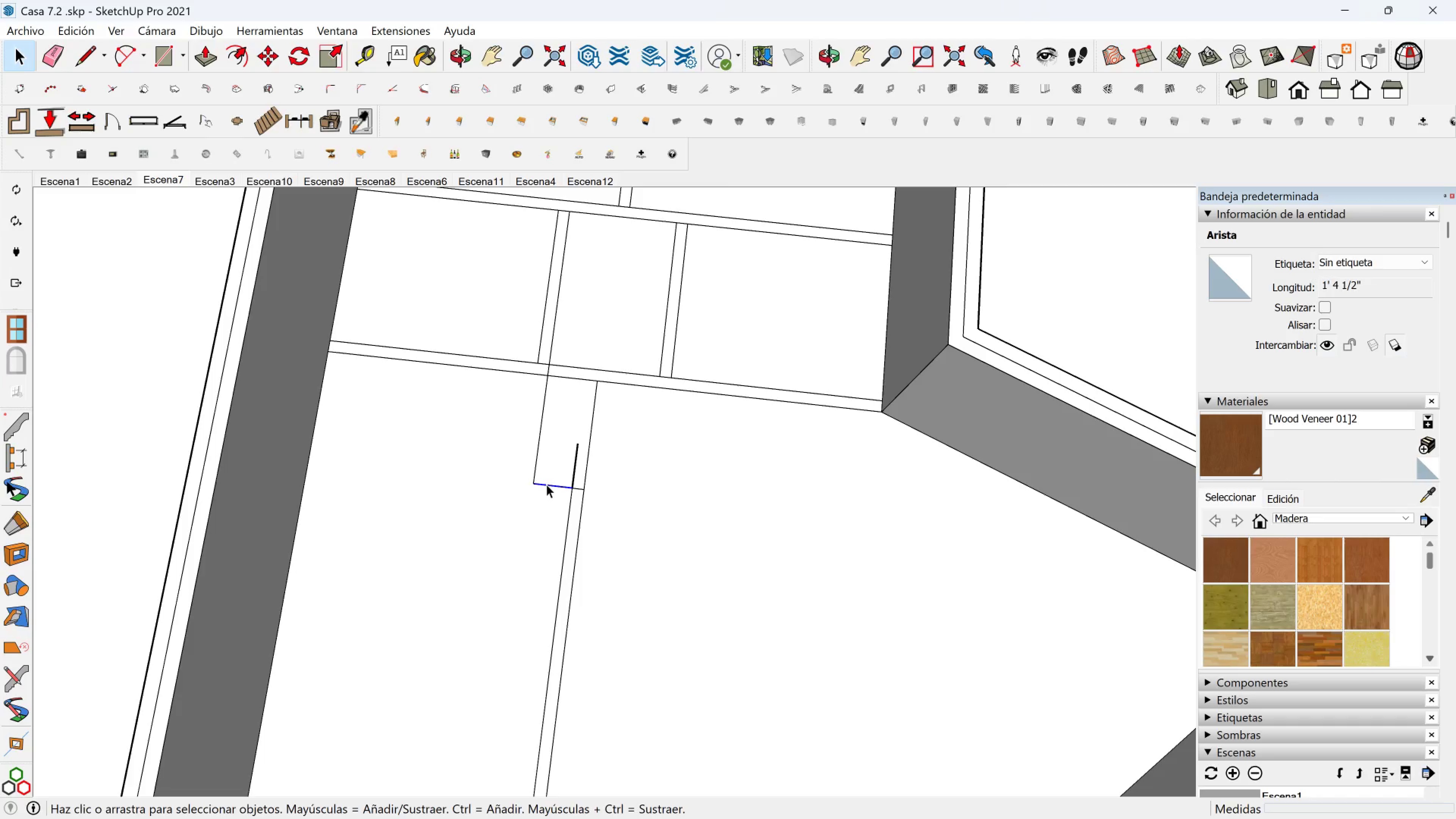 
key(M)
 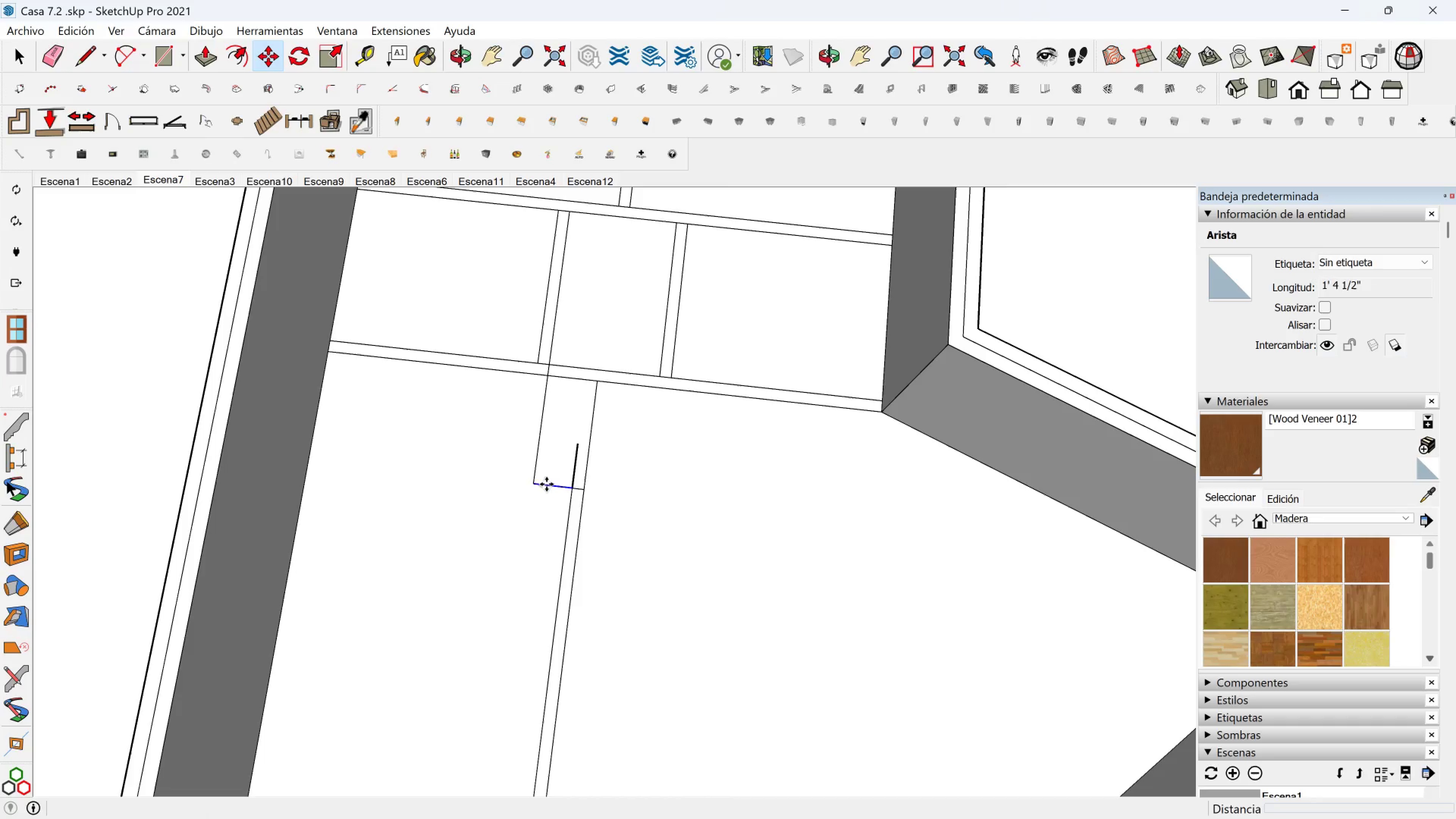 
left_click([546, 484])
 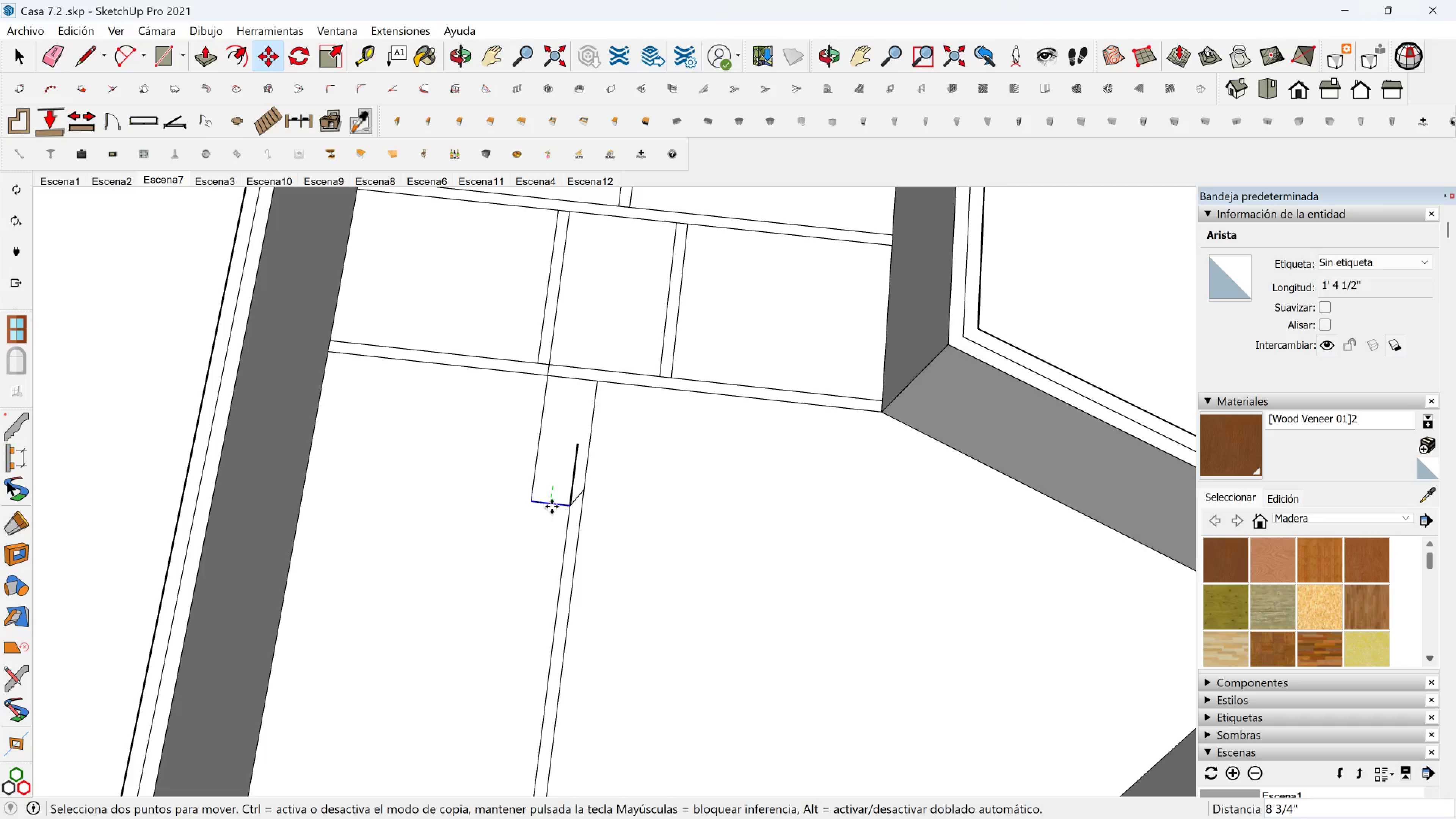 
key(Control+ControlLeft)
 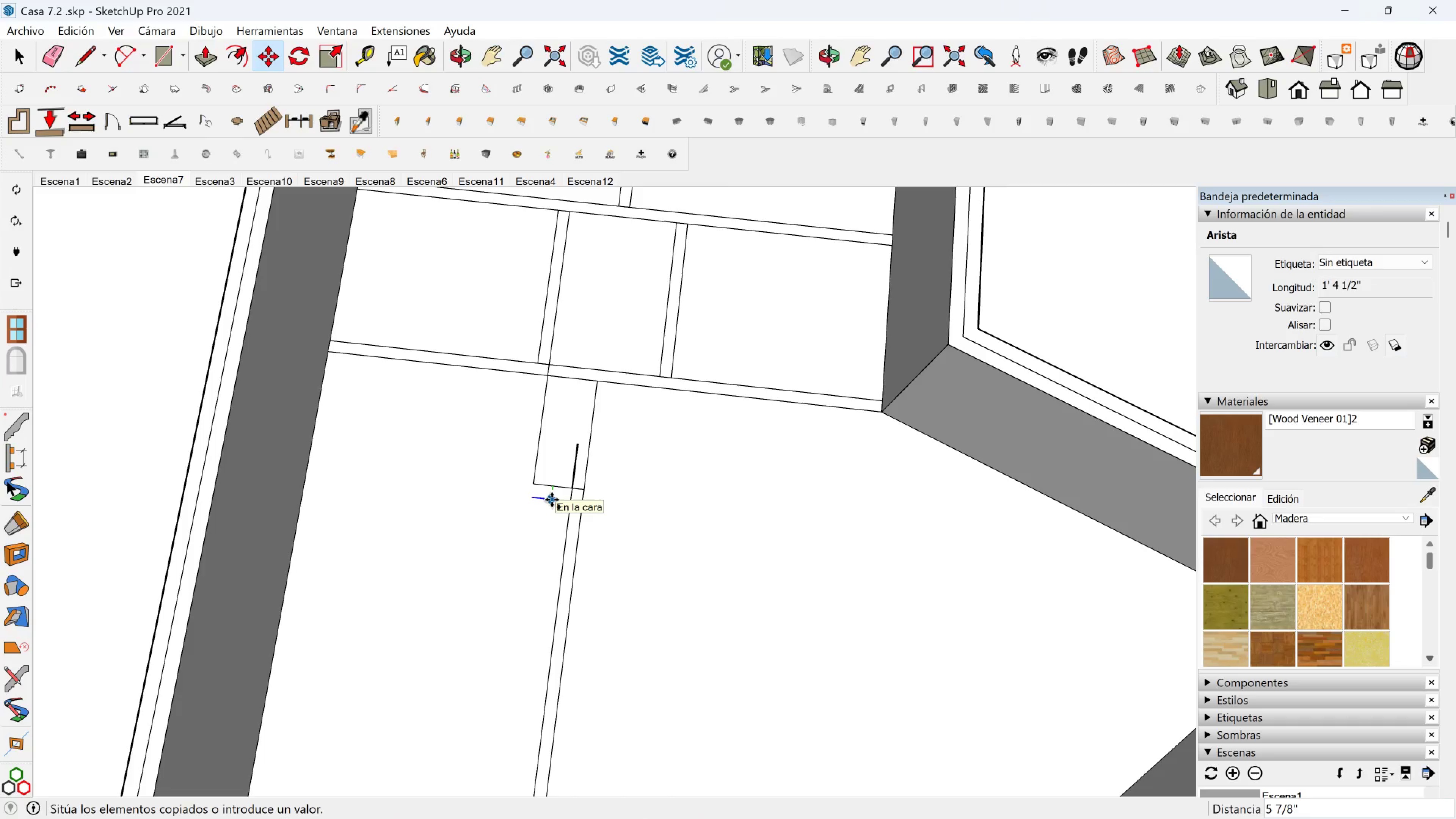 
key(5)
 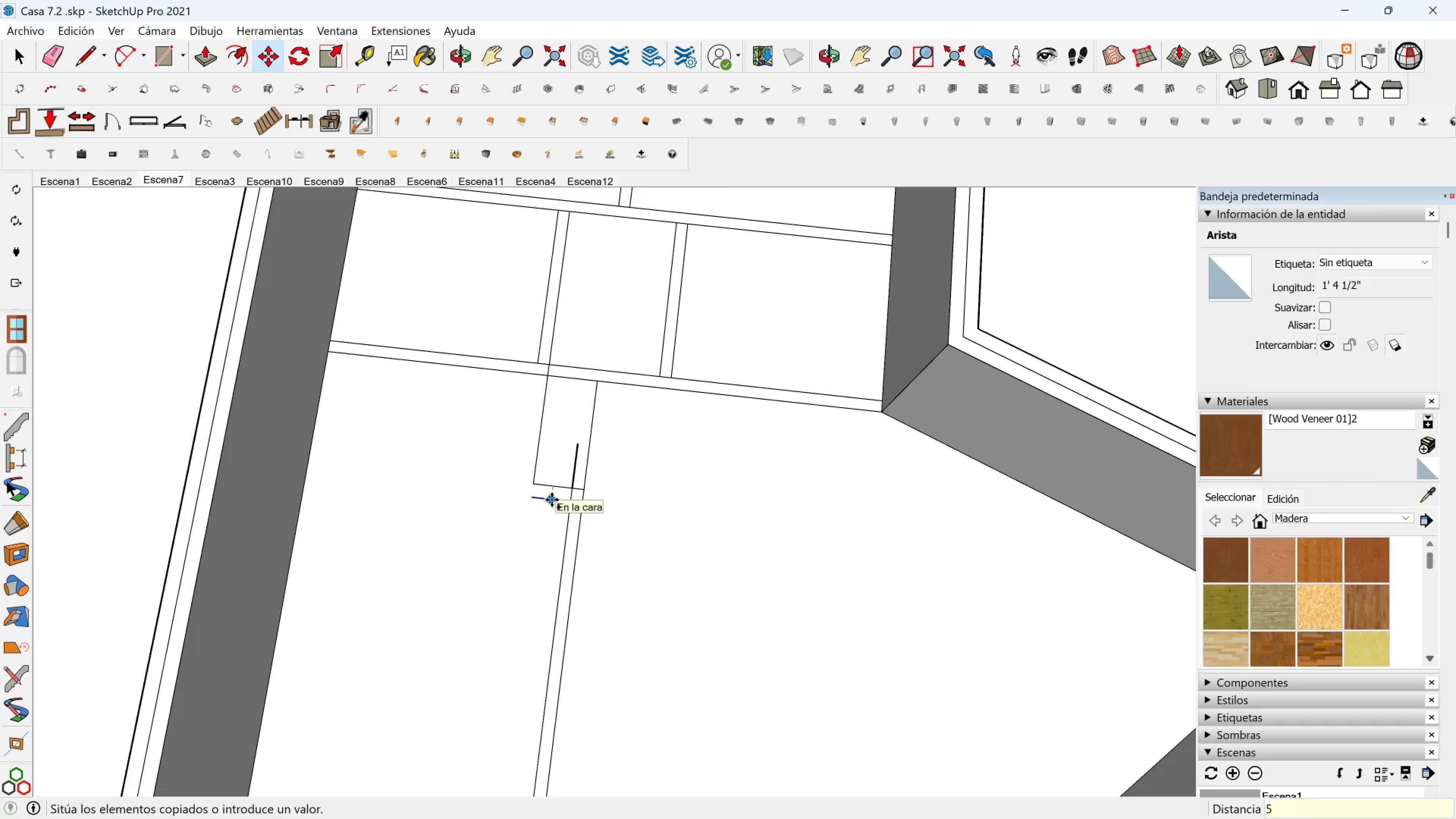 
key(Enter)
 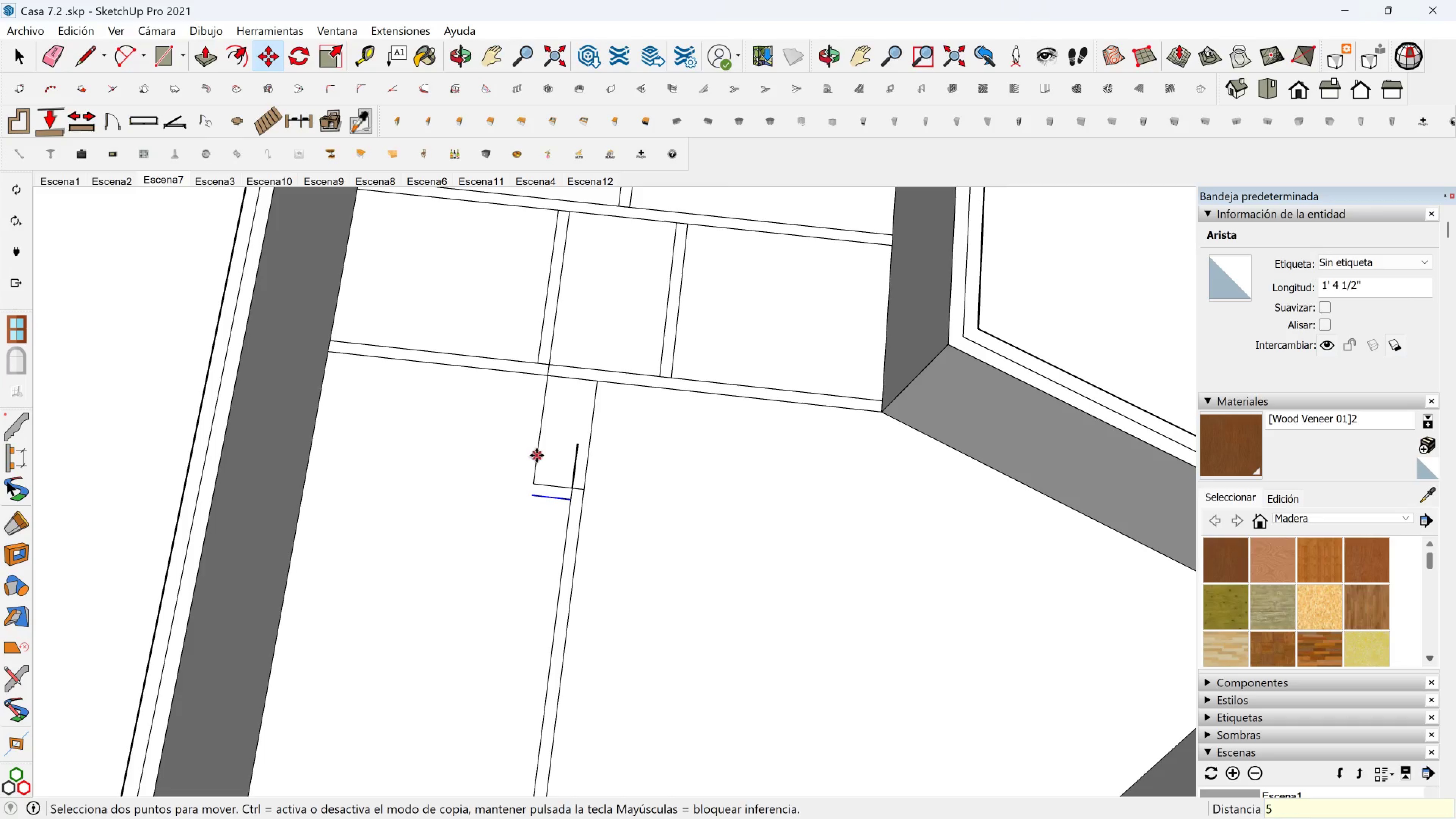 
key(Space)
 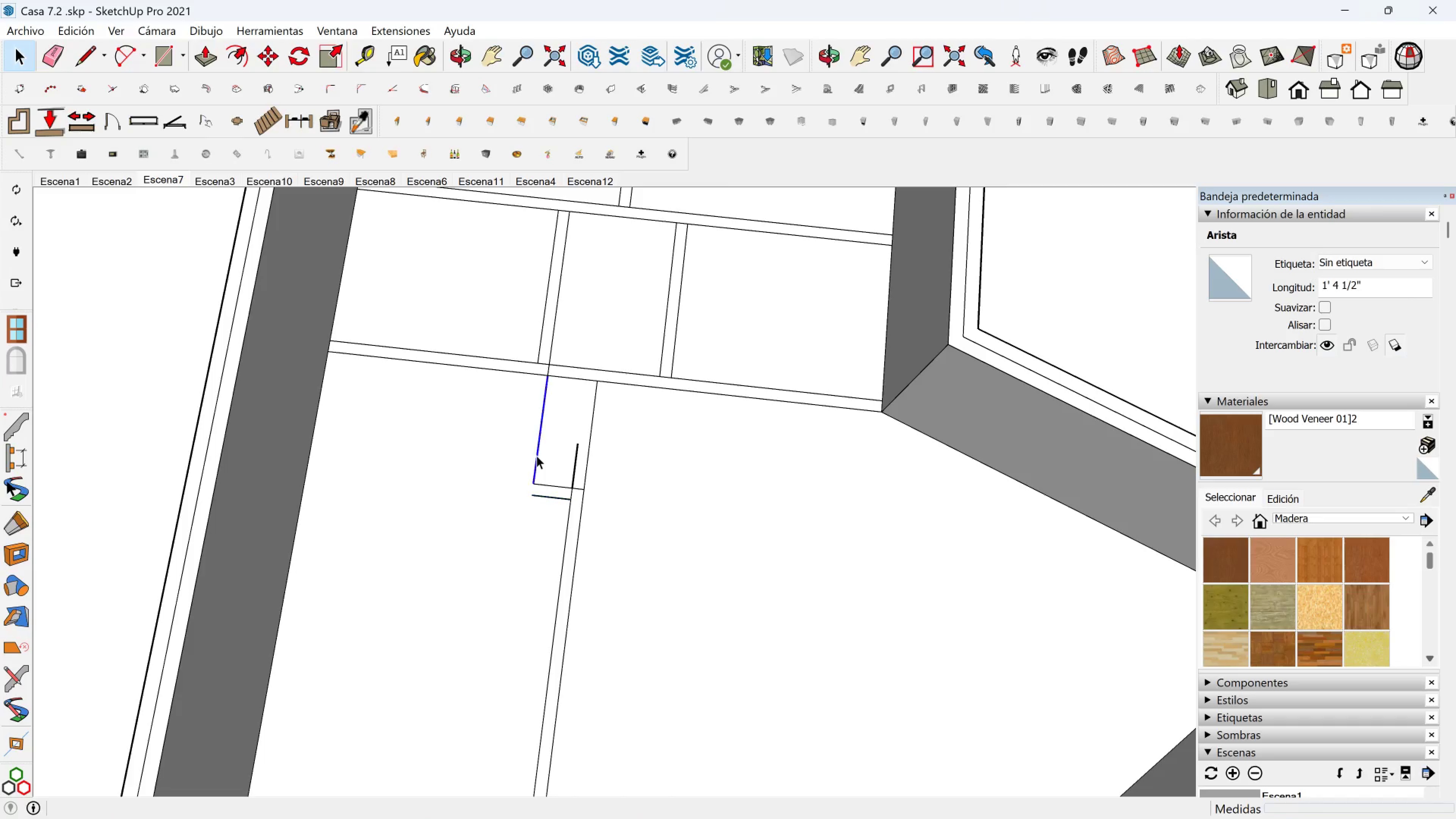 
left_click([537, 455])
 